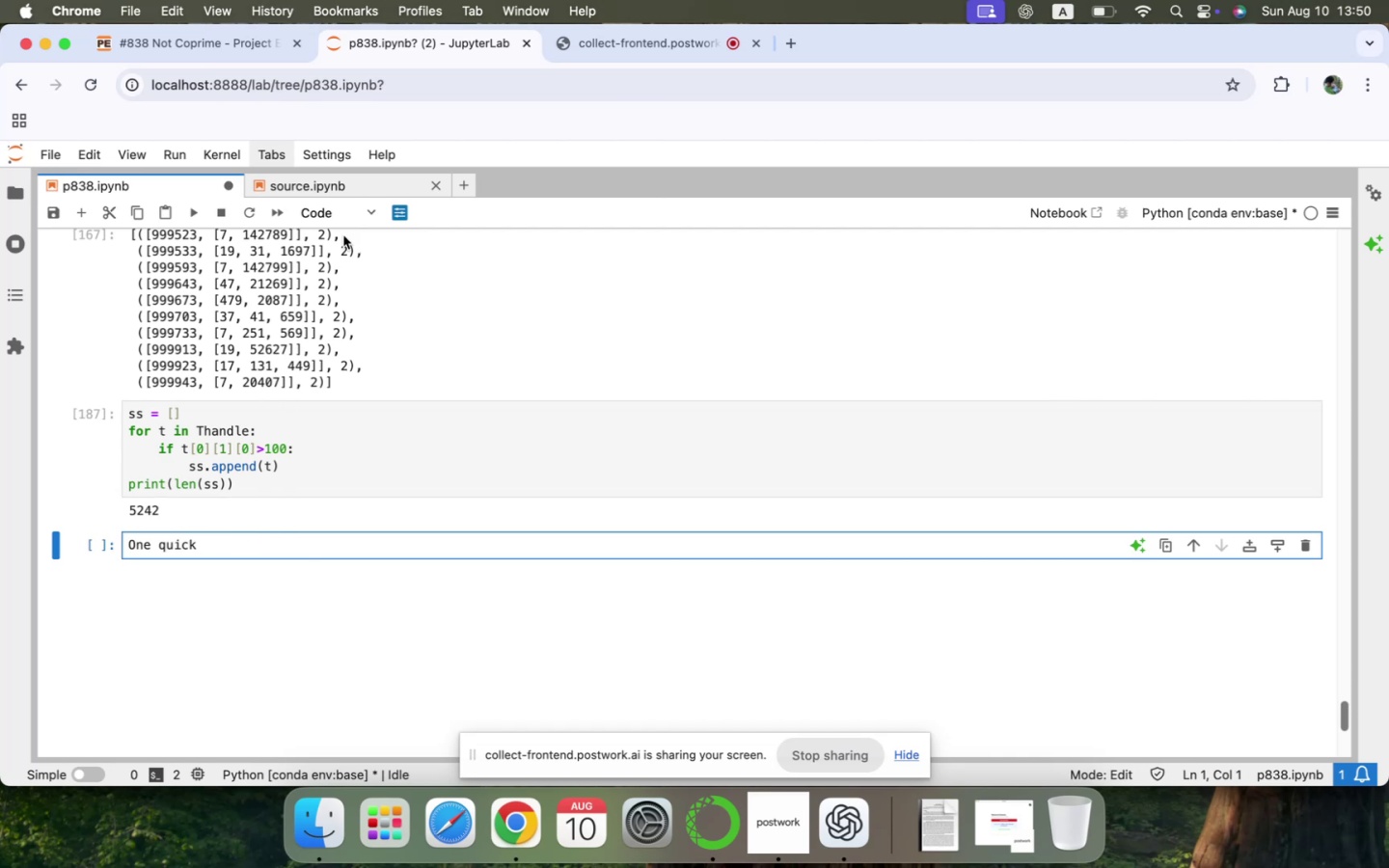 
left_click([334, 212])
 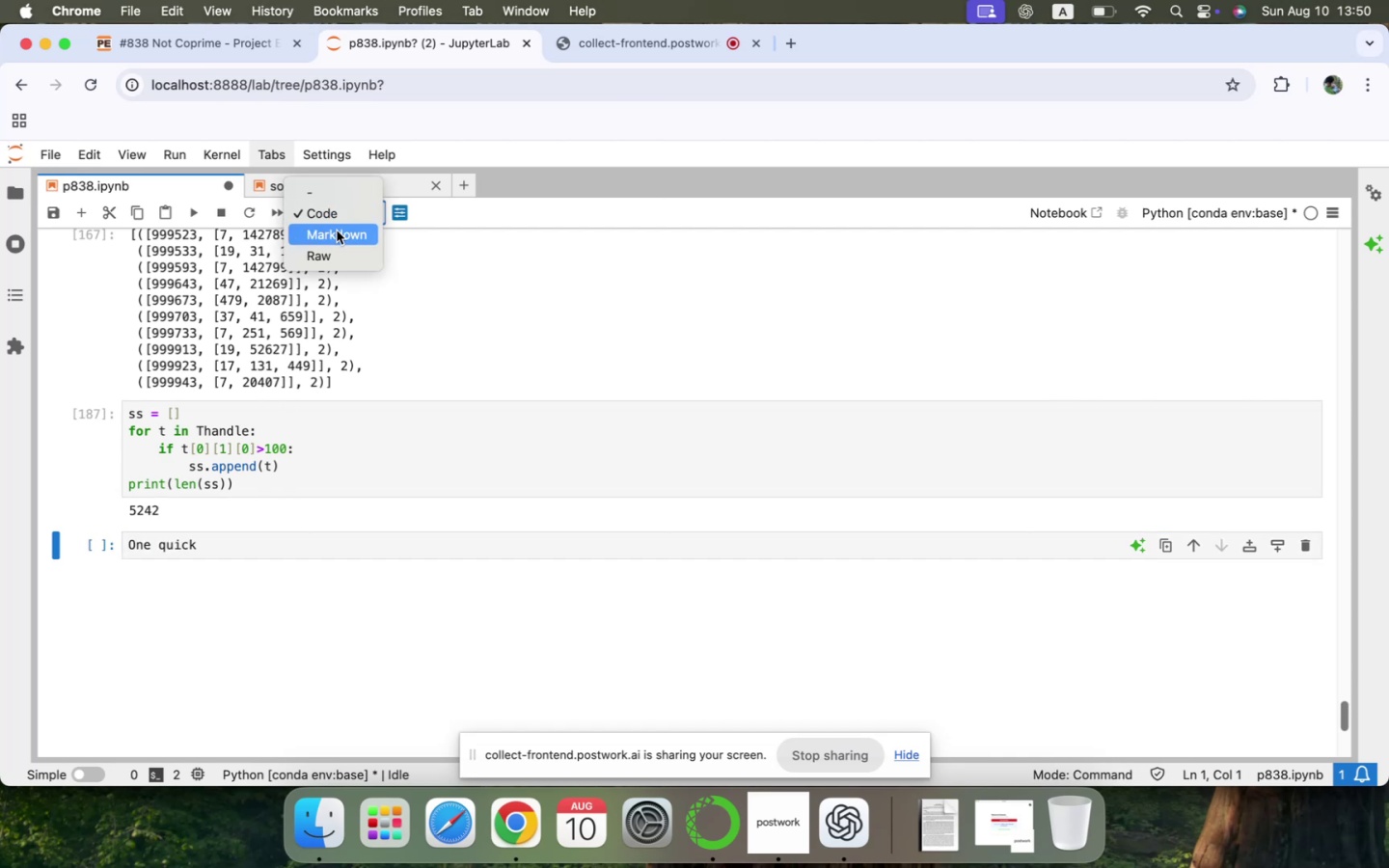 
left_click([337, 231])
 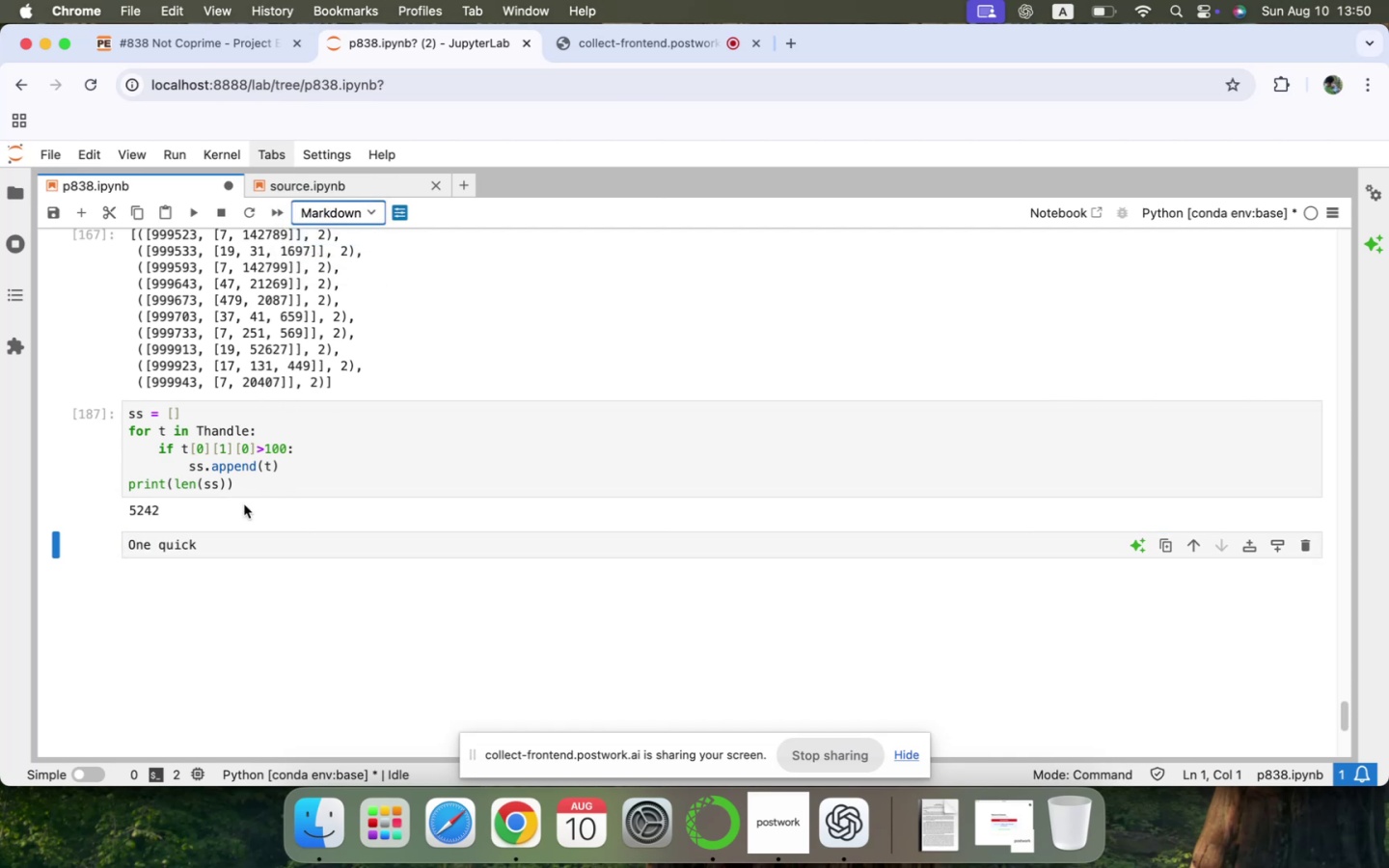 
left_click([235, 536])
 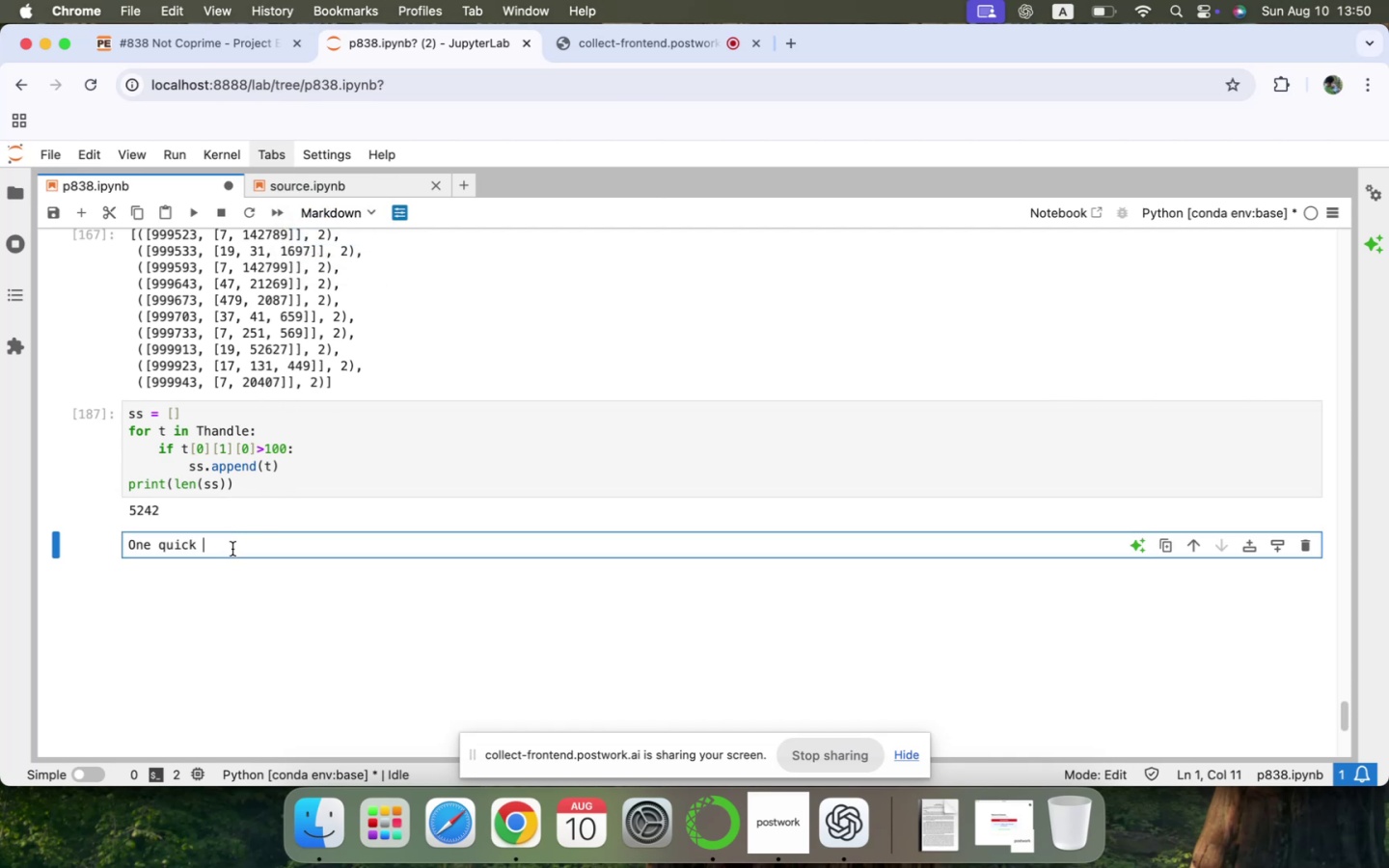 
type(fact;)
 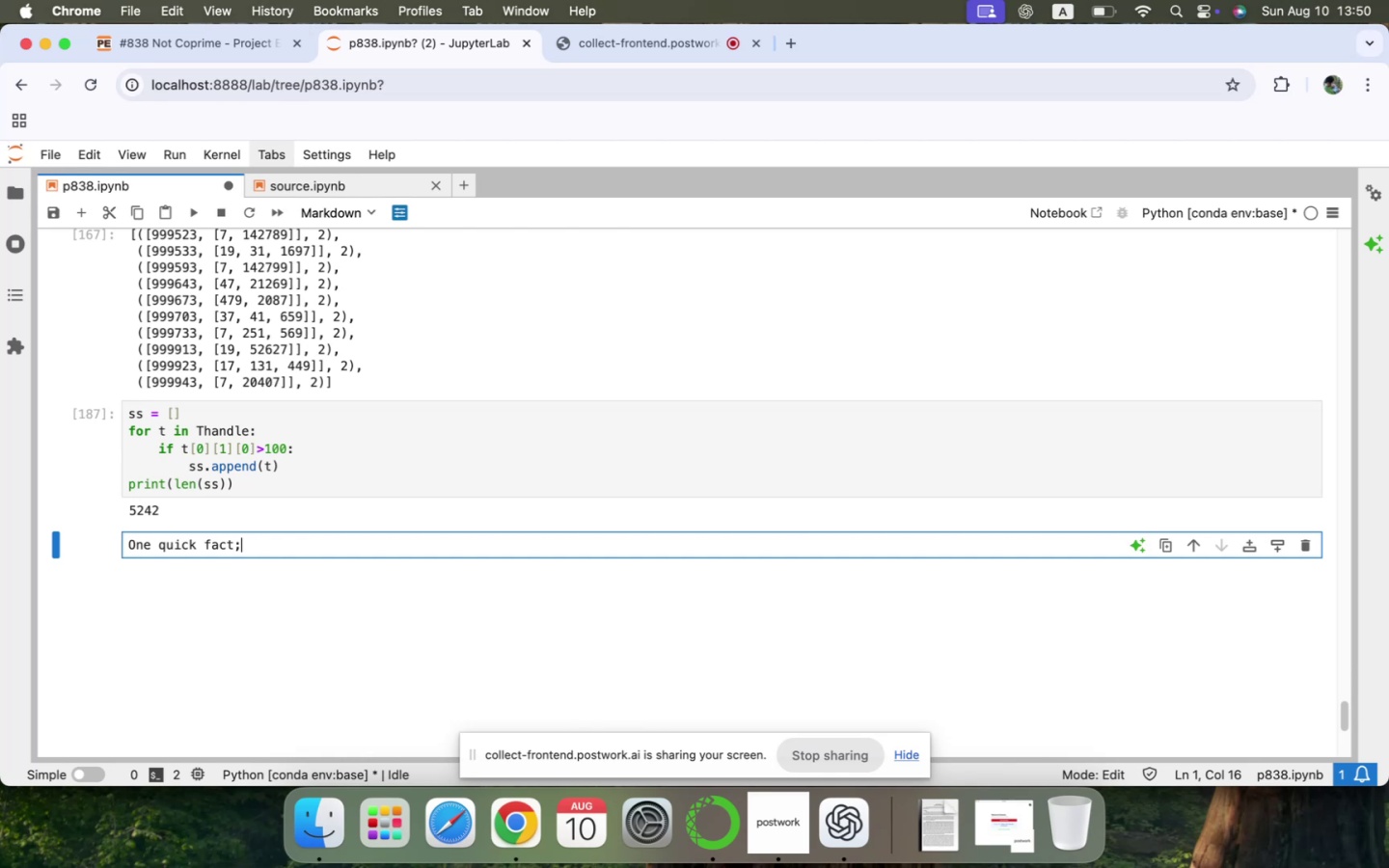 
key(Enter)
 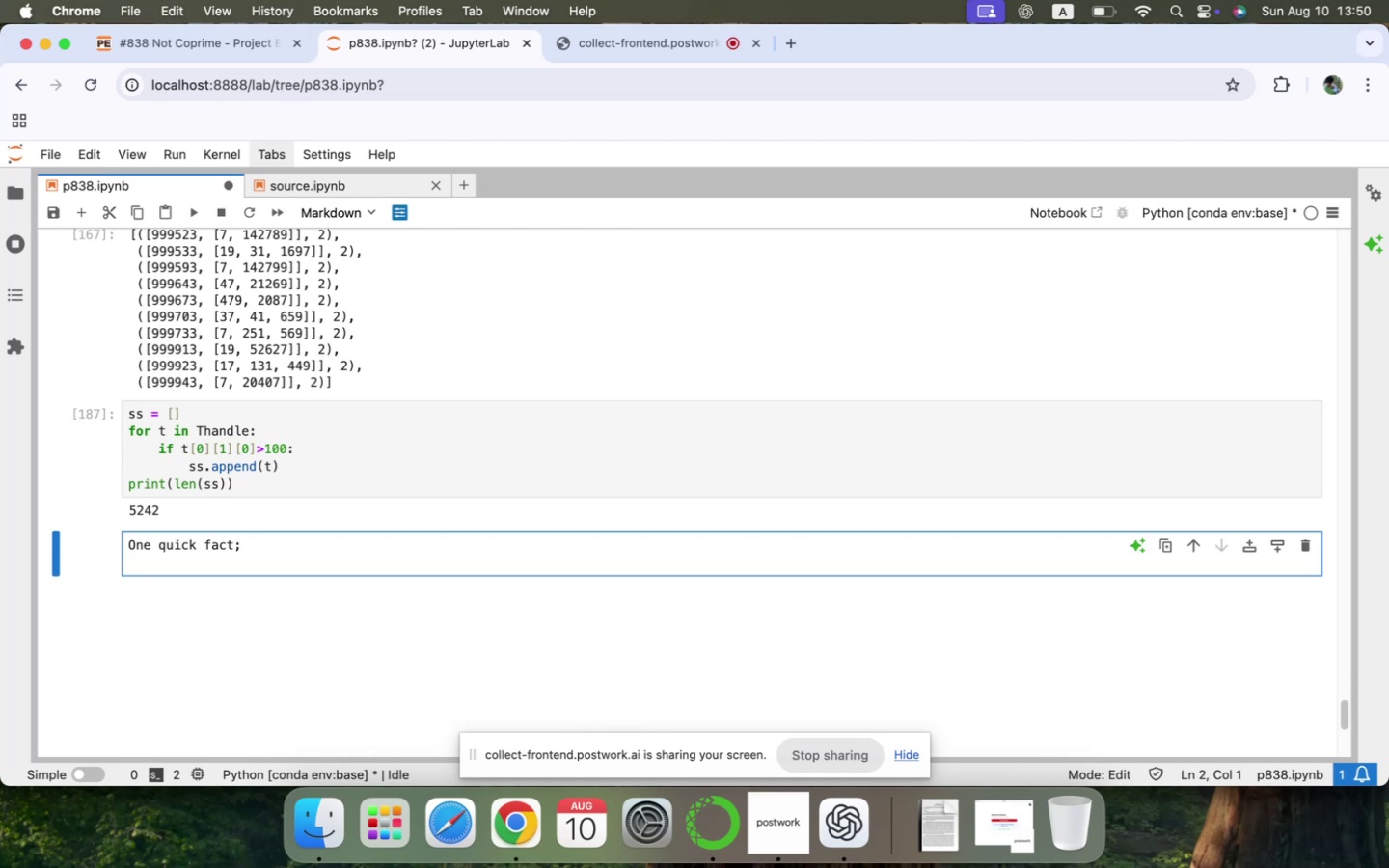 
type(Any )
 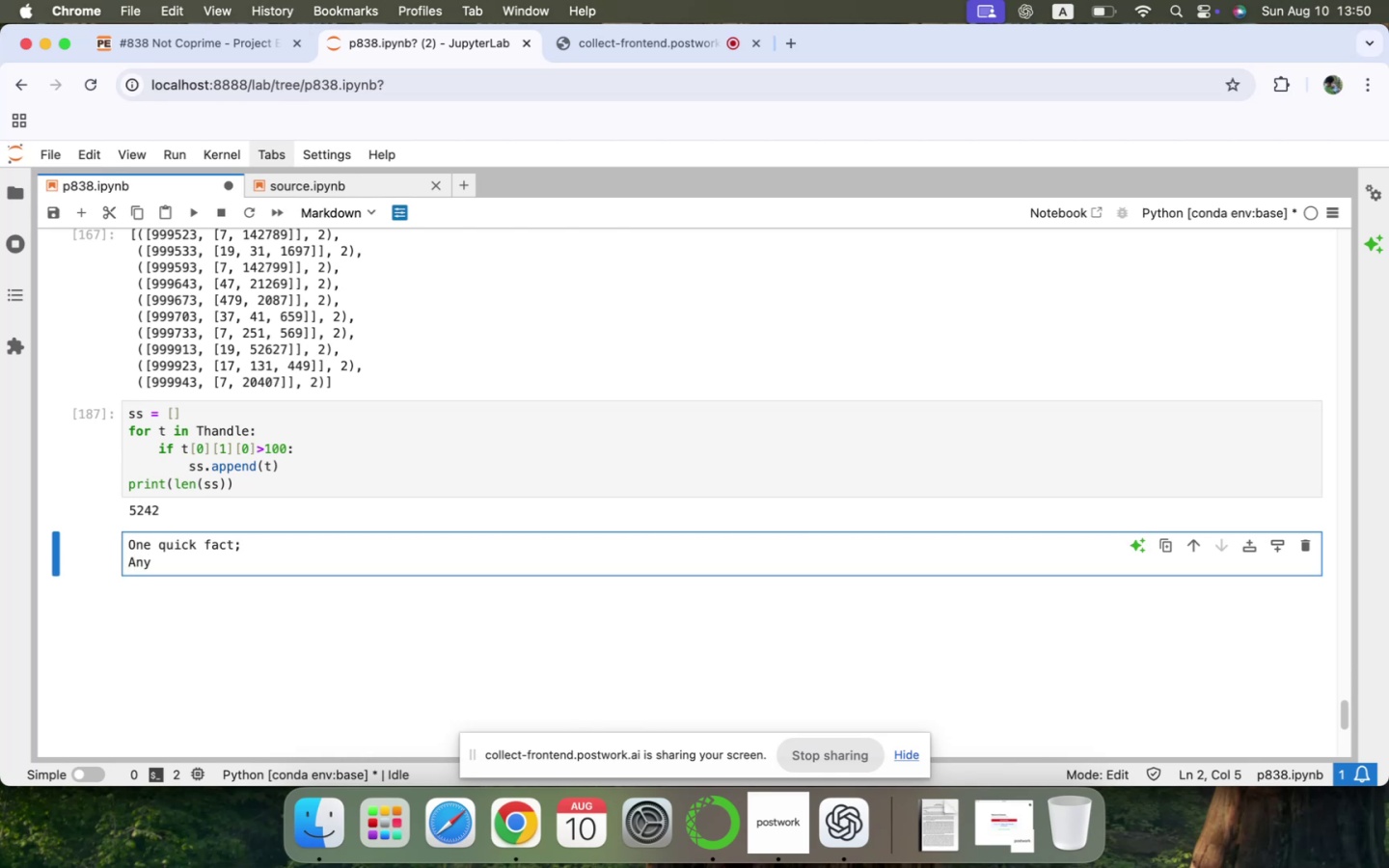 
type(number of class 2, )
 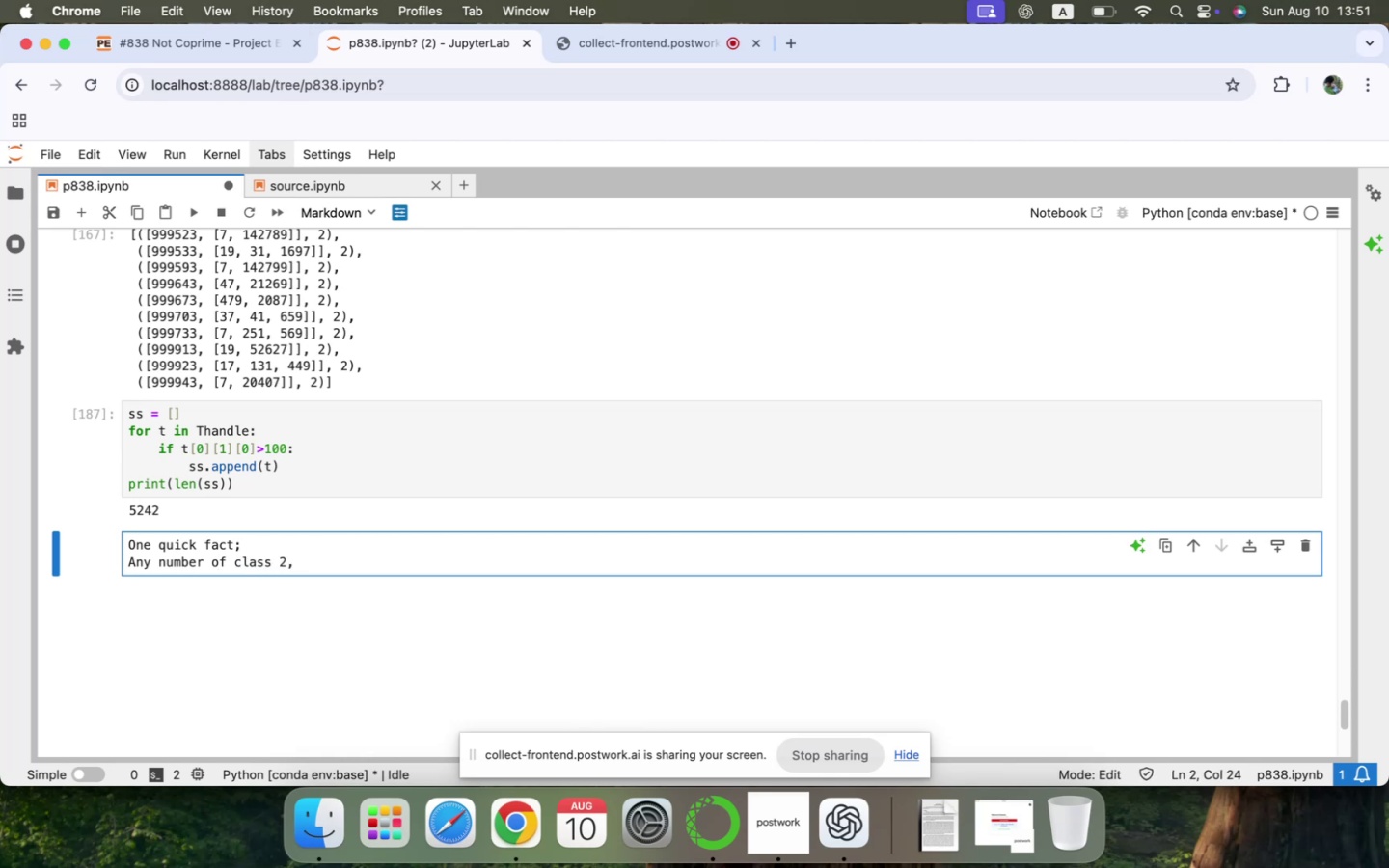 
type(i.e. a number that has )
 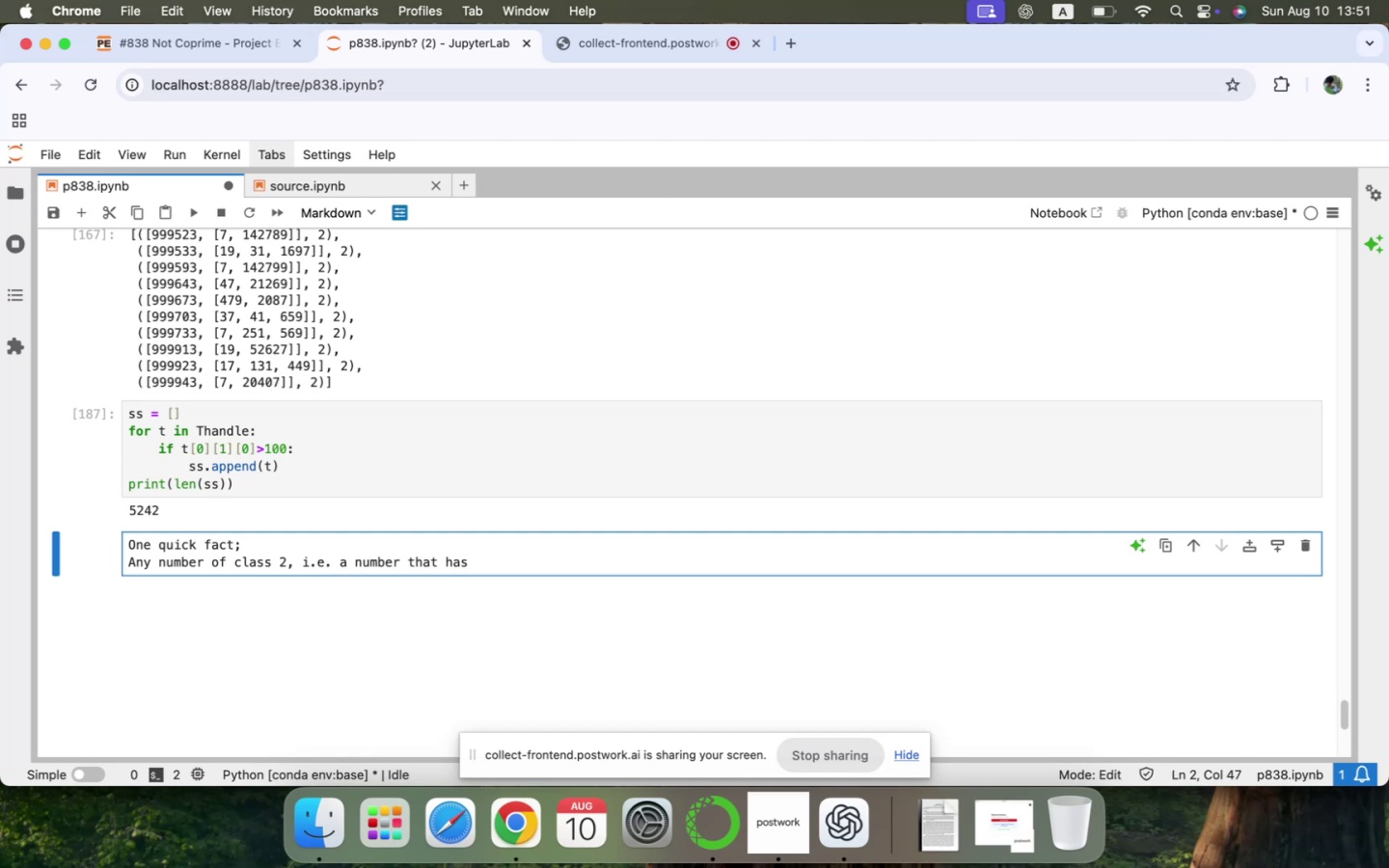 
wait(9.29)
 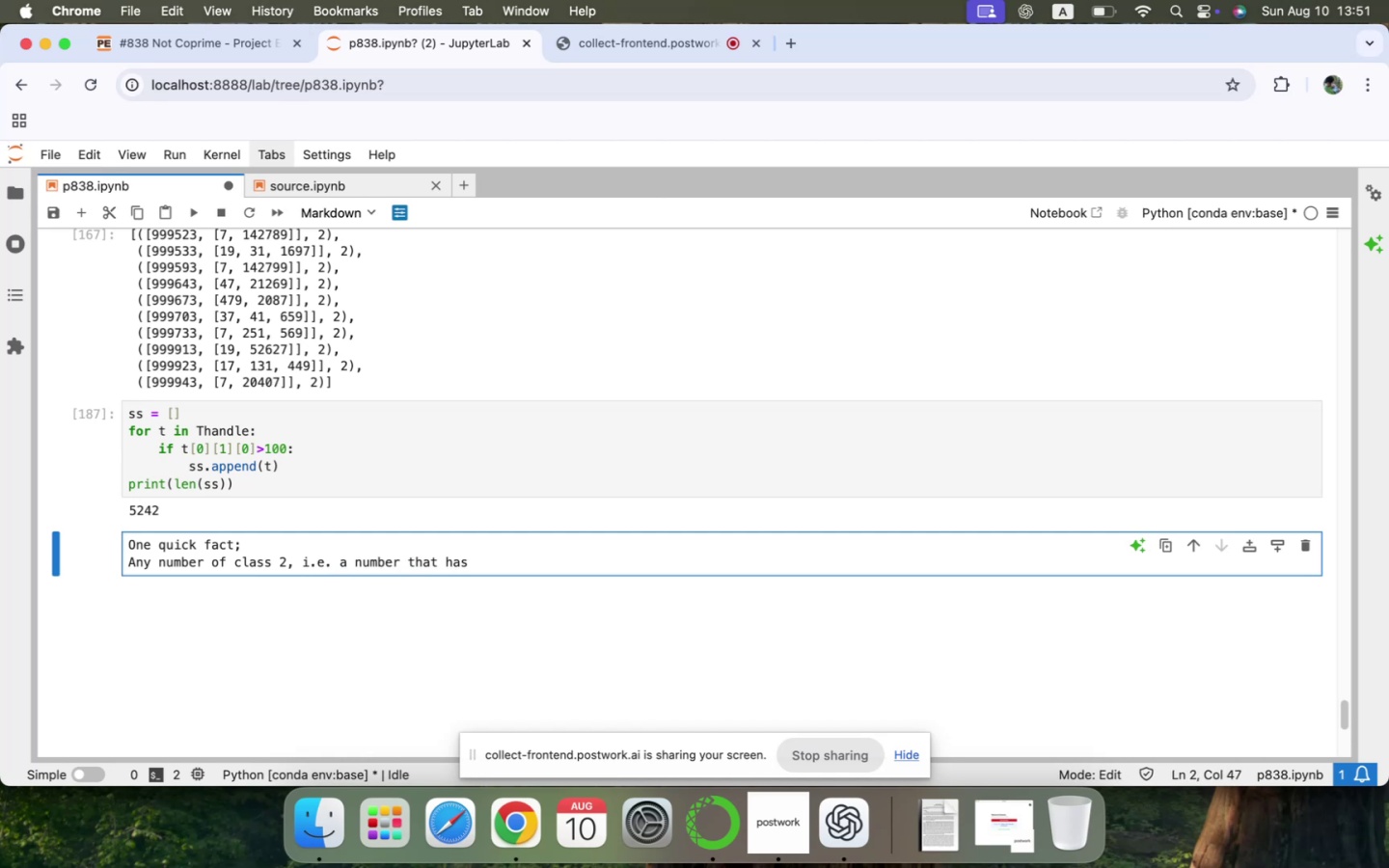 
key(ArrowLeft)
 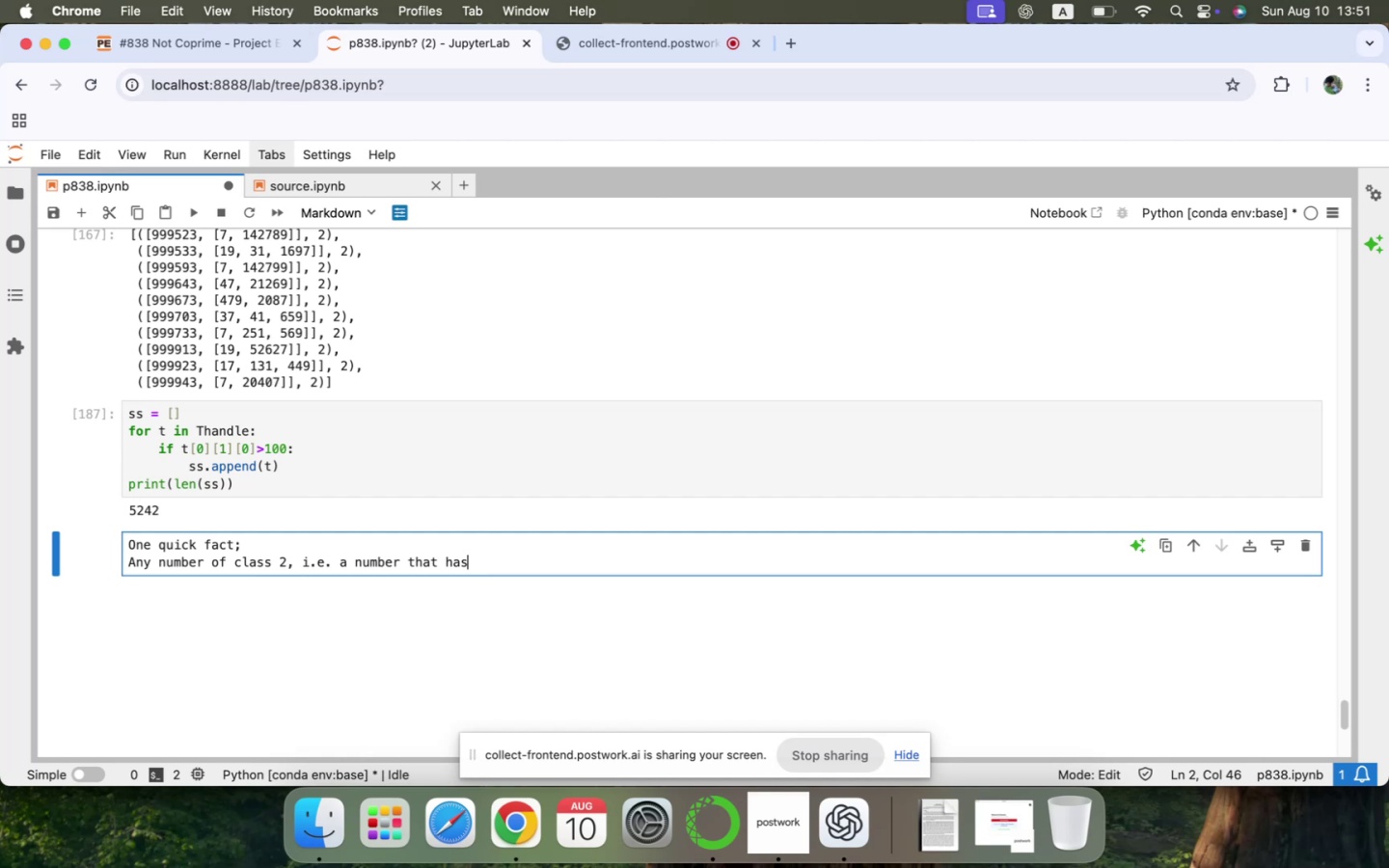 
key(ArrowLeft)
 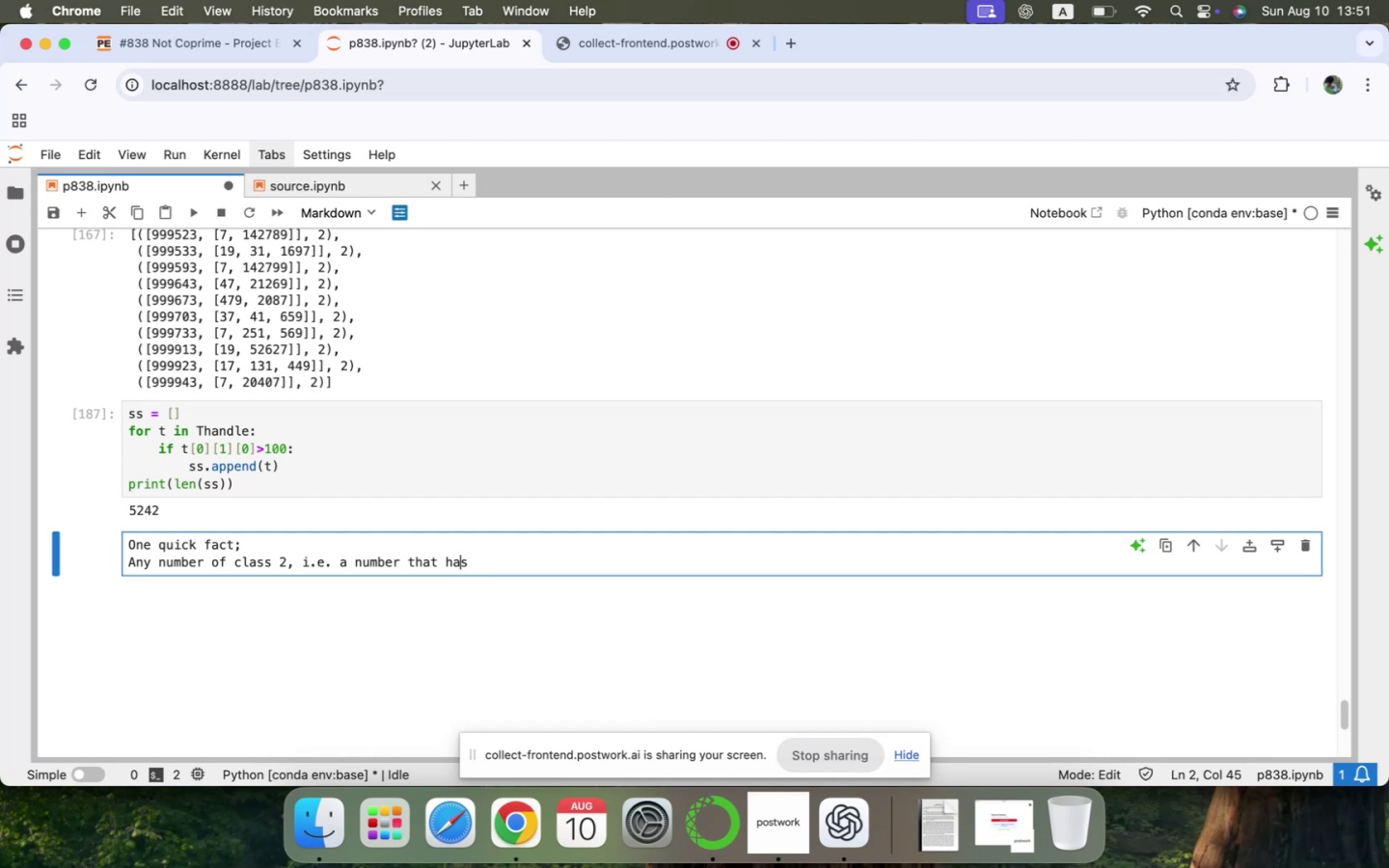 
key(ArrowLeft)
 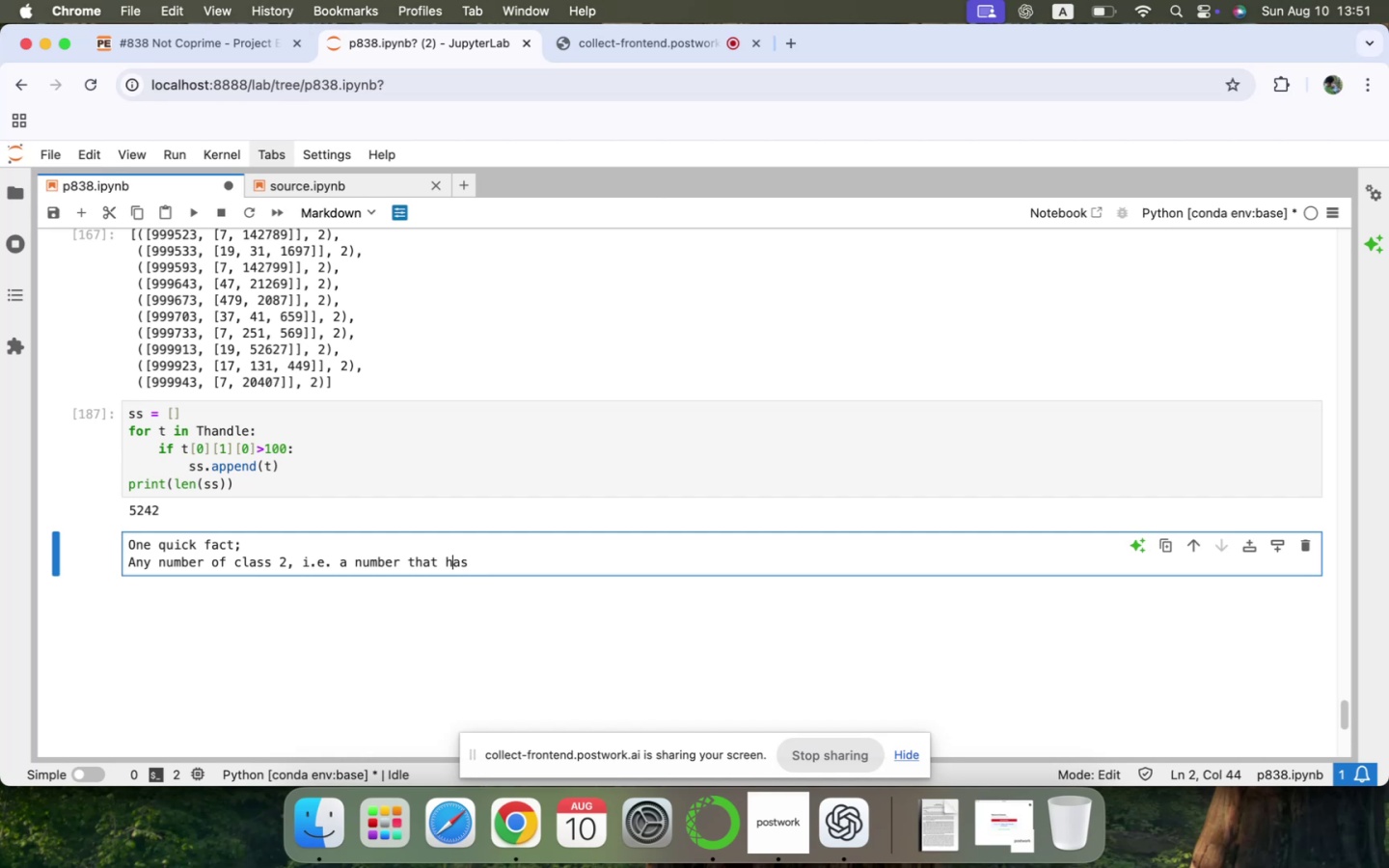 
key(ArrowLeft)
 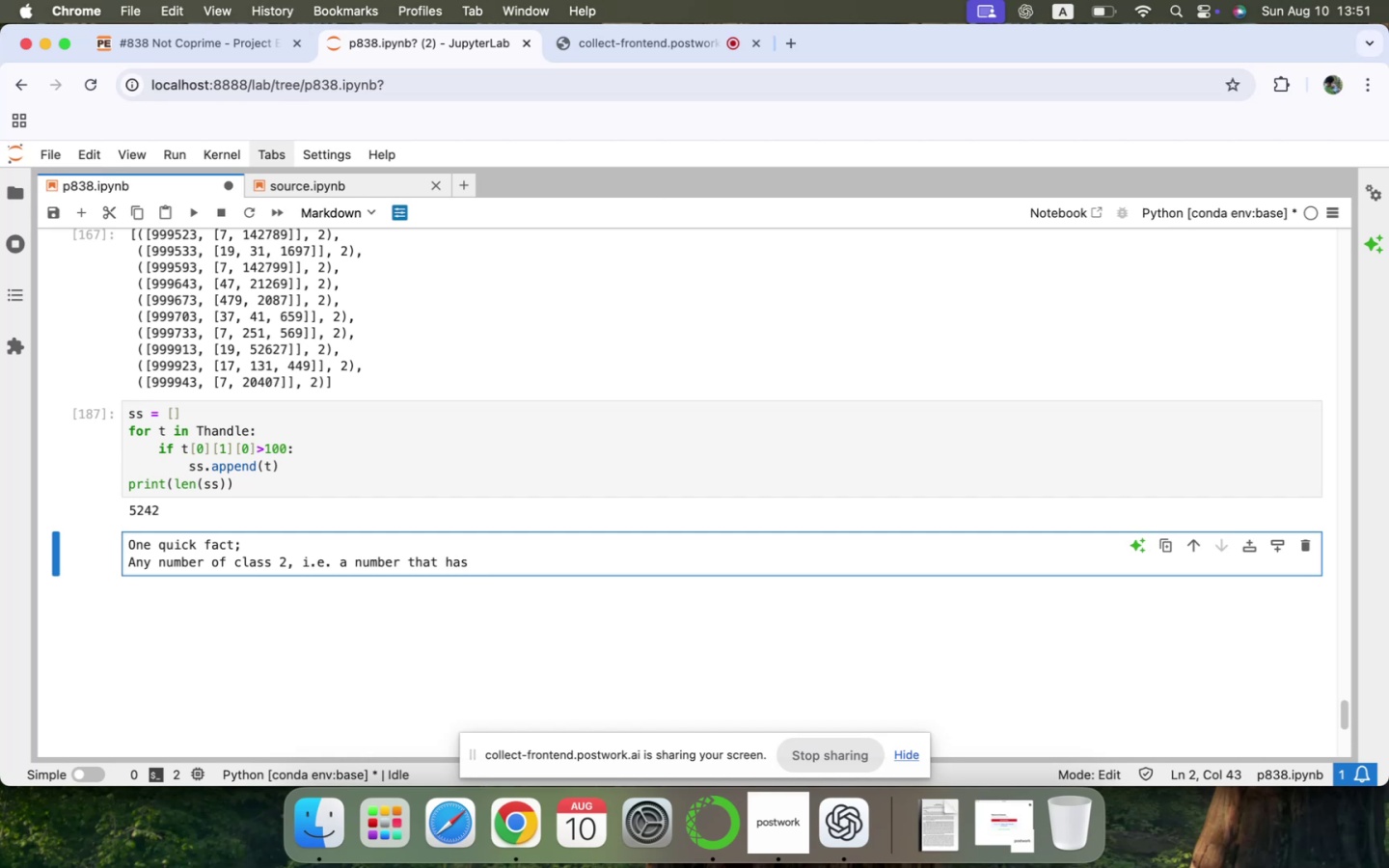 
type(already )
 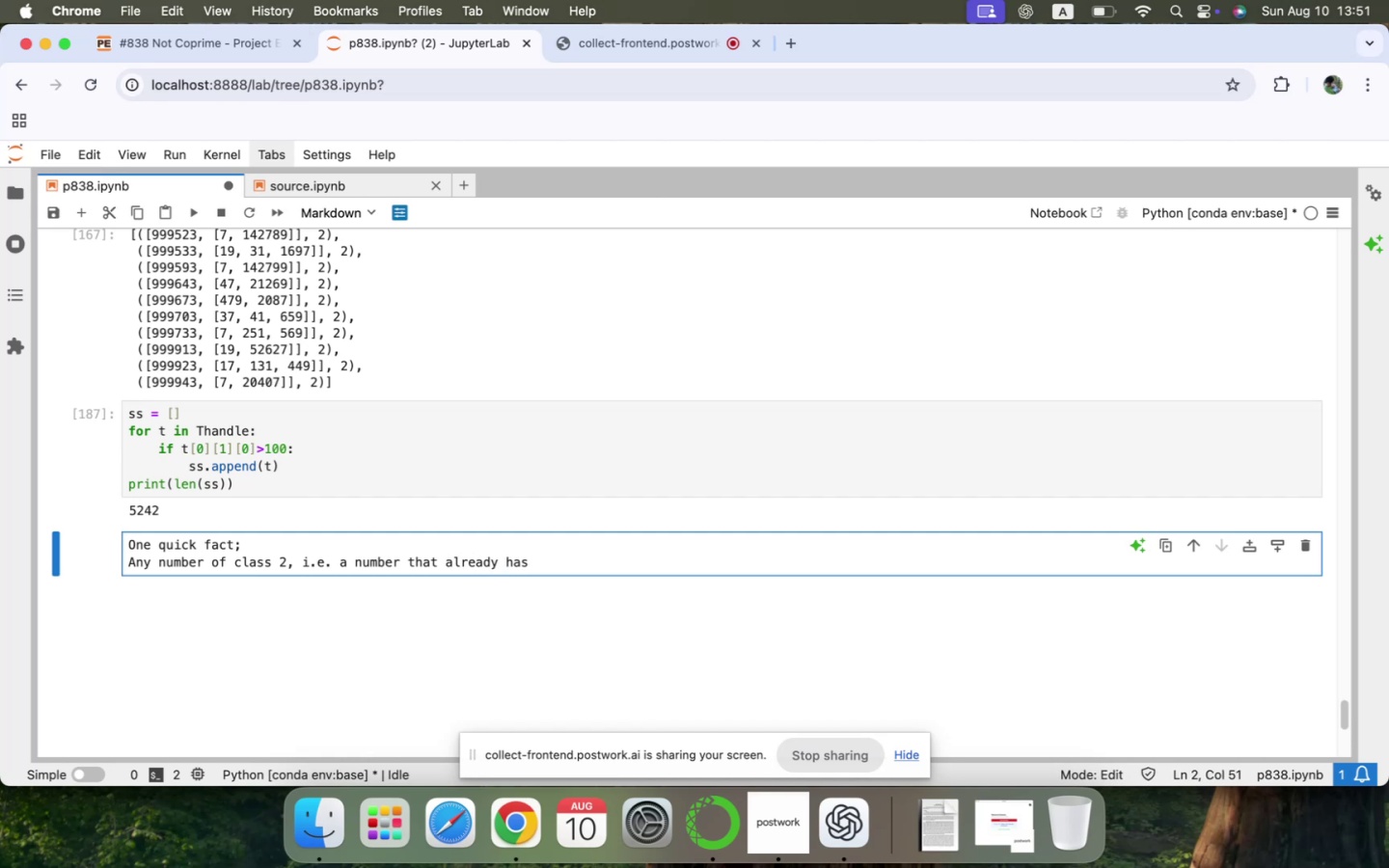 
key(ArrowDown)
 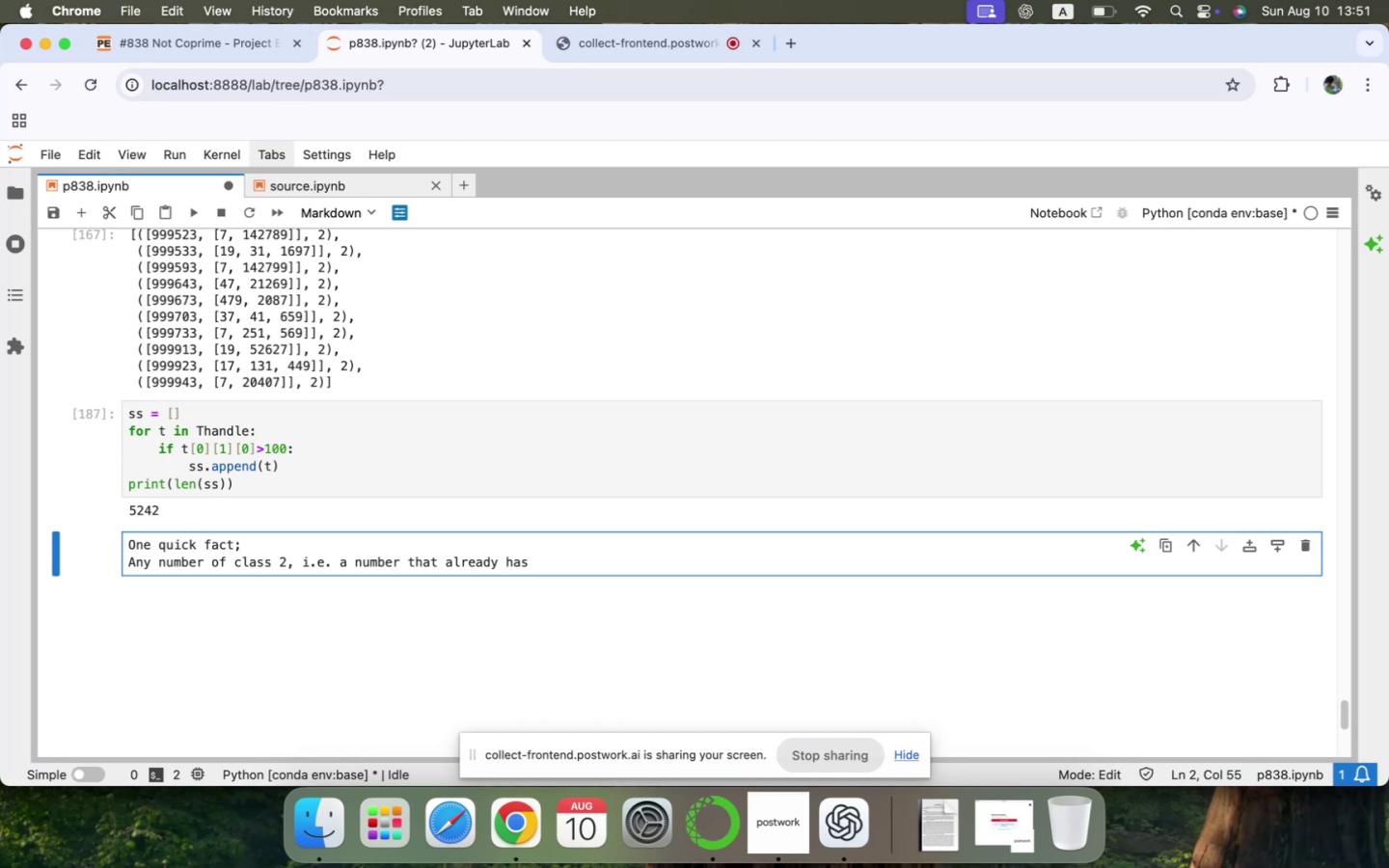 
type(2 o )
key(Backspace)
type(r more primes, one of these primes will always be << )
 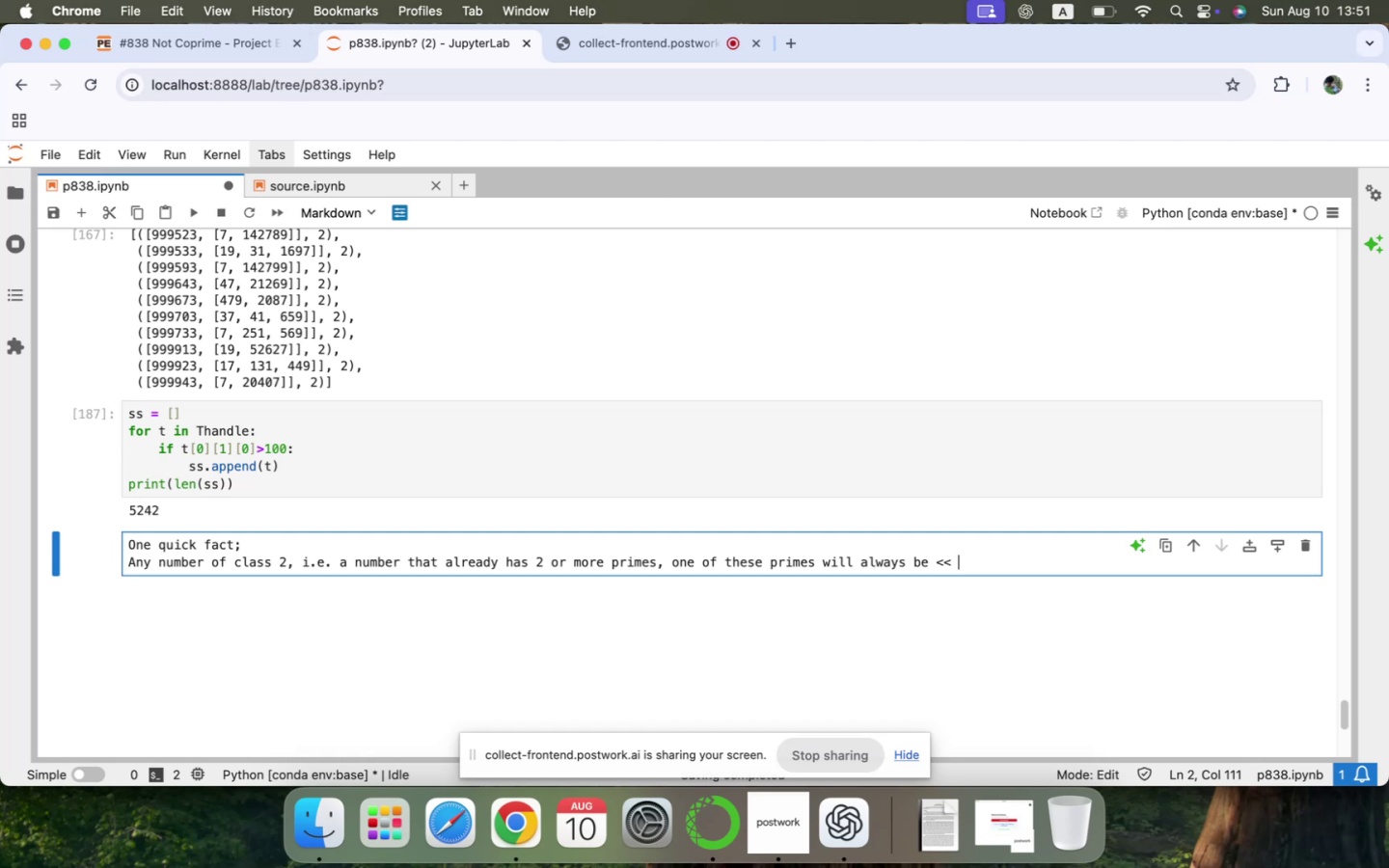 
wait(6.14)
 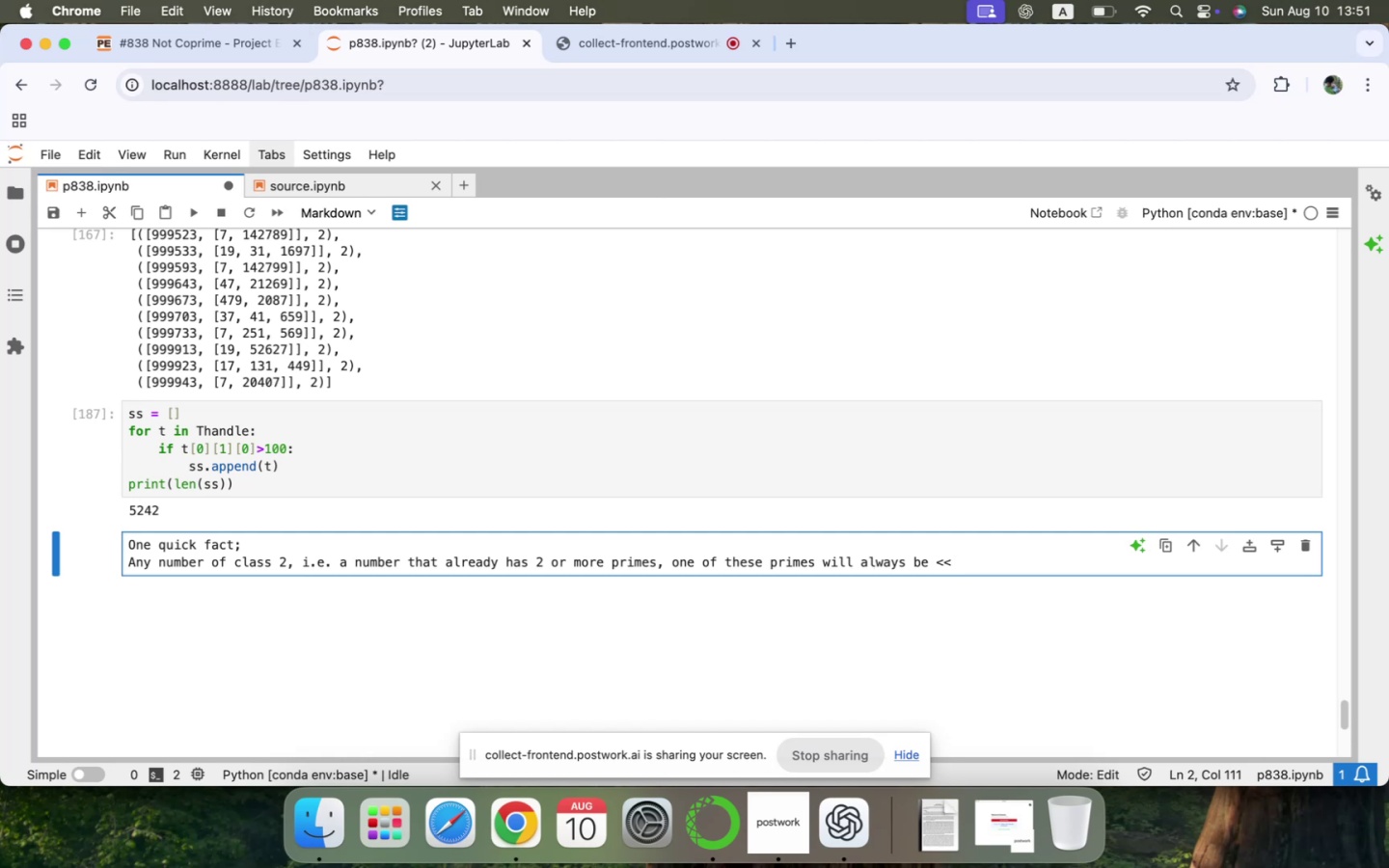 
type($$)
 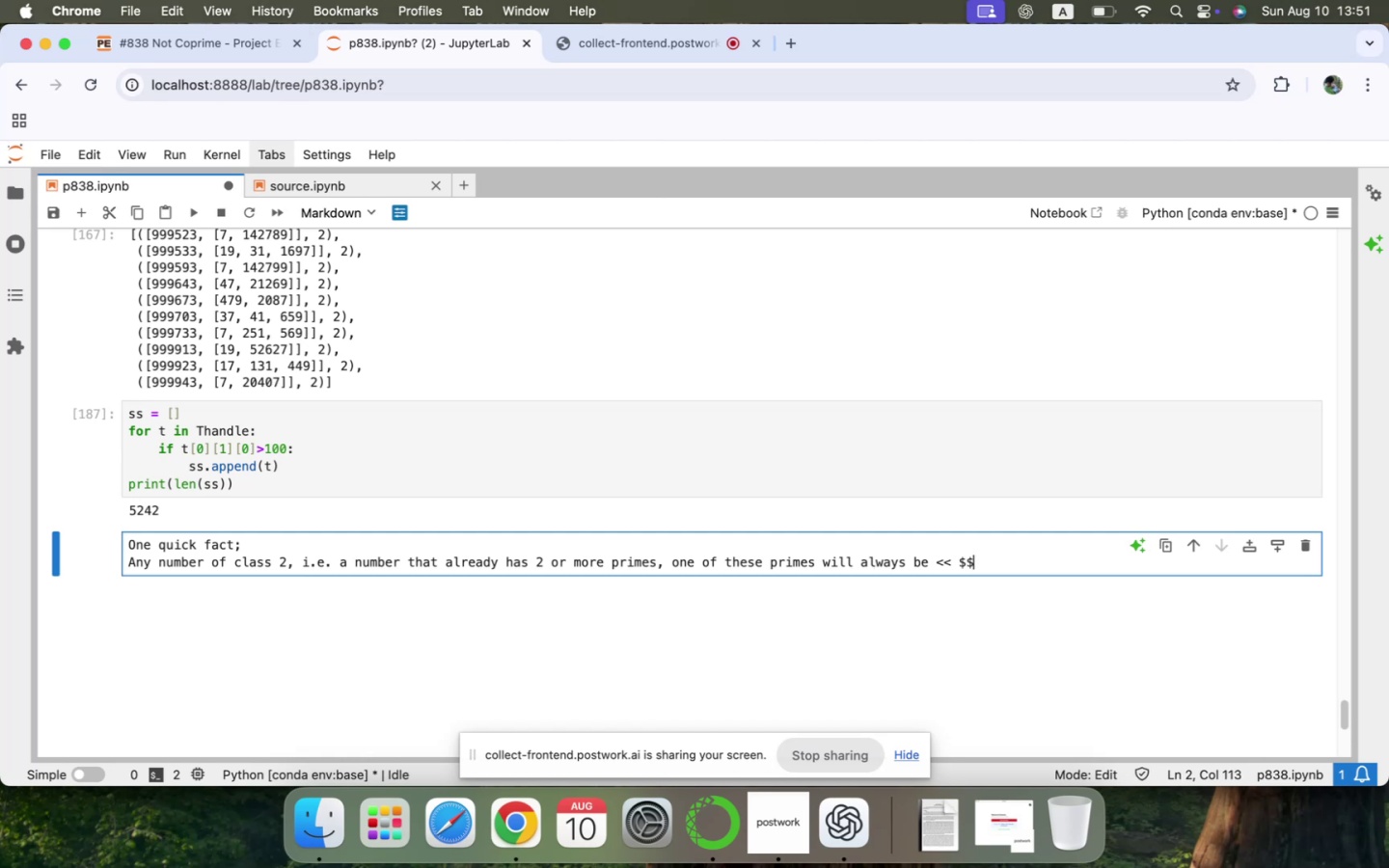 
key(ArrowLeft)
 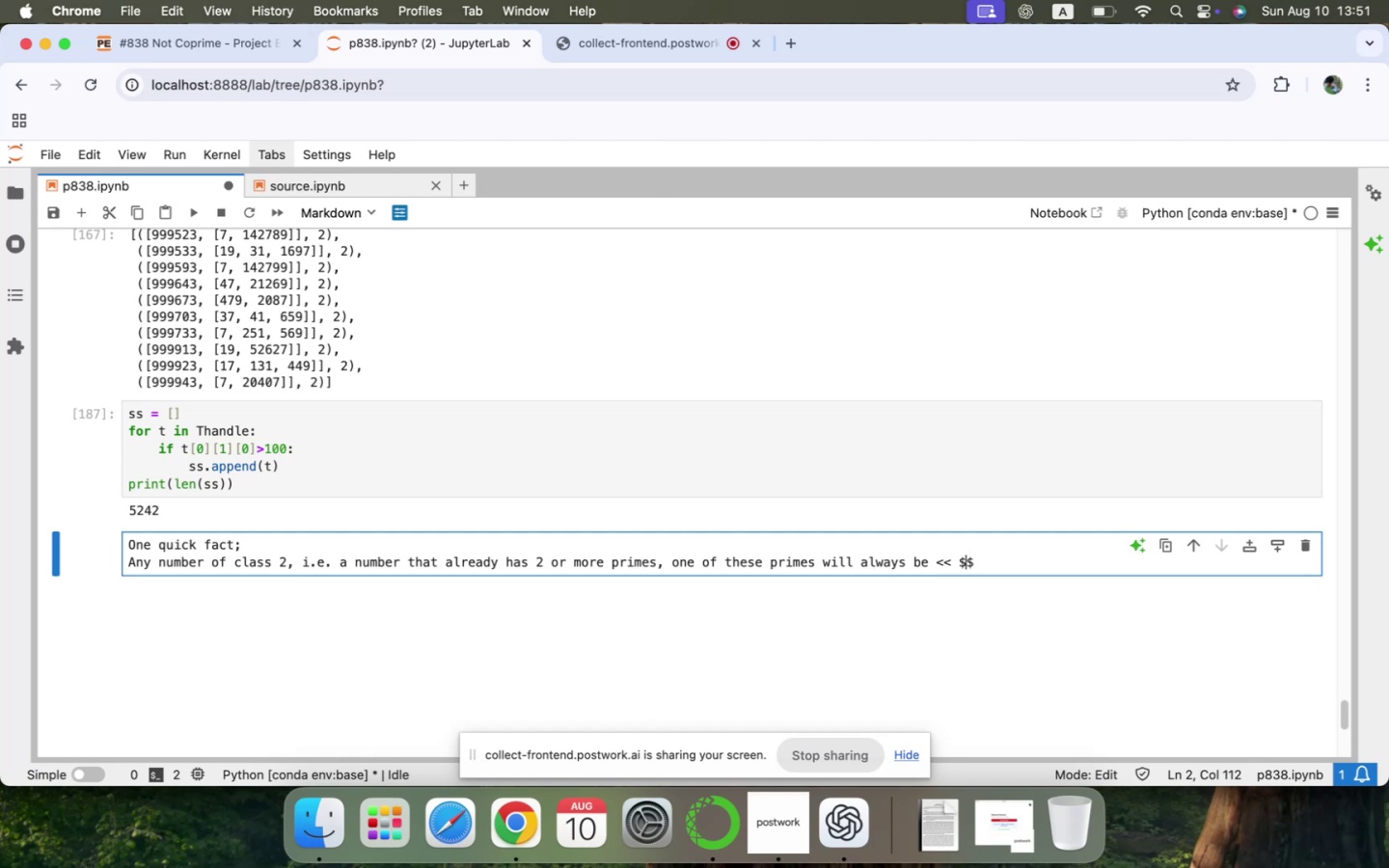 
type(\sqrt())
 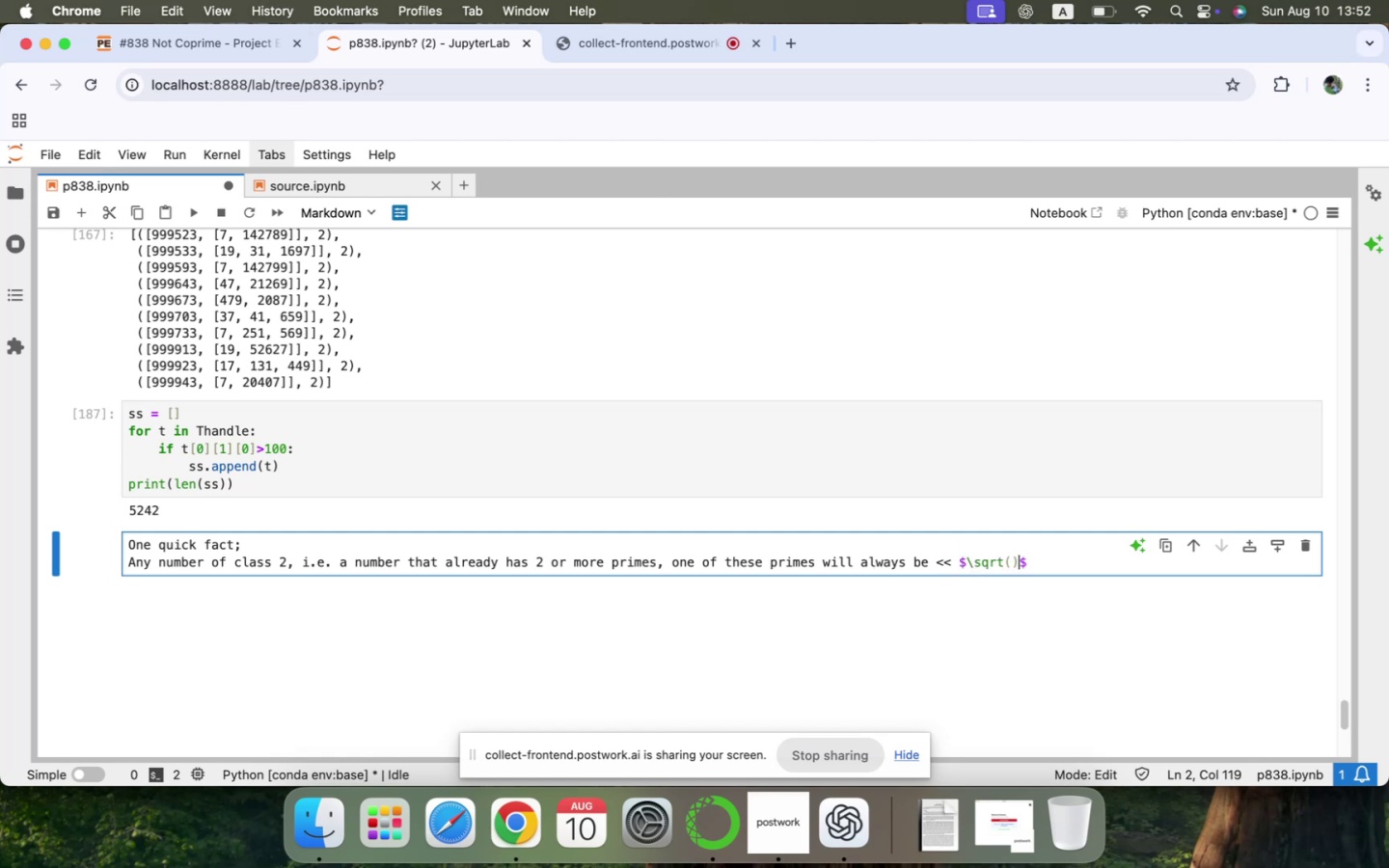 
key(ArrowLeft)
 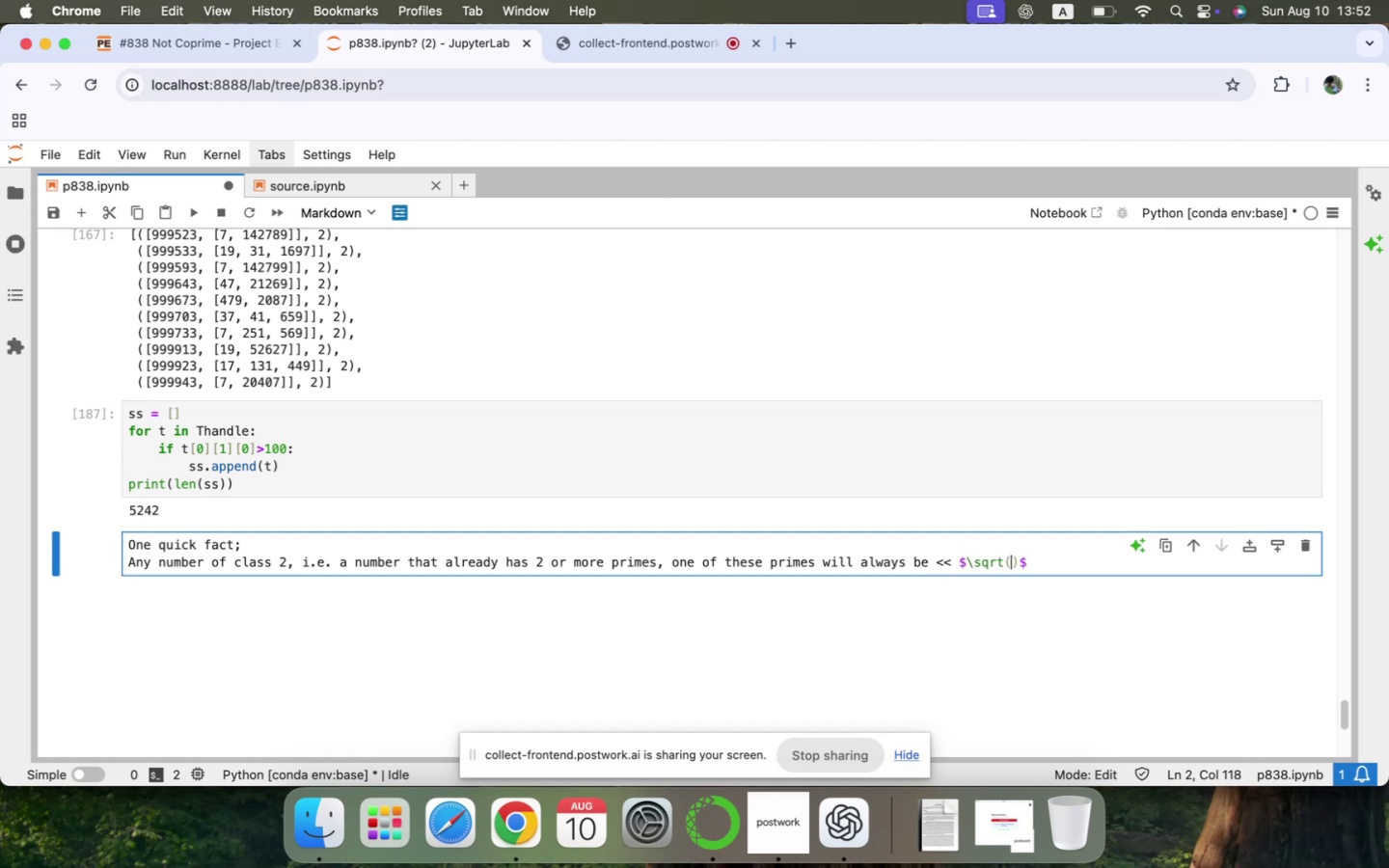 
key(N)
 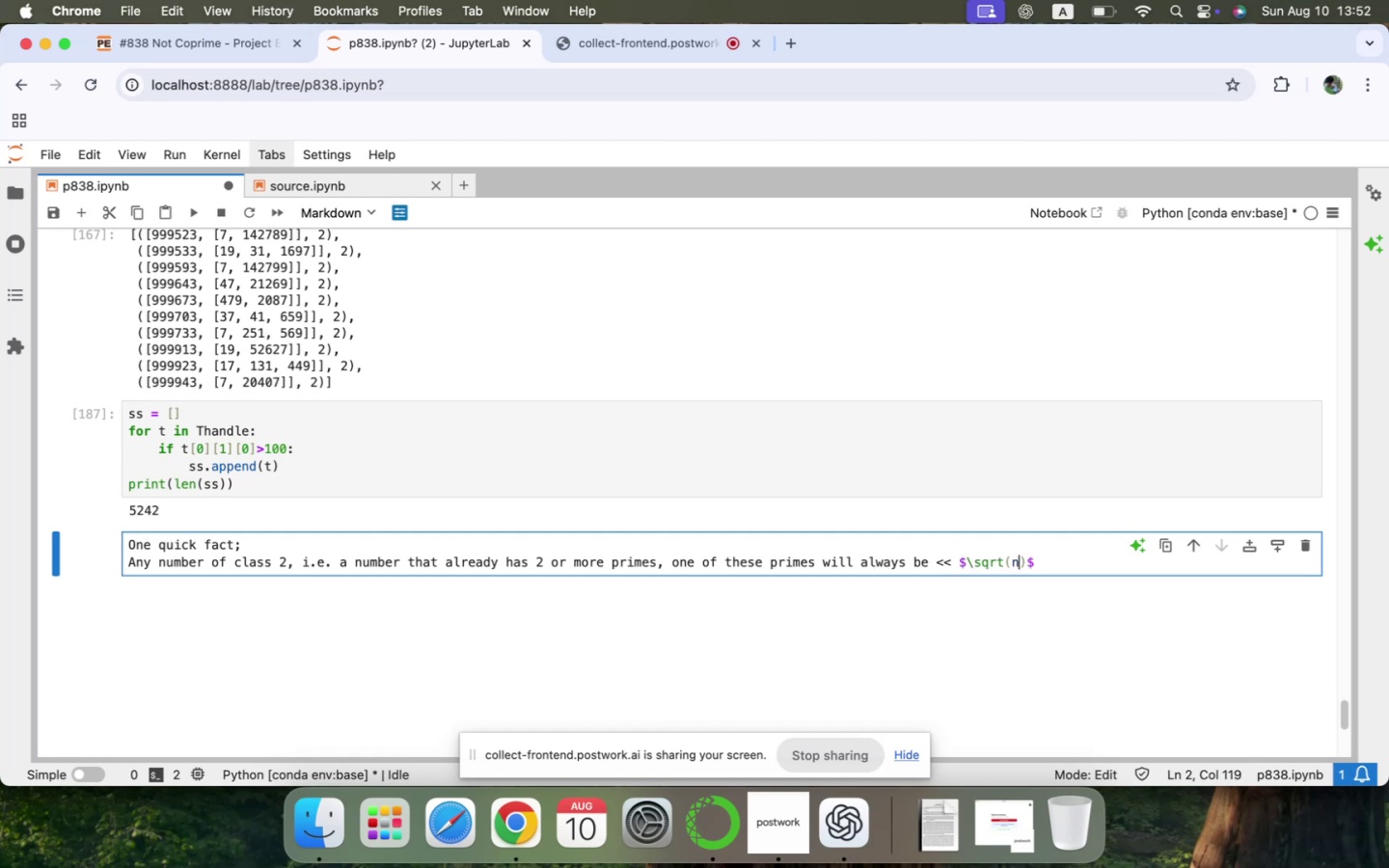 
key(Shift+Enter)
 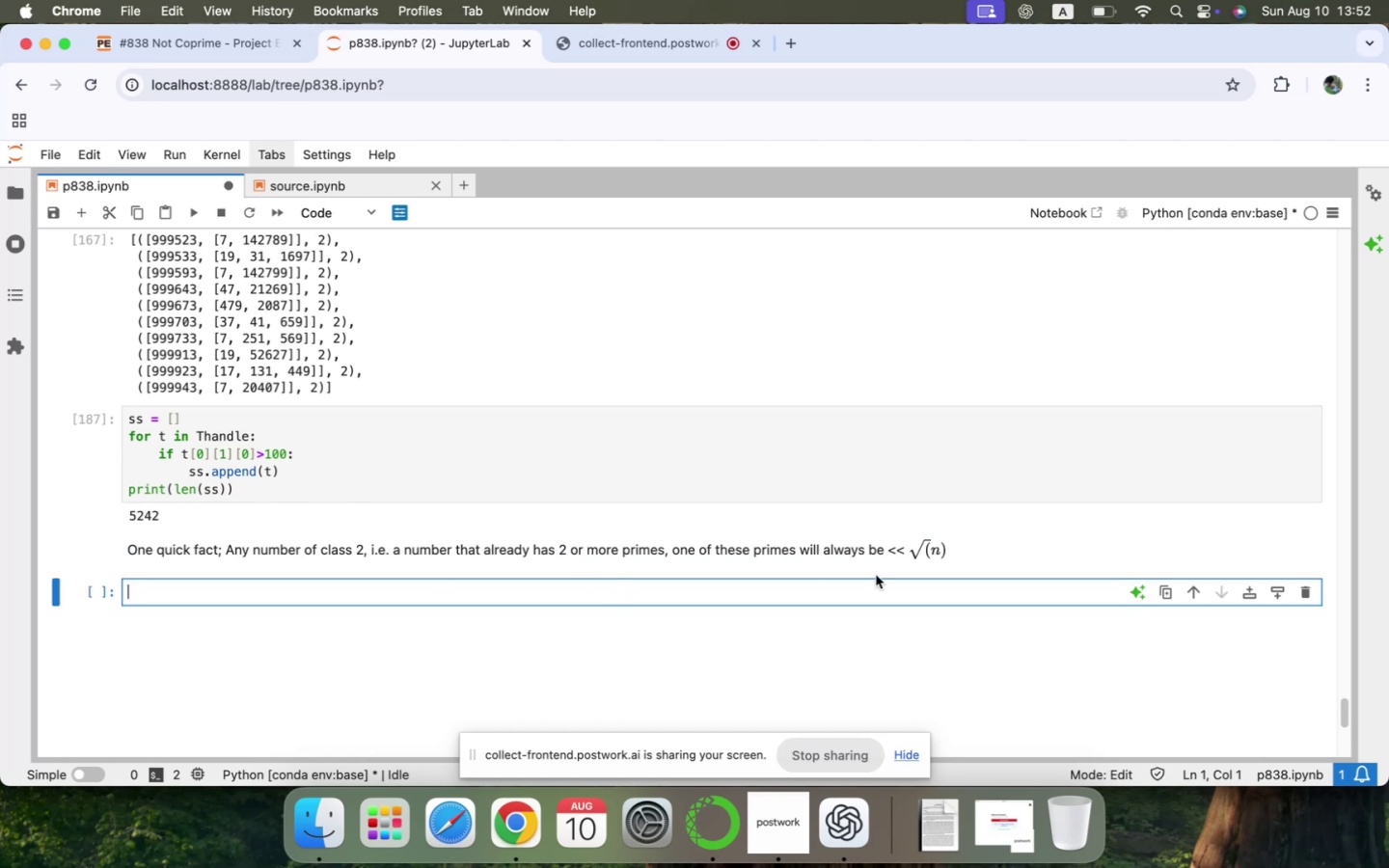 
left_click([960, 539])
 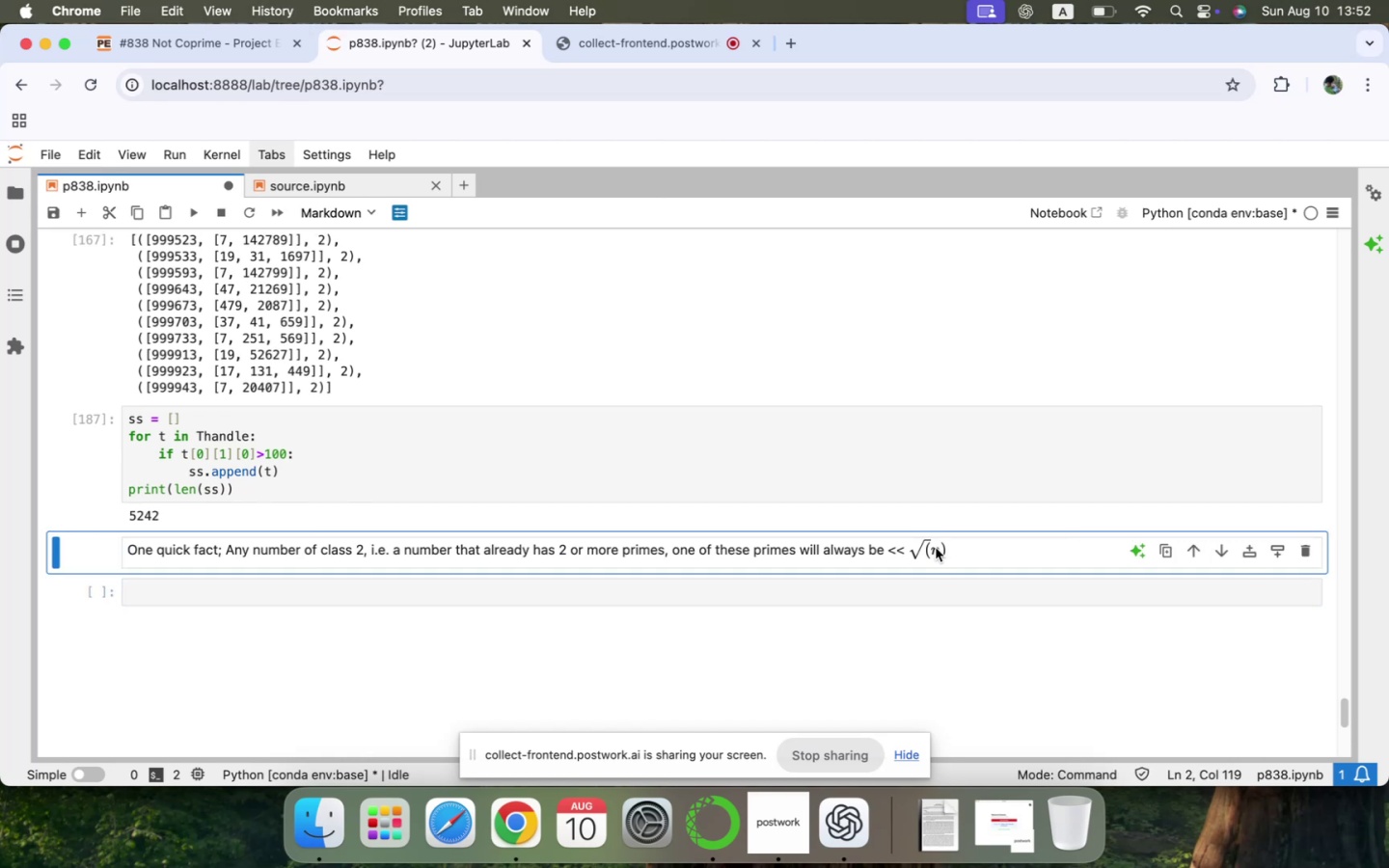 
double_click([936, 548])
 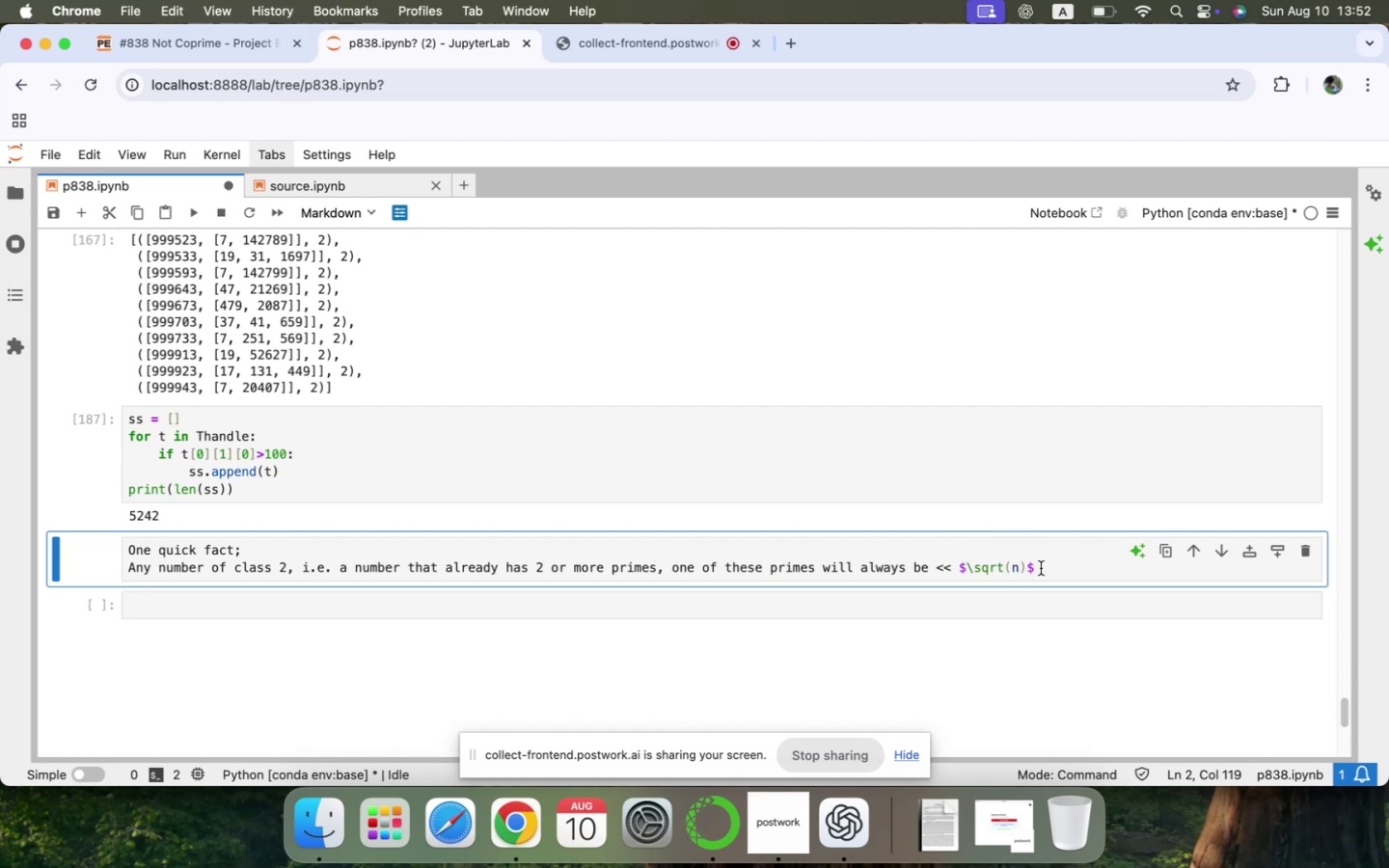 
left_click([1020, 565])
 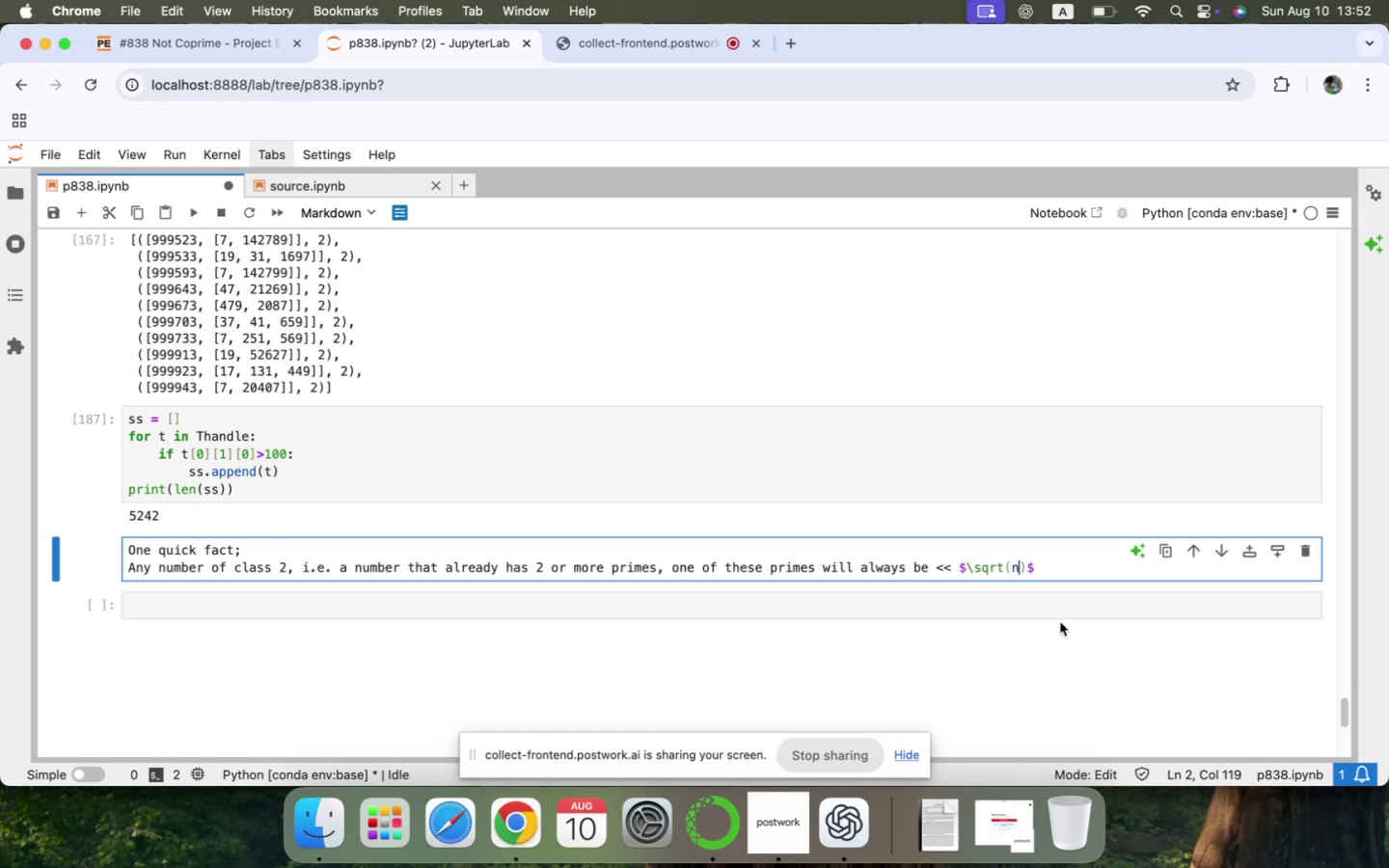 
key(ArrowRight)
 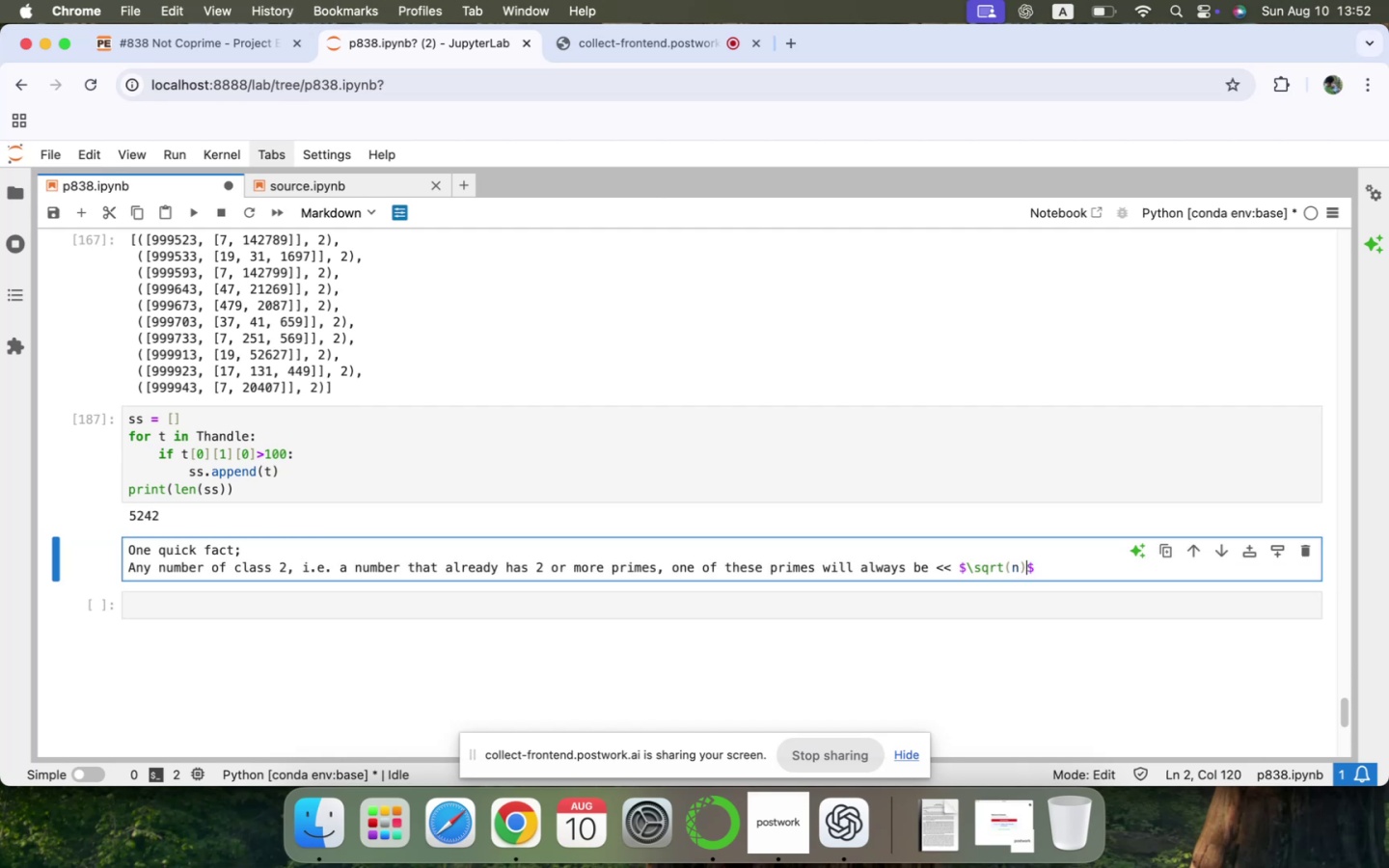 
key(Backspace)
 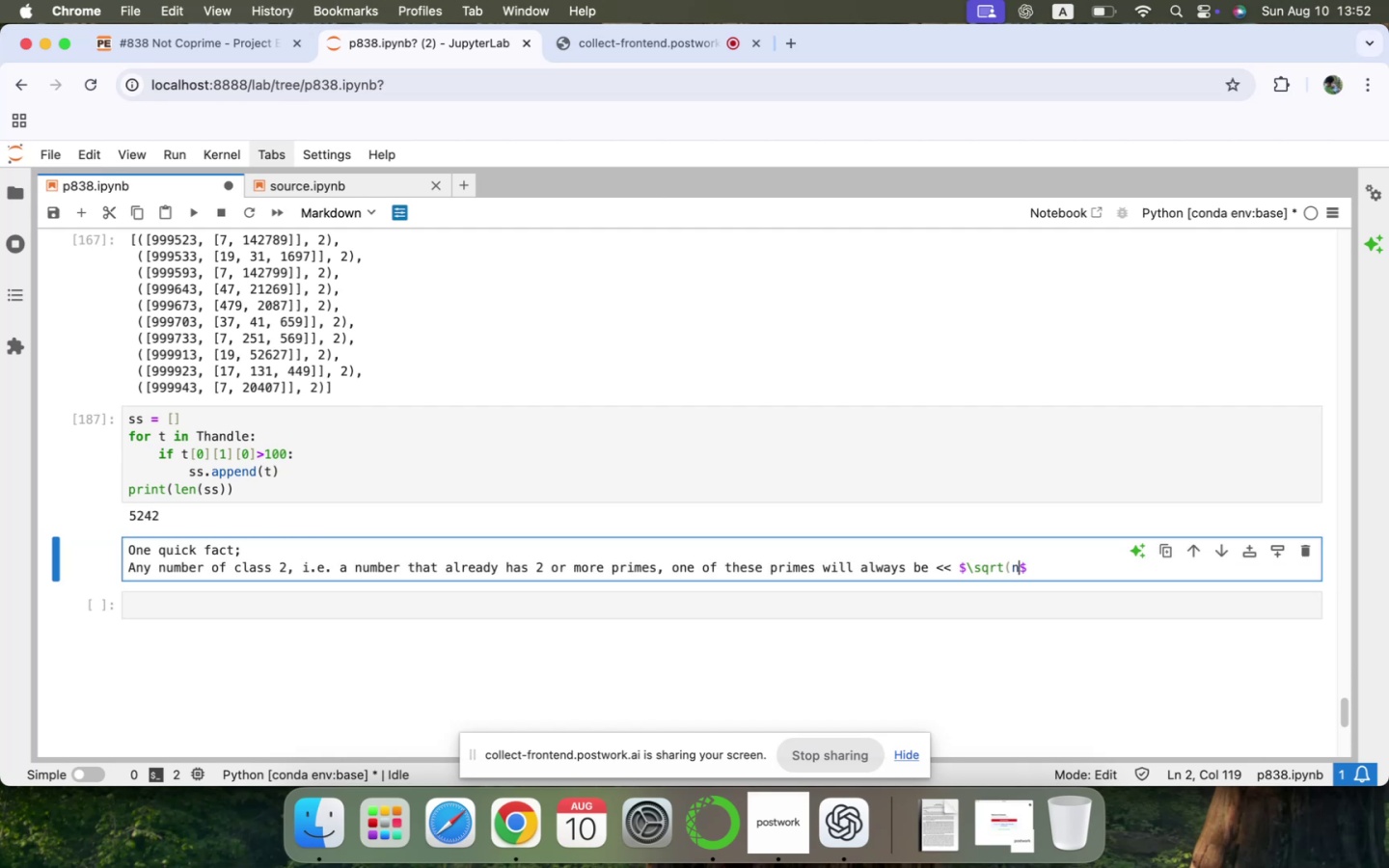 
key(ArrowLeft)
 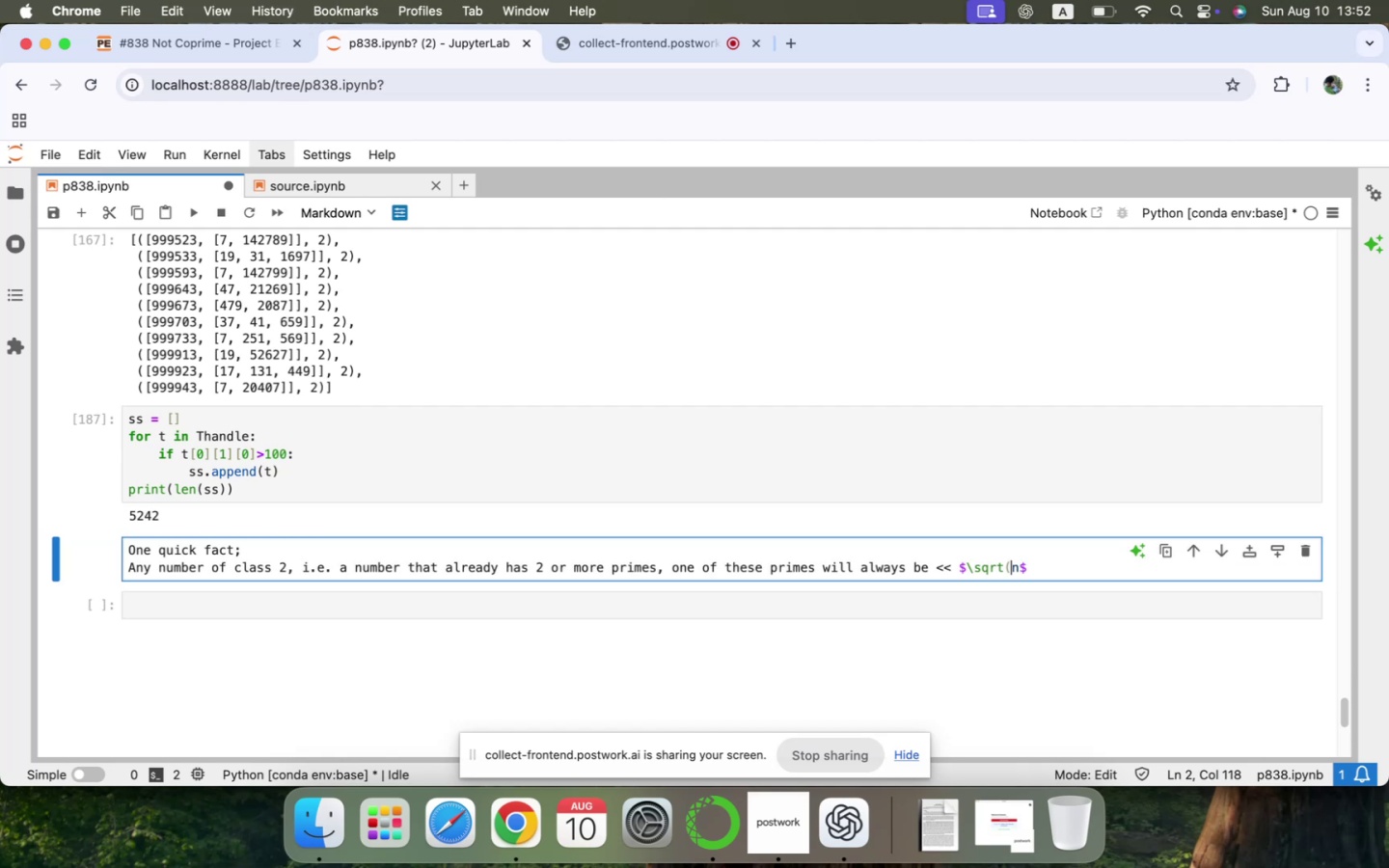 
key(Backspace)
 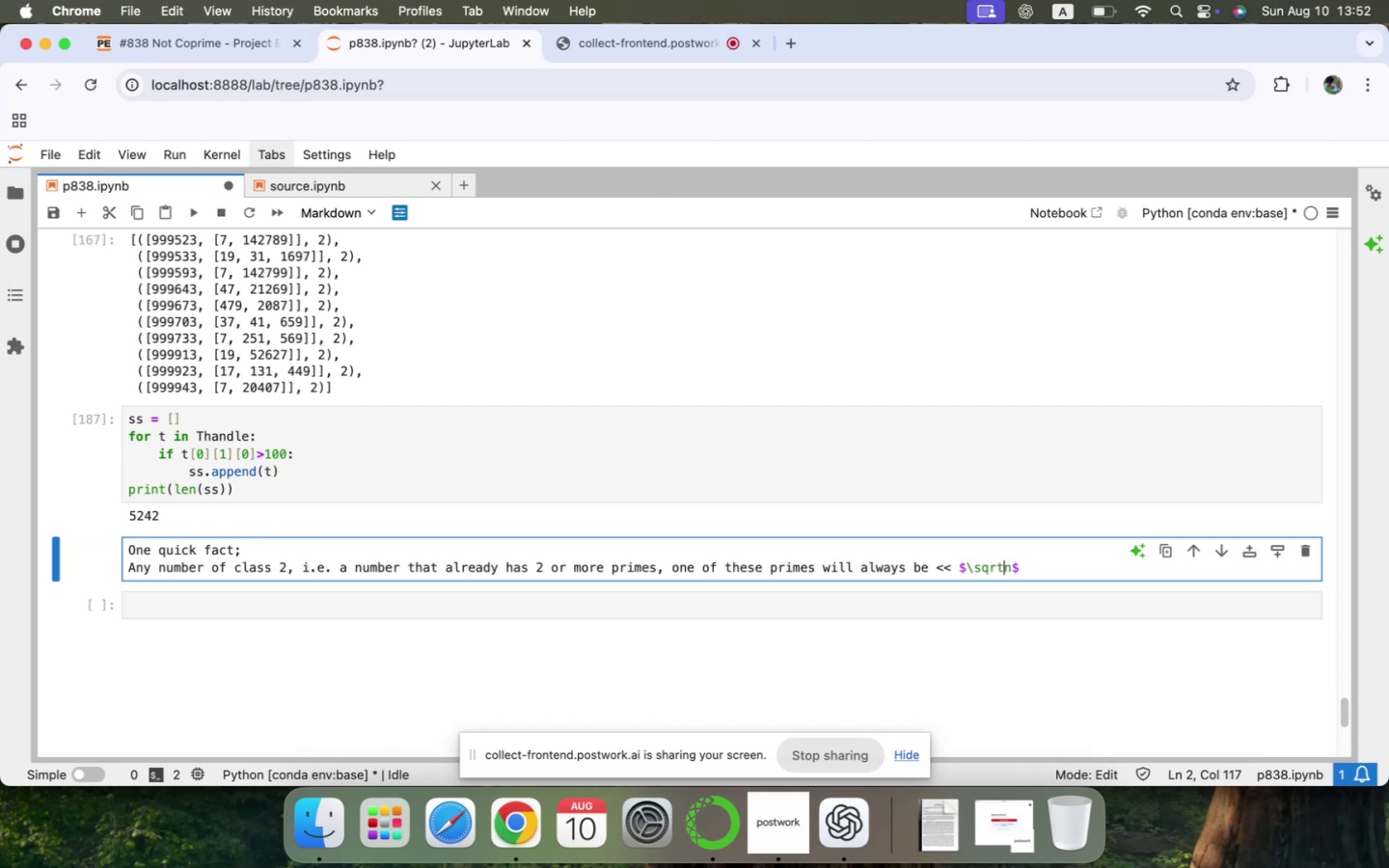 
key(Shift+BracketLeft)
 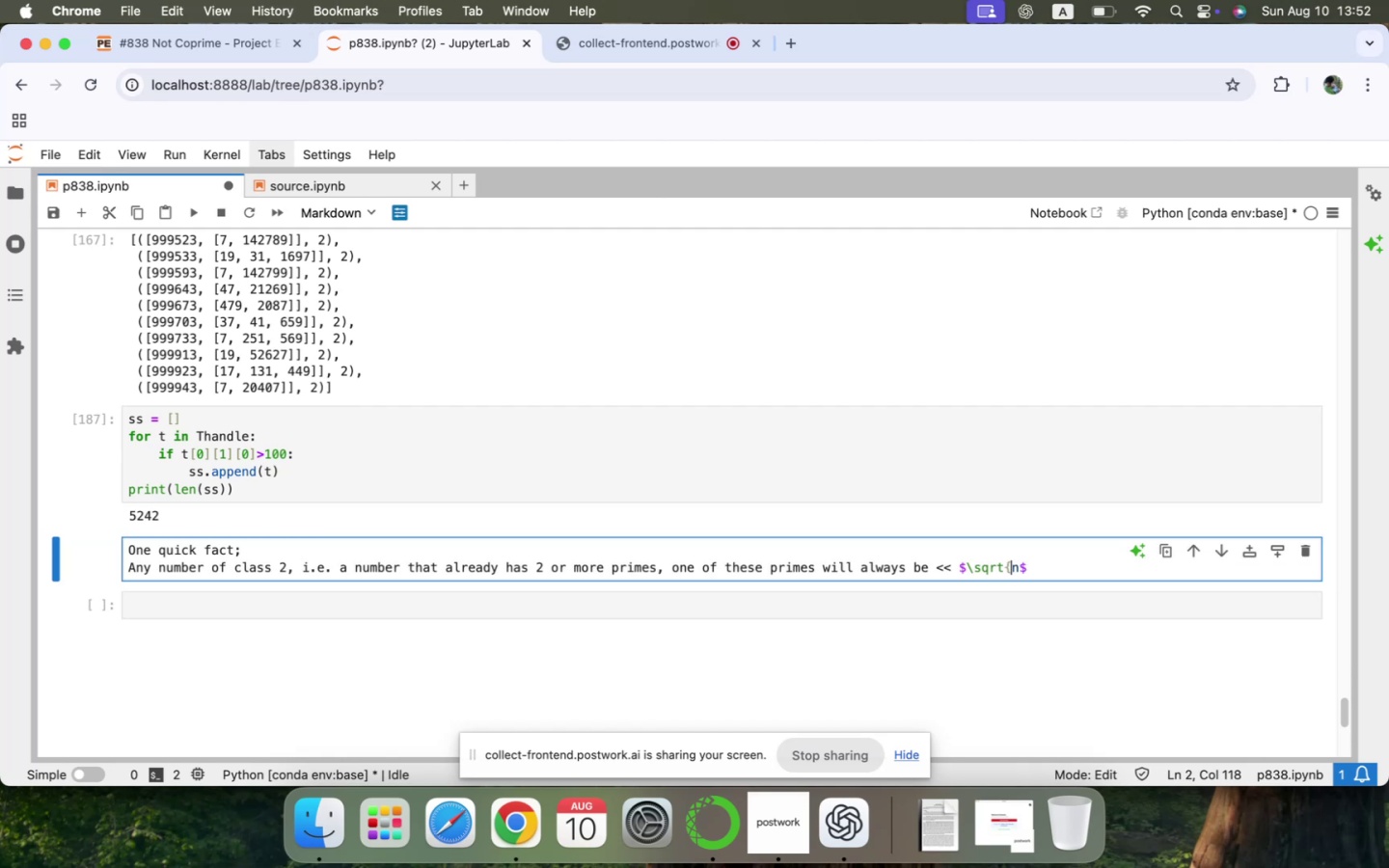 
key(ArrowRight)
 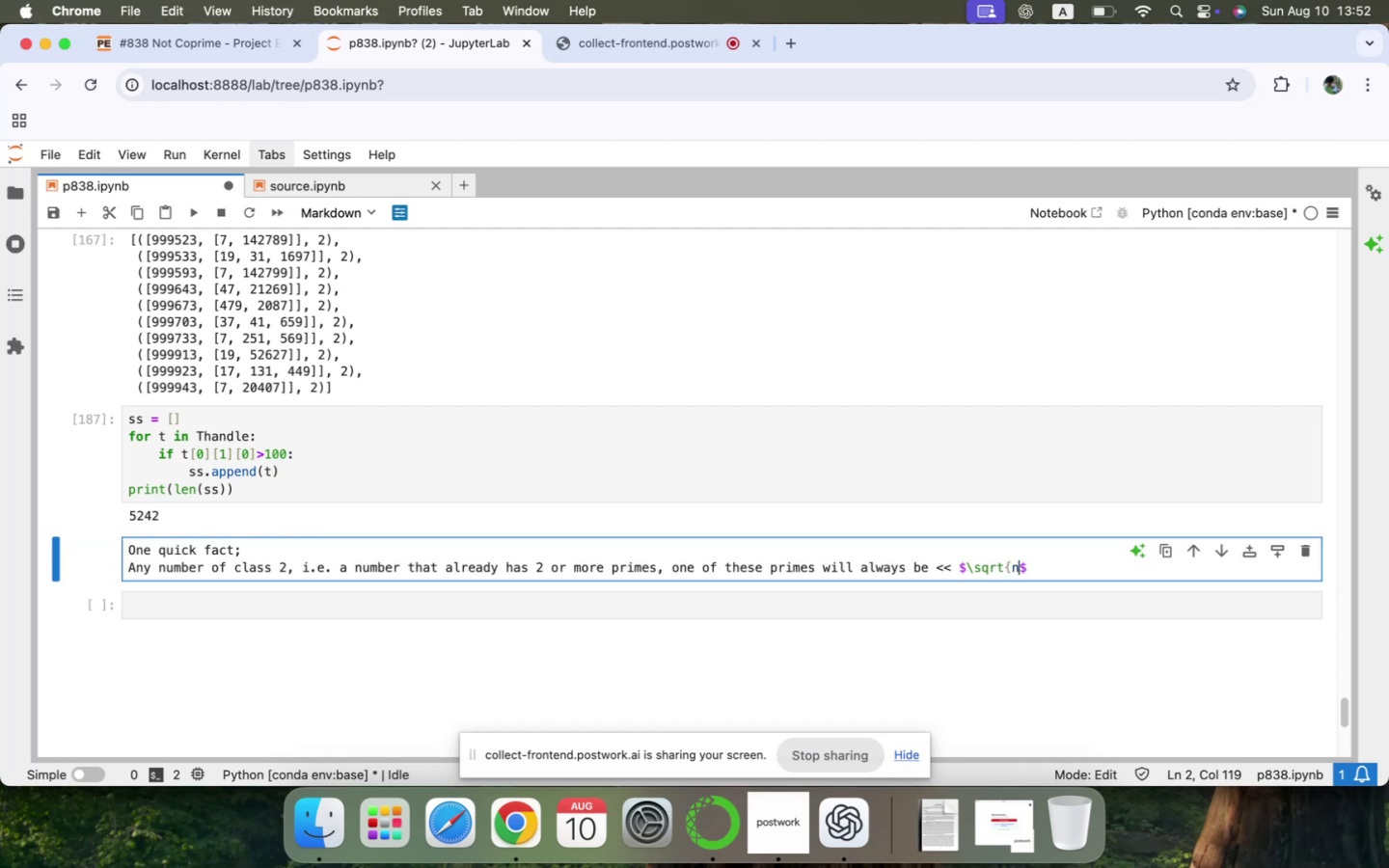 
key(Shift+BracketRight)
 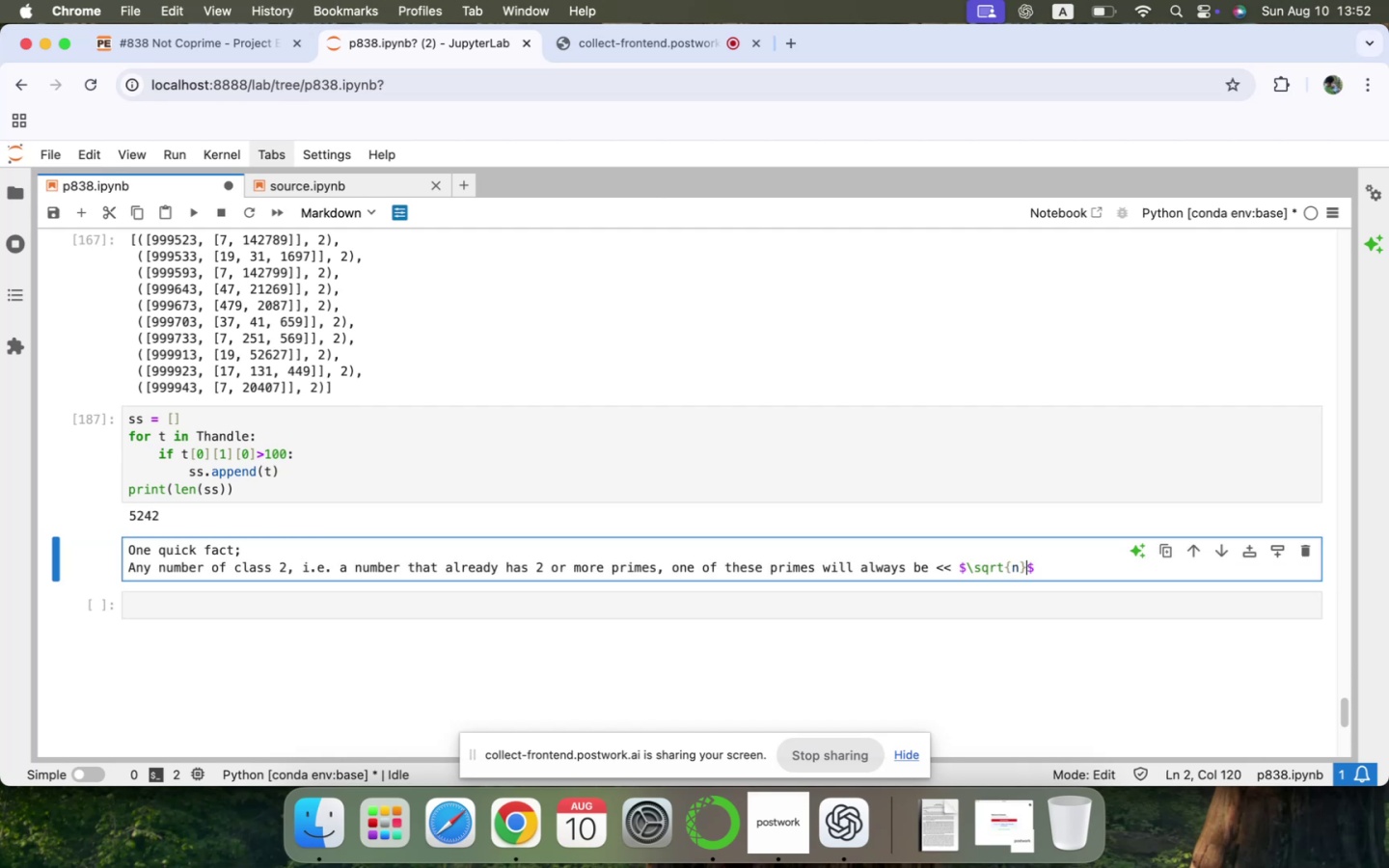 
key(Shift+Enter)
 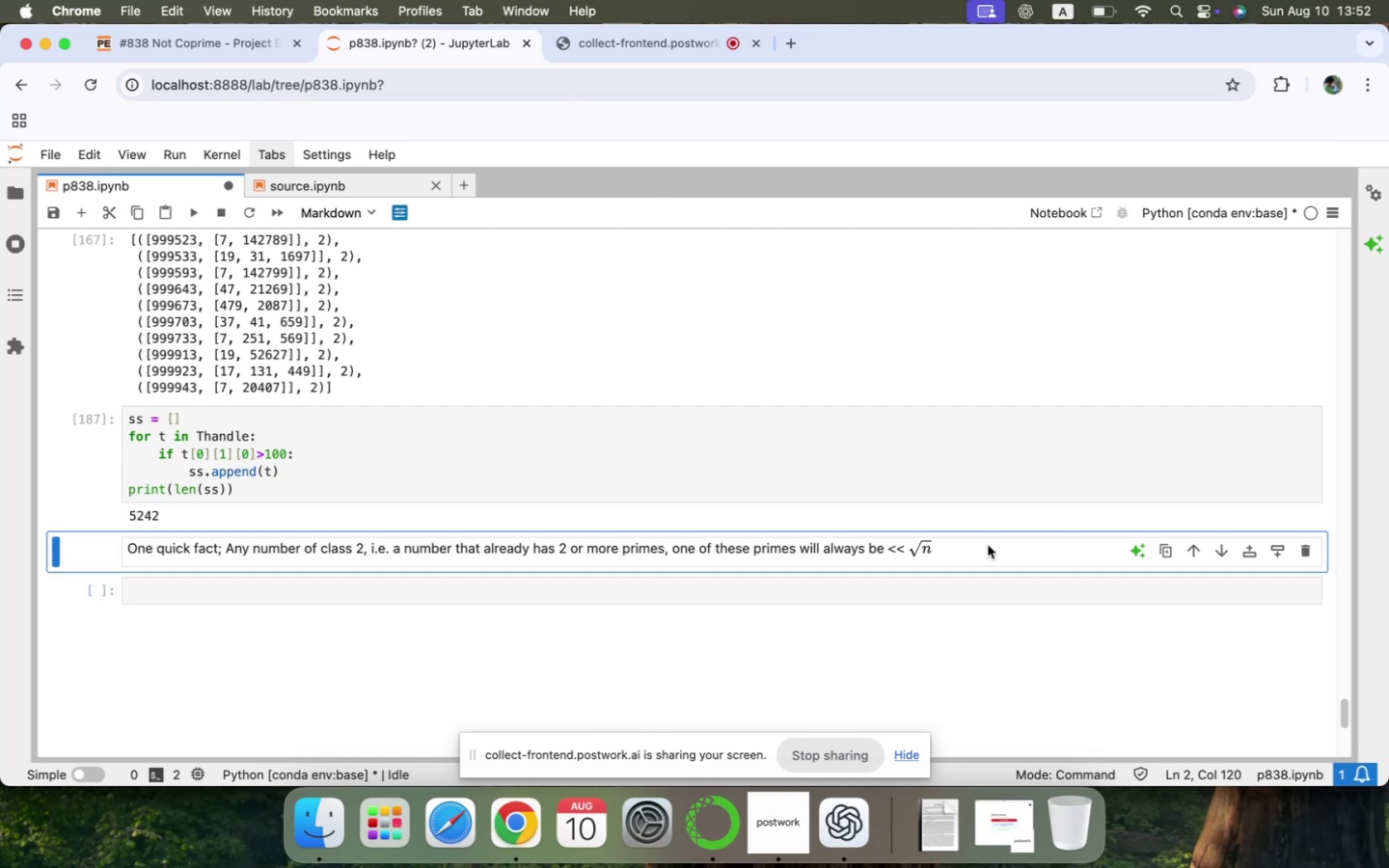 
left_click([1045, 567])
 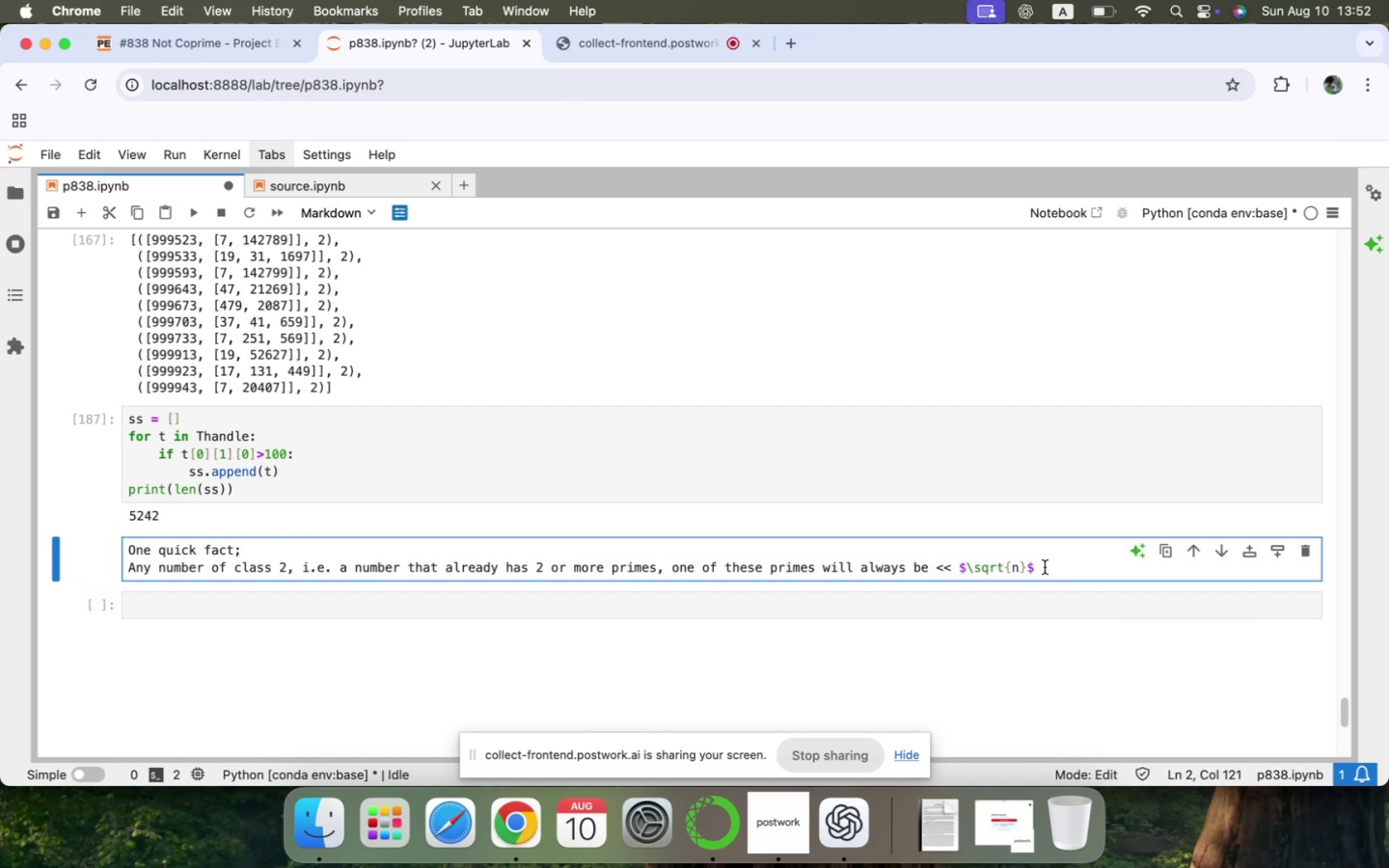 
key(Enter)
 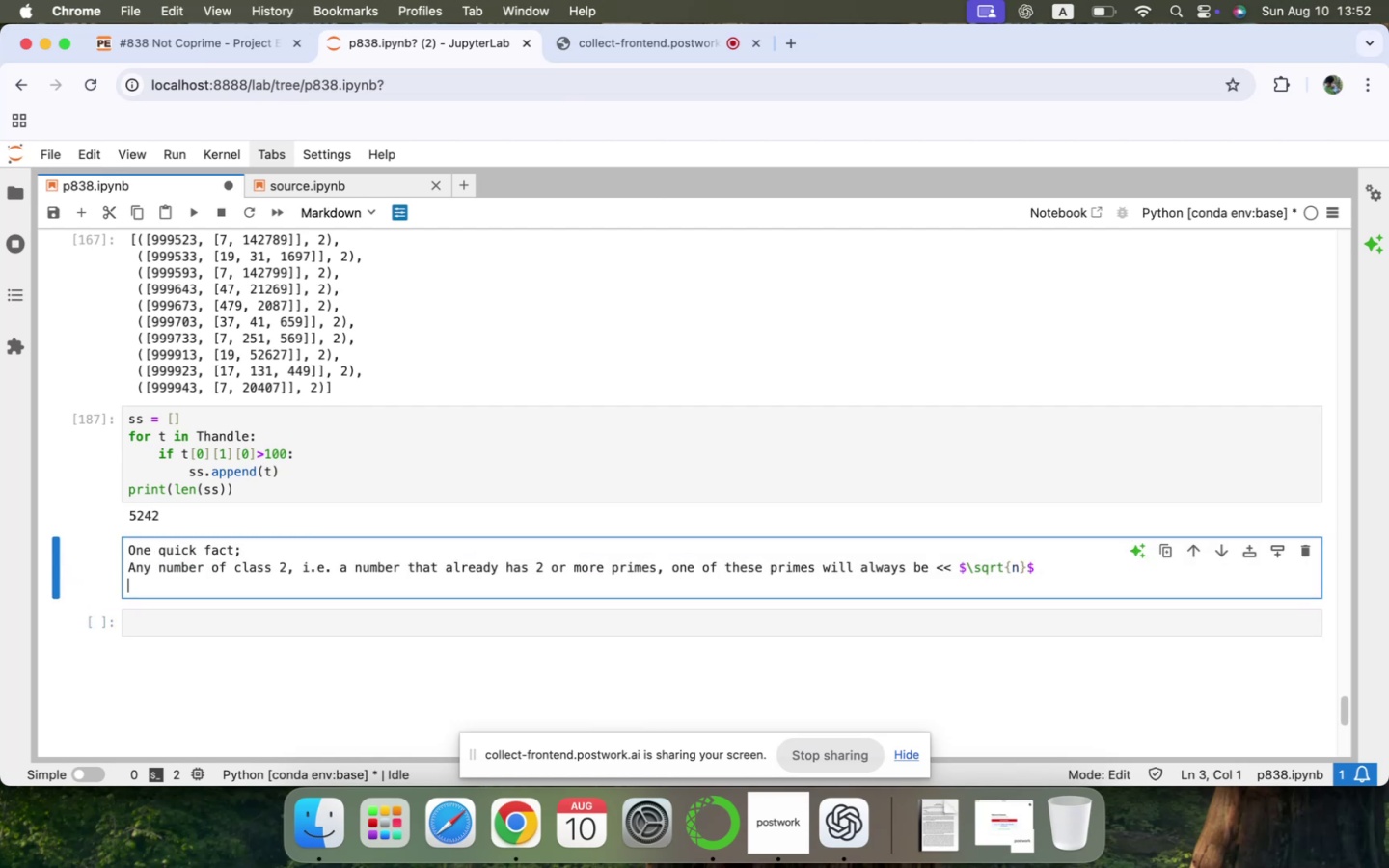 
key(Enter)
 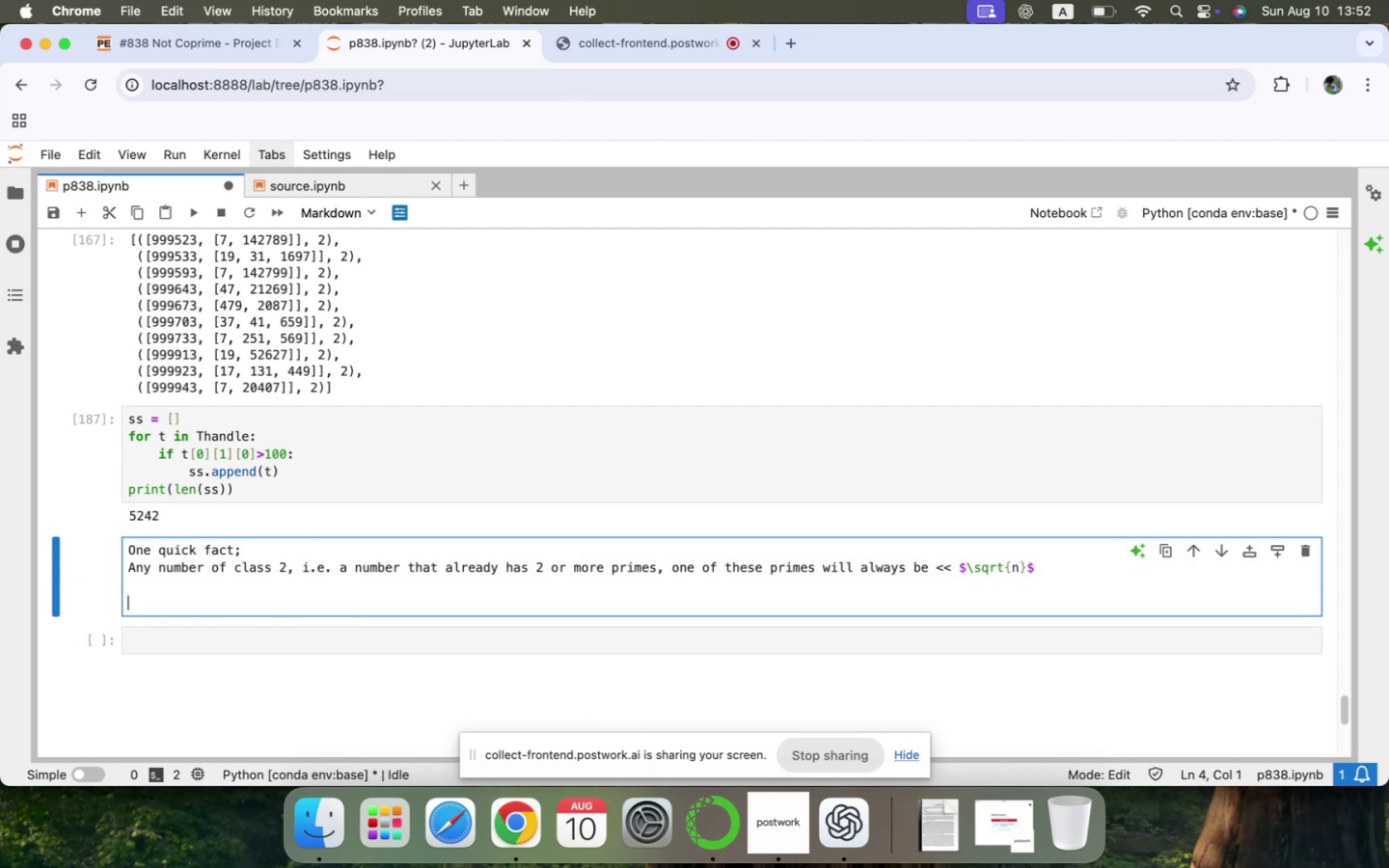 
hold_key(key=ShiftLeft, duration=0.36)
 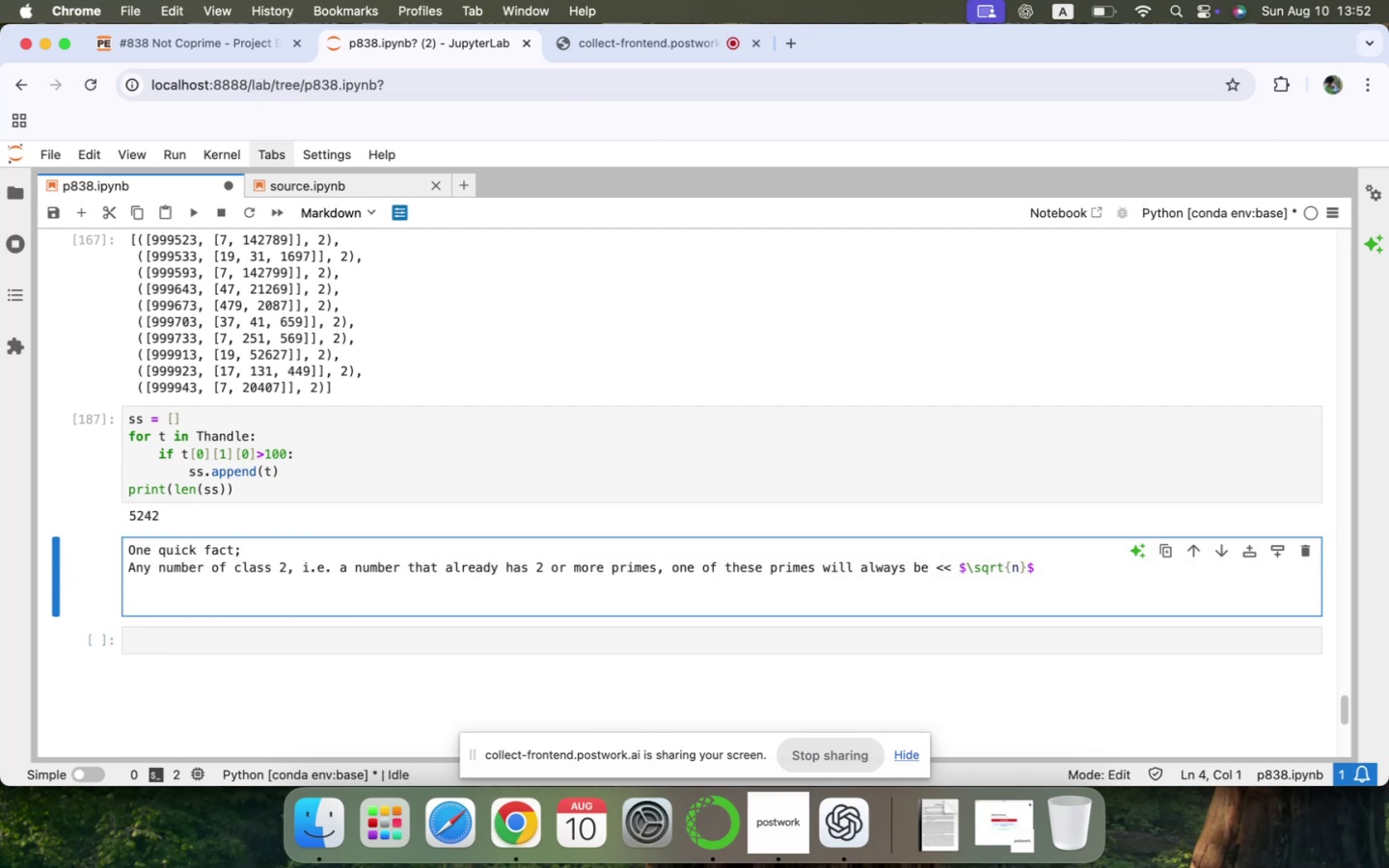 
type(So, a good strategy could be )
 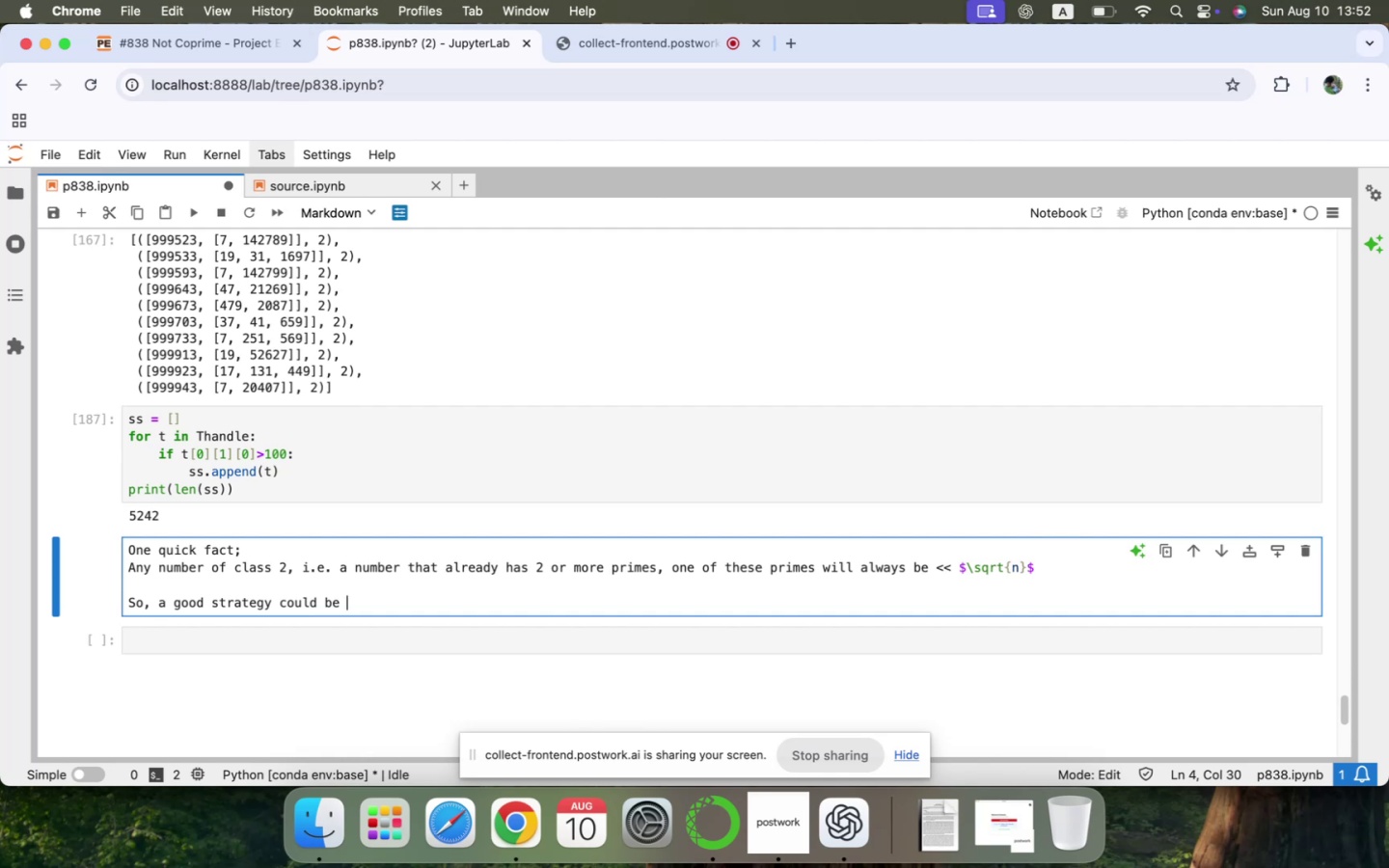 
wait(5.39)
 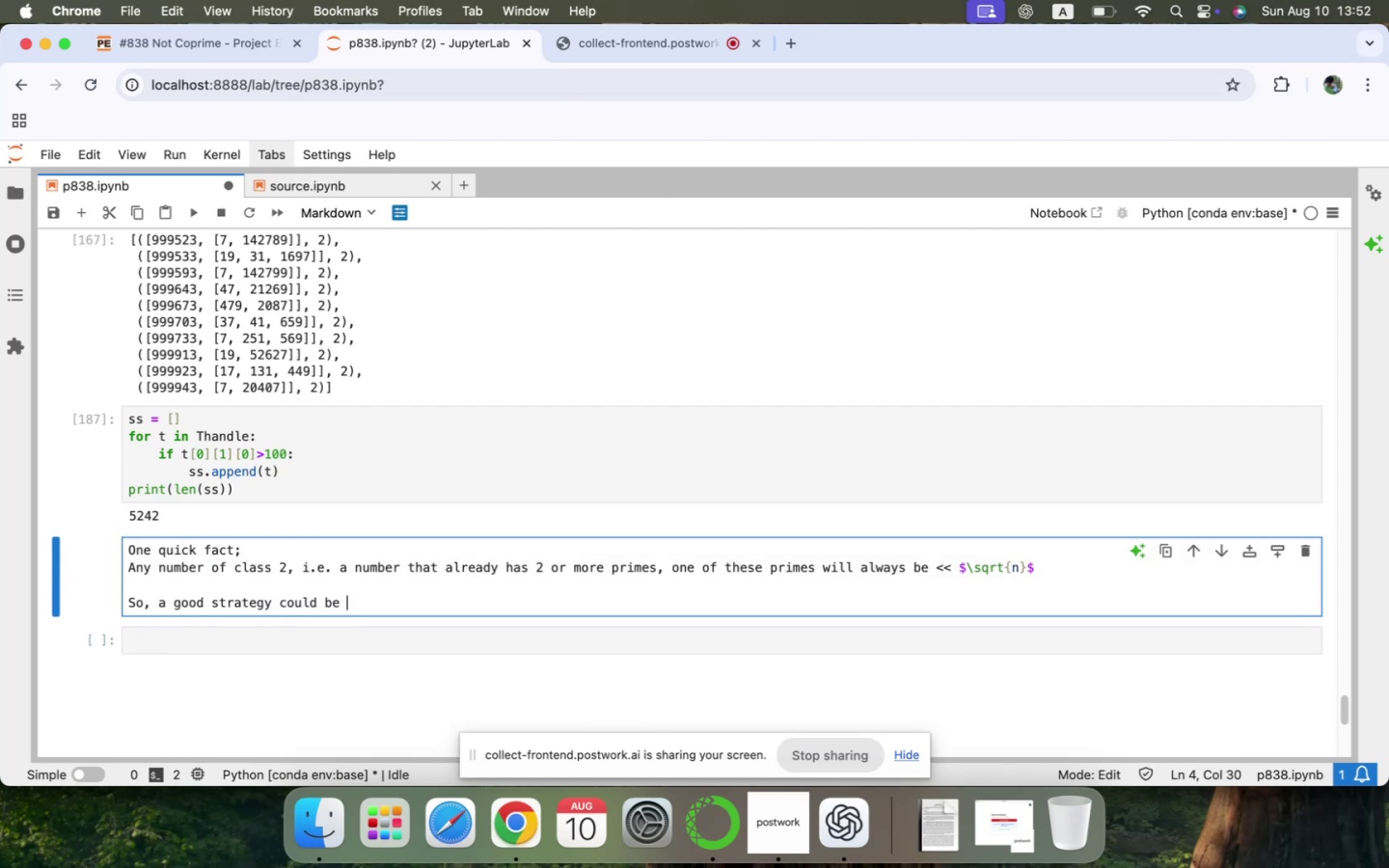 
type(selecting these)
key(Backspace)
key(Backspace)
key(Backspace)
key(Backspace)
key(Backspace)
type(best subset amp)
key(Backspace)
type(ong these primes///)
key(Backspace)
key(Backspace)
key(Backspace)
type(... )
 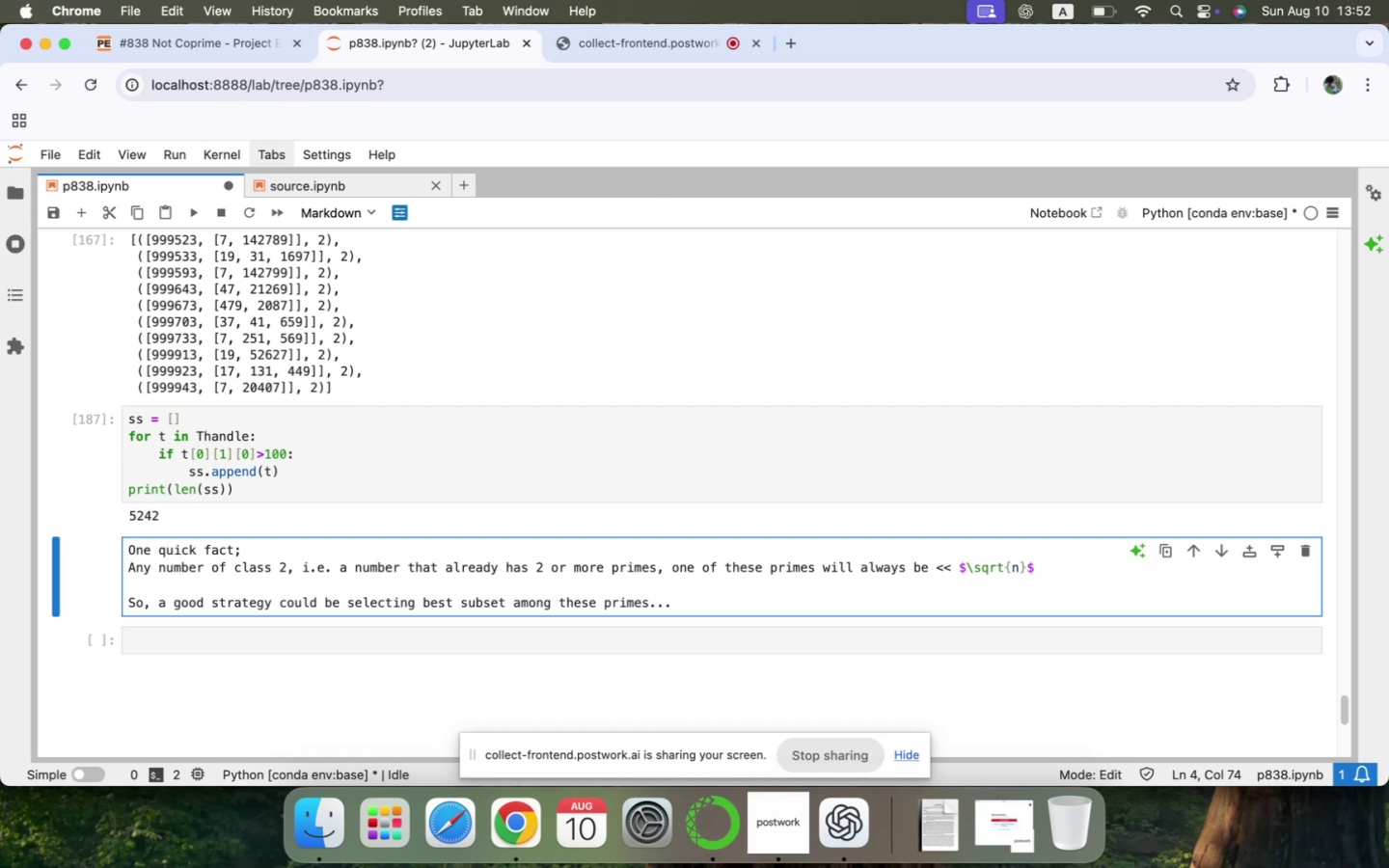 
wait(11.74)
 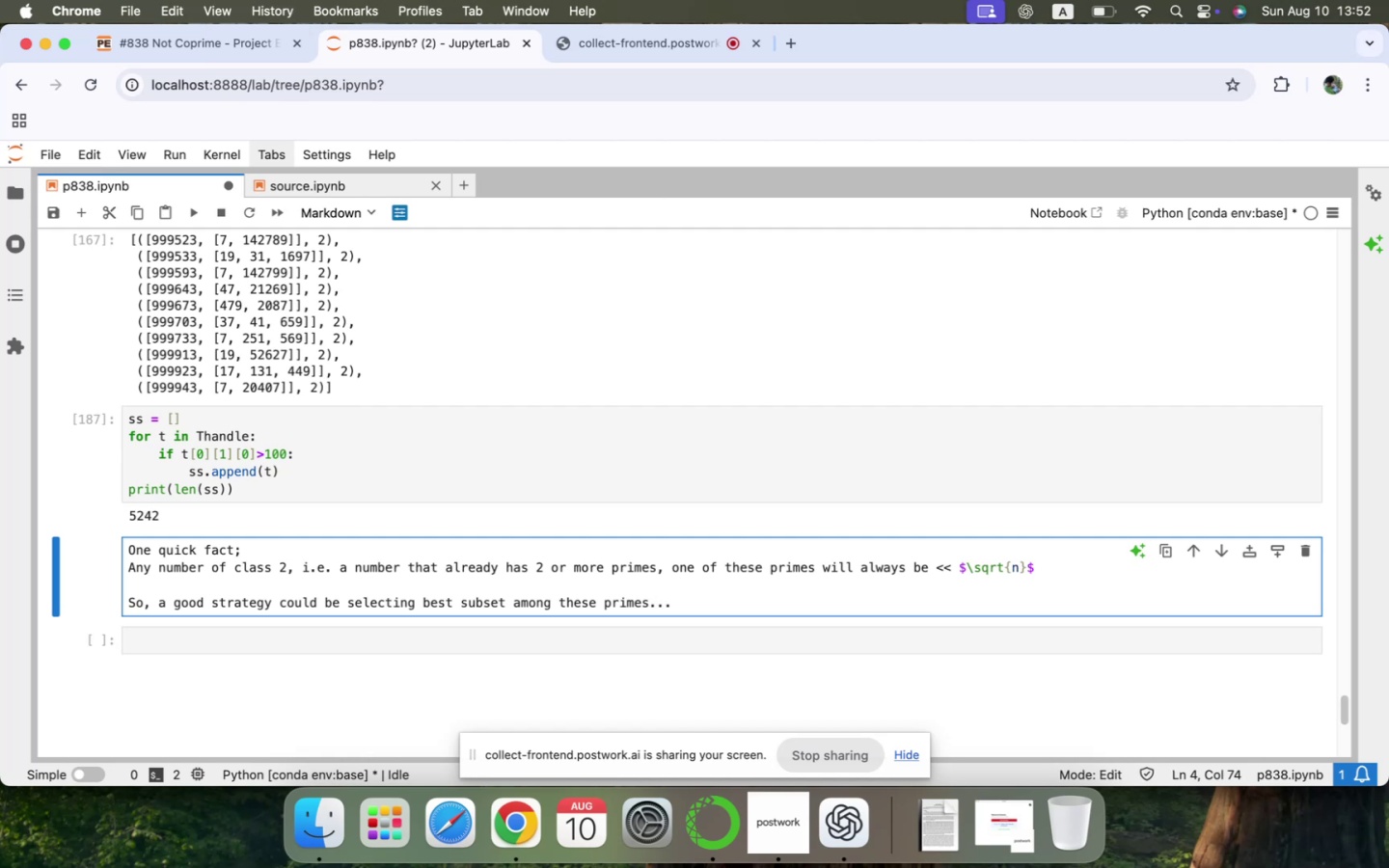 
type(Now, in our case, lets see how many of the primes below 1000 are in these class 2 numbers)
 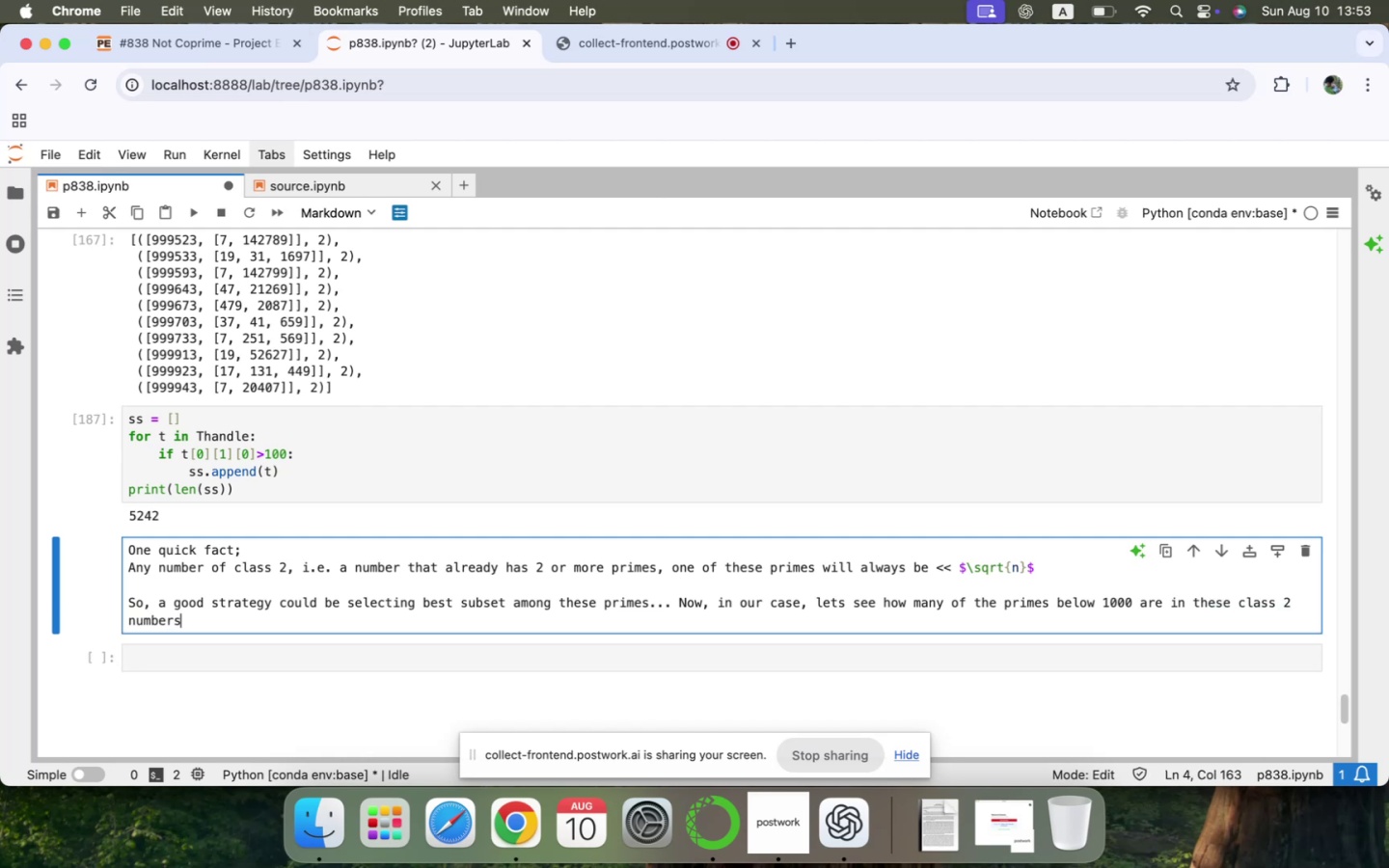 
wait(5.34)
 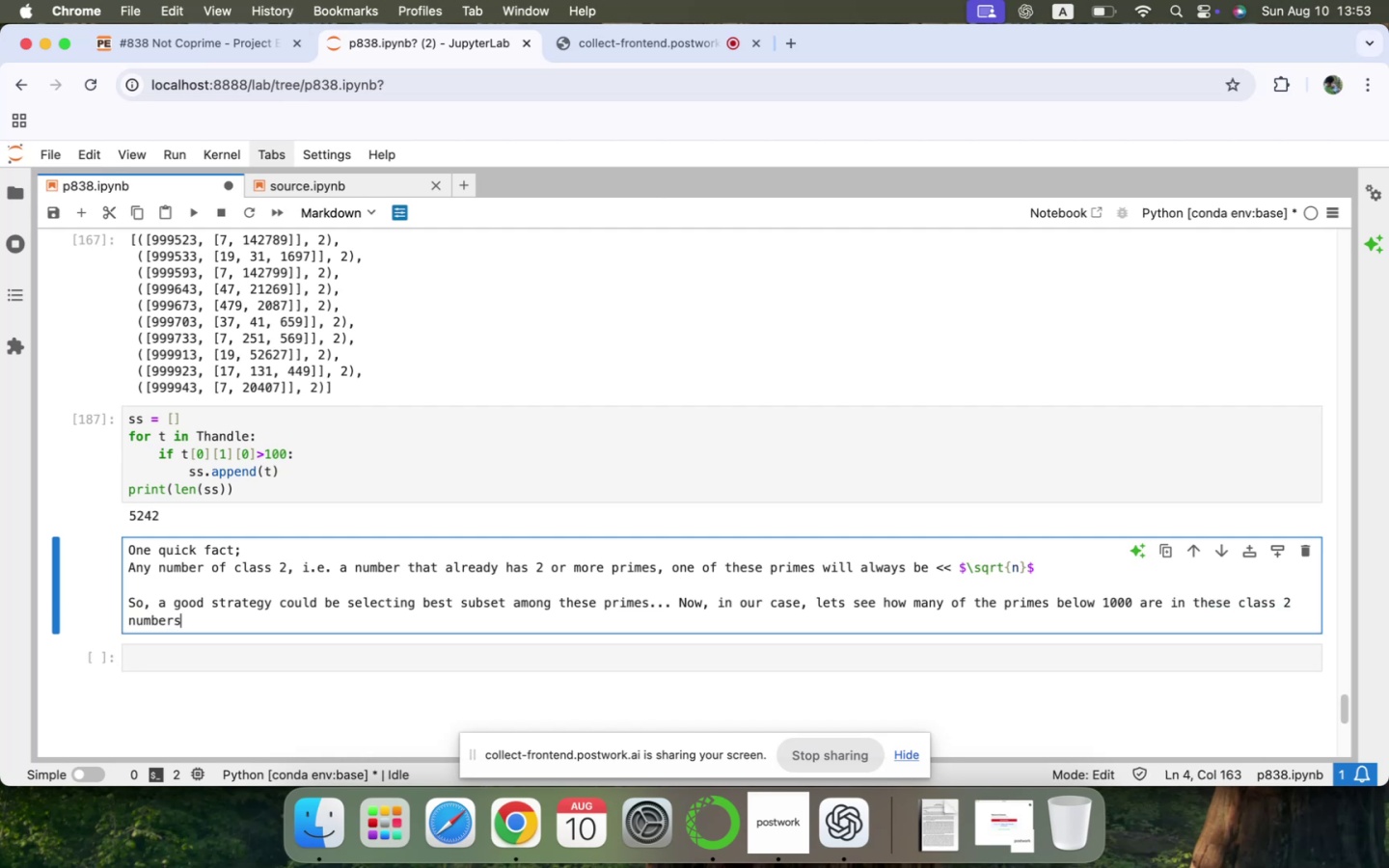 
scroll: coordinate [625, 480], scroll_direction: up, amount: 7.0
 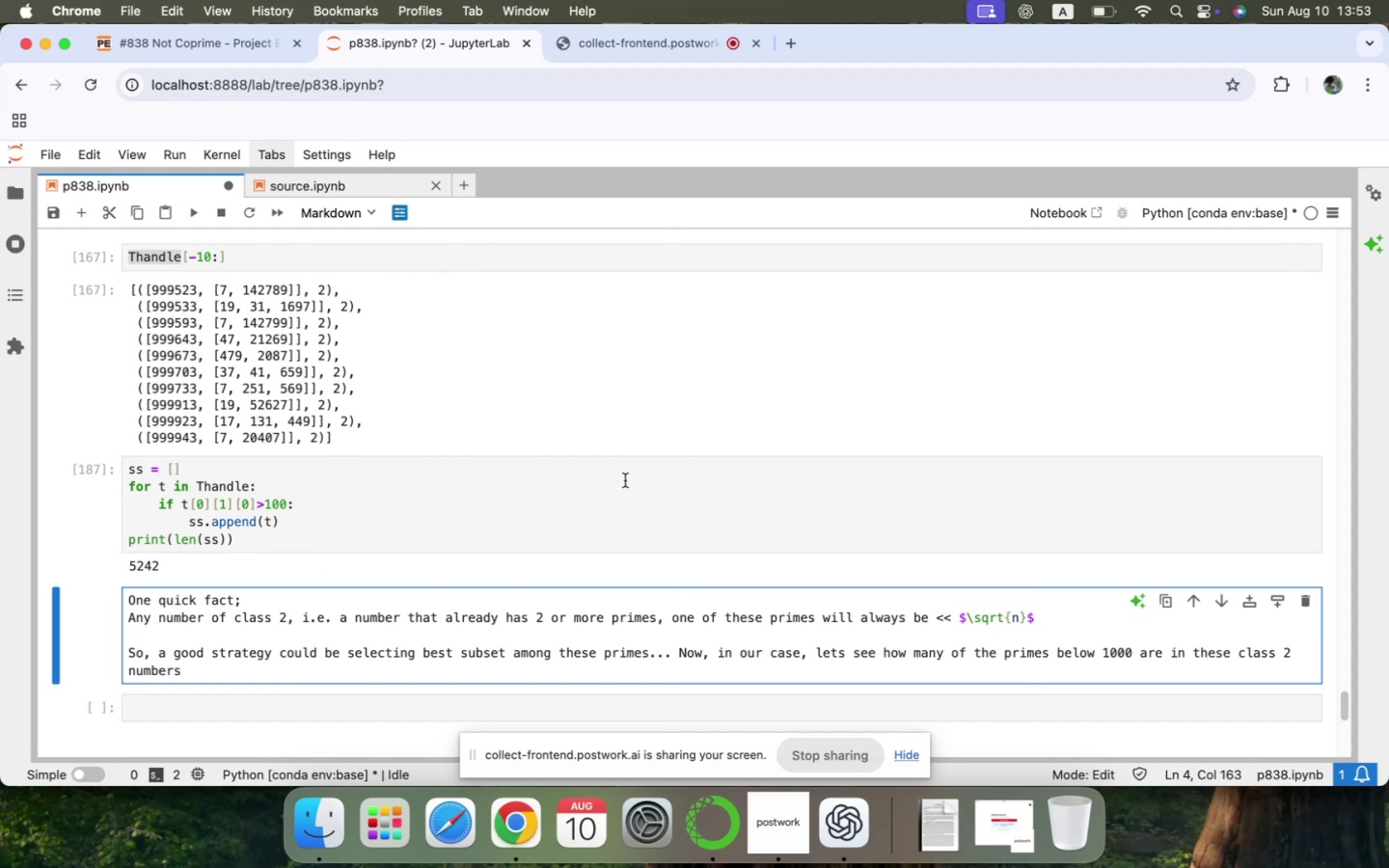 
wait(5.08)
 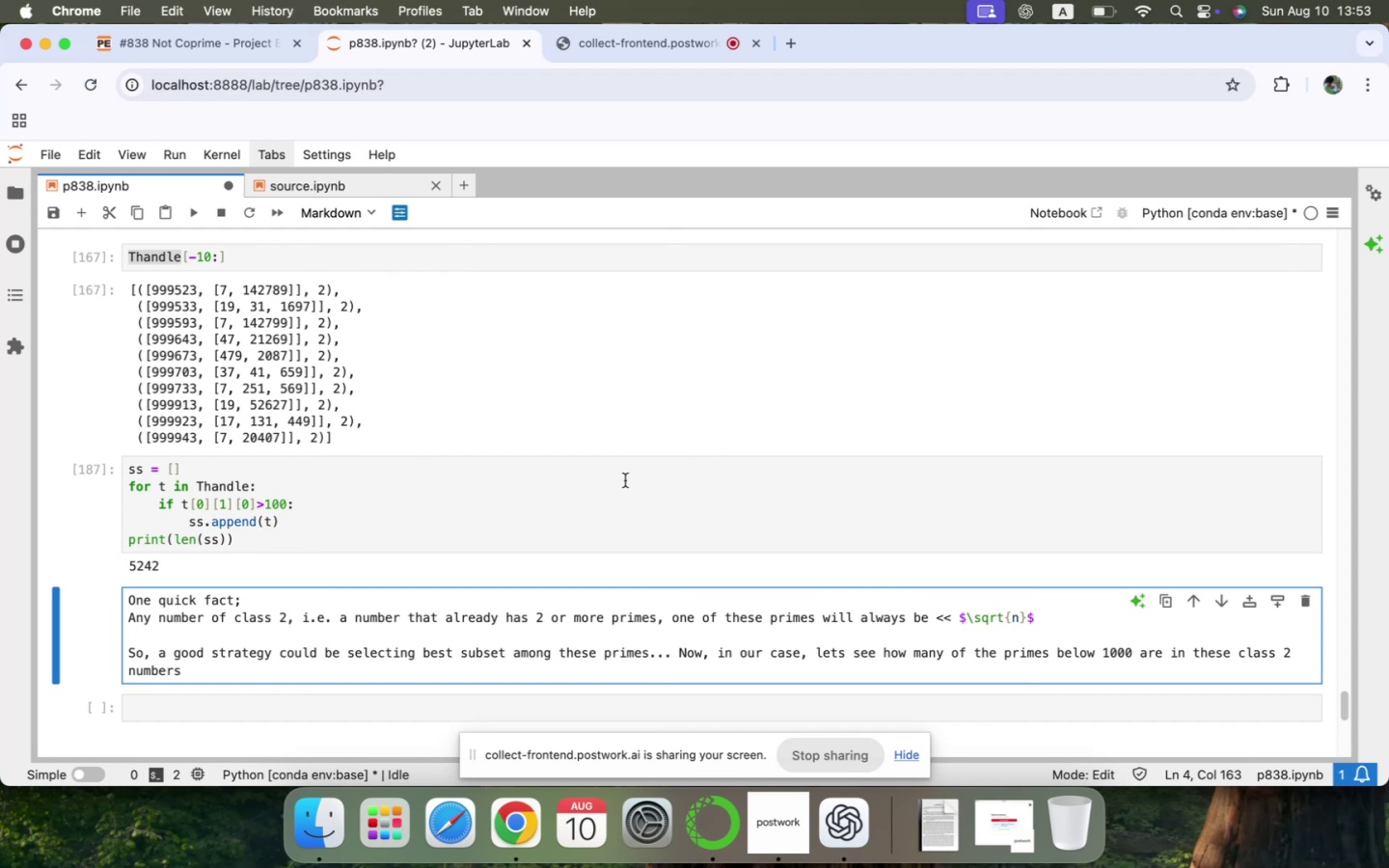 
scroll: coordinate [625, 480], scroll_direction: down, amount: 5.0
 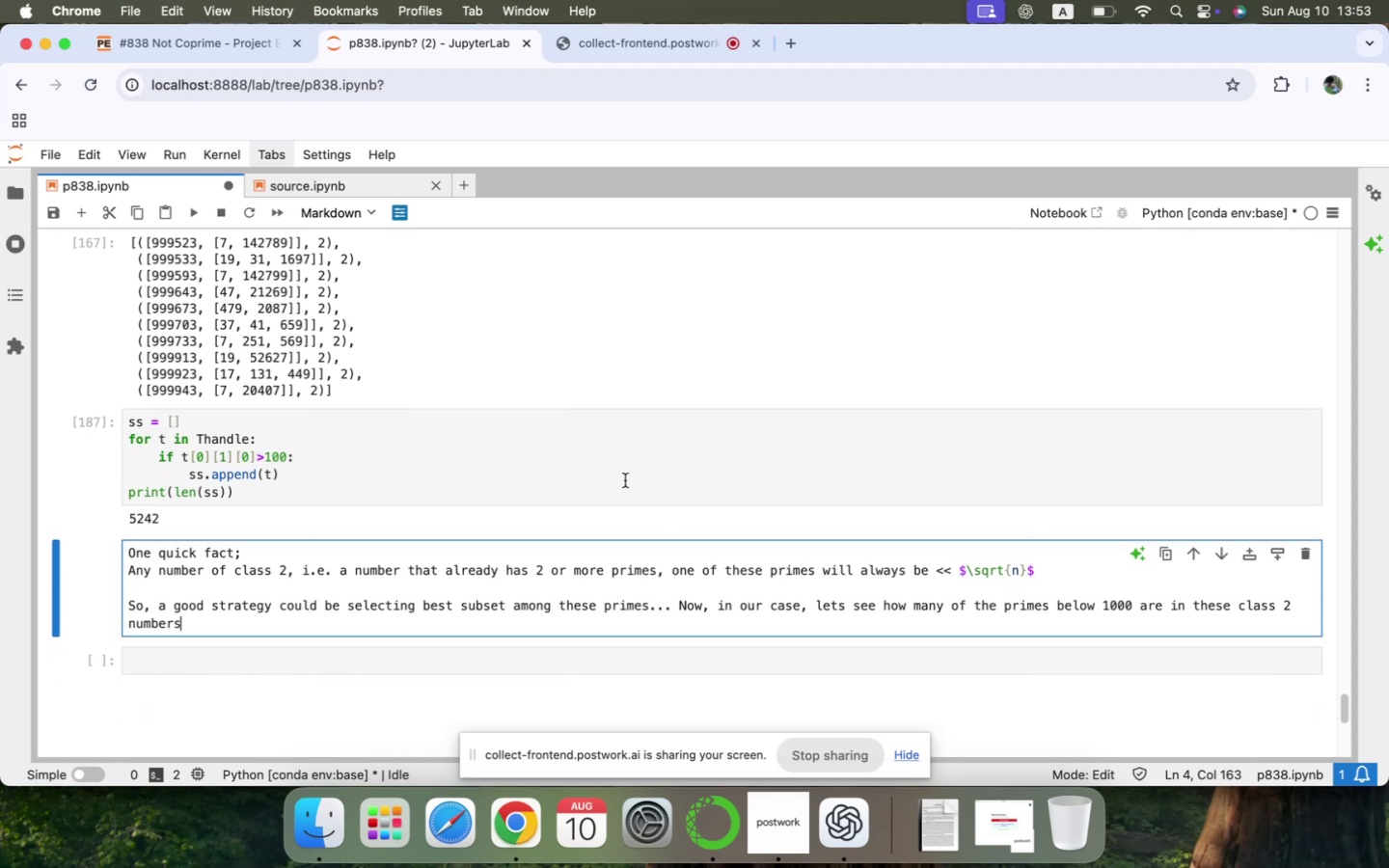 
wait(7.0)
 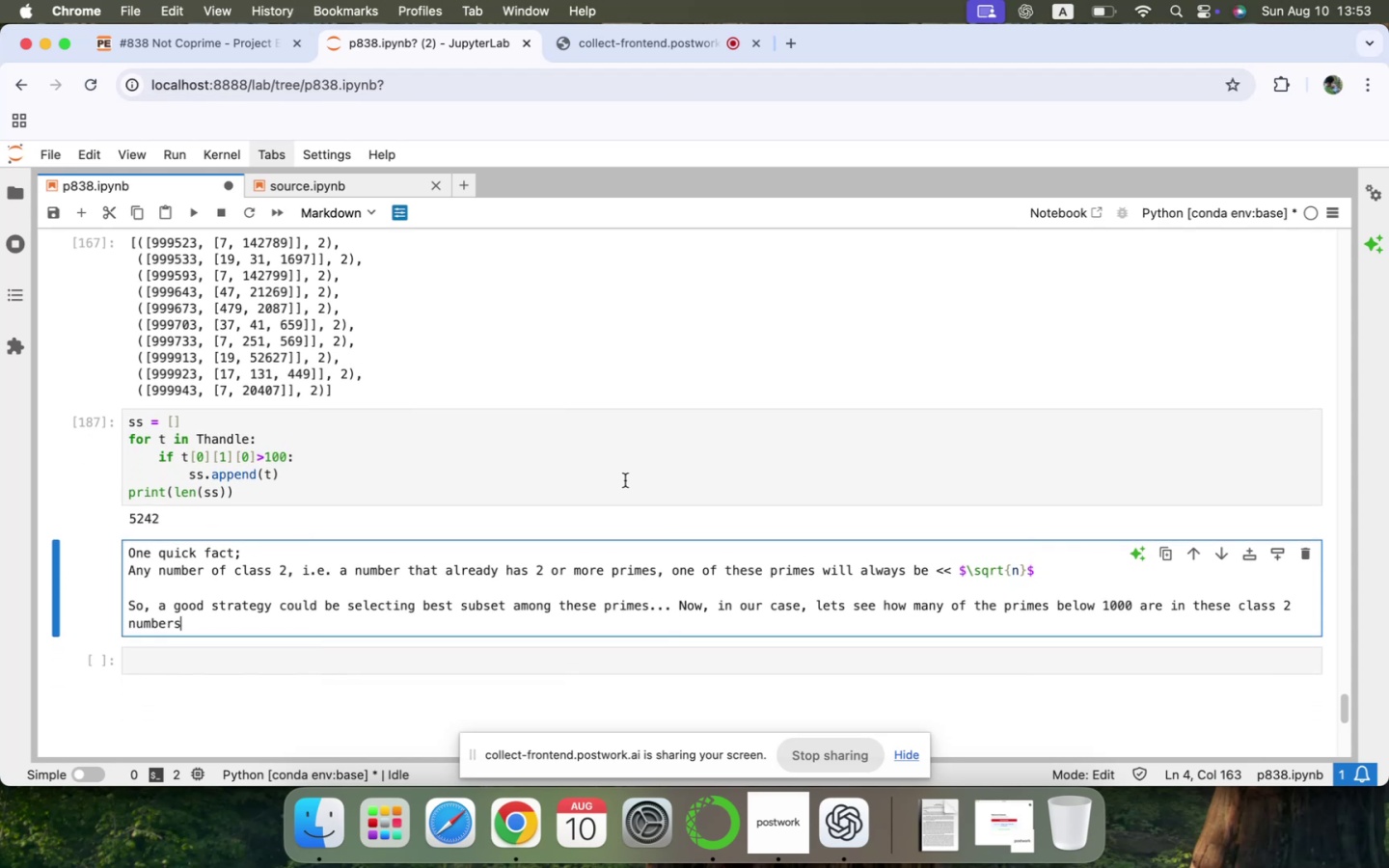 
key(Shift+ShiftRight)
 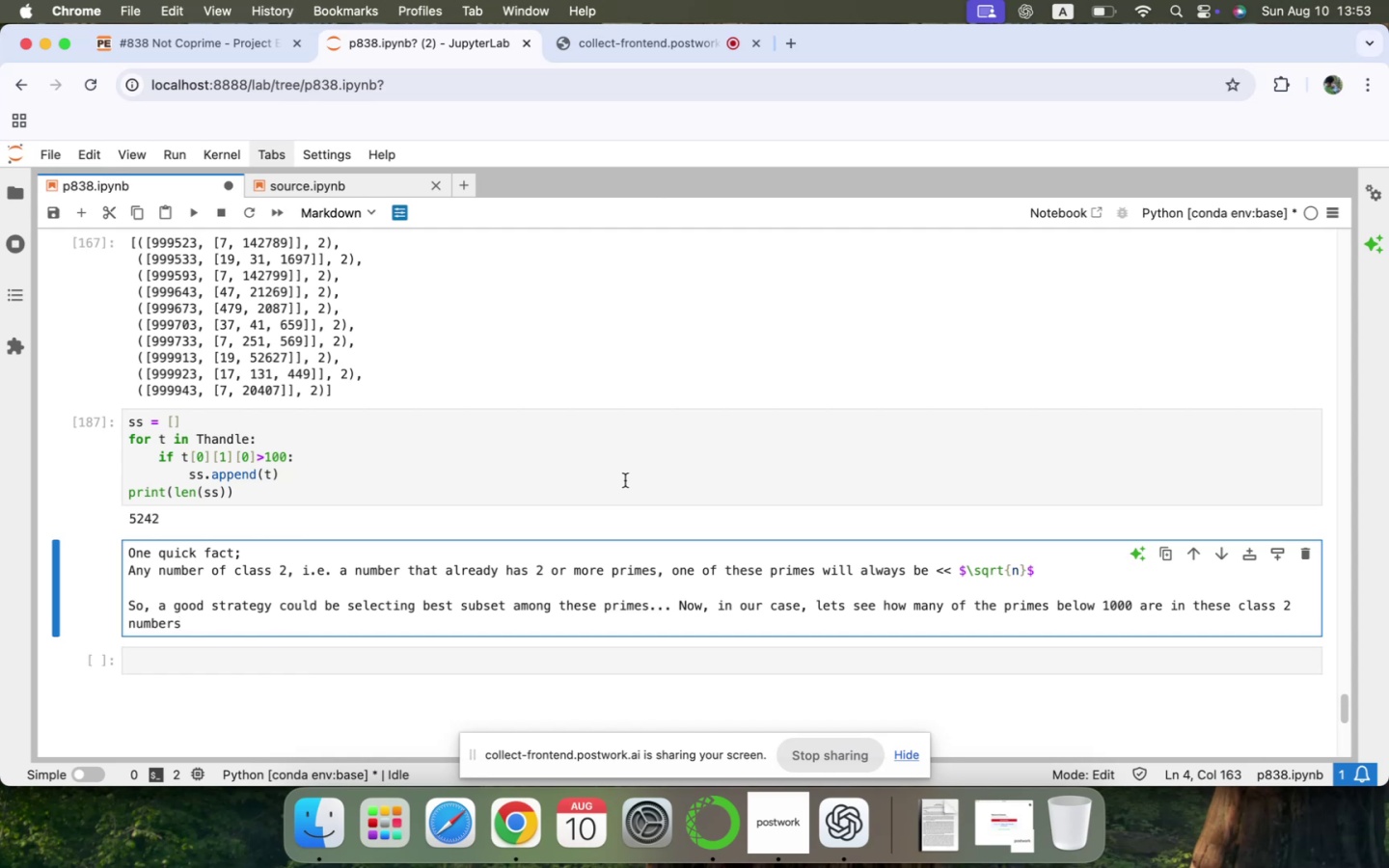 
key(Shift+Enter)
 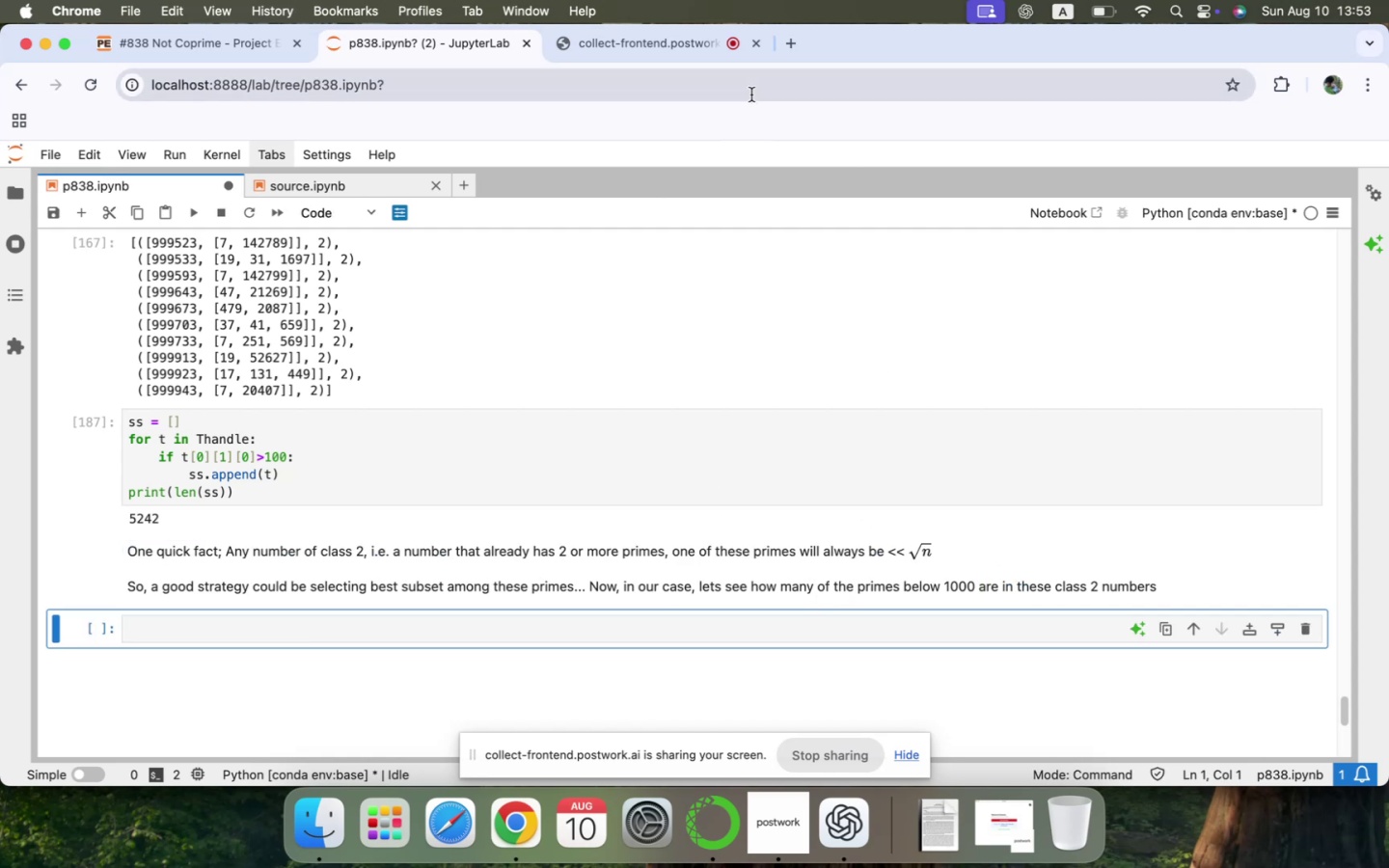 
left_click([679, 55])
 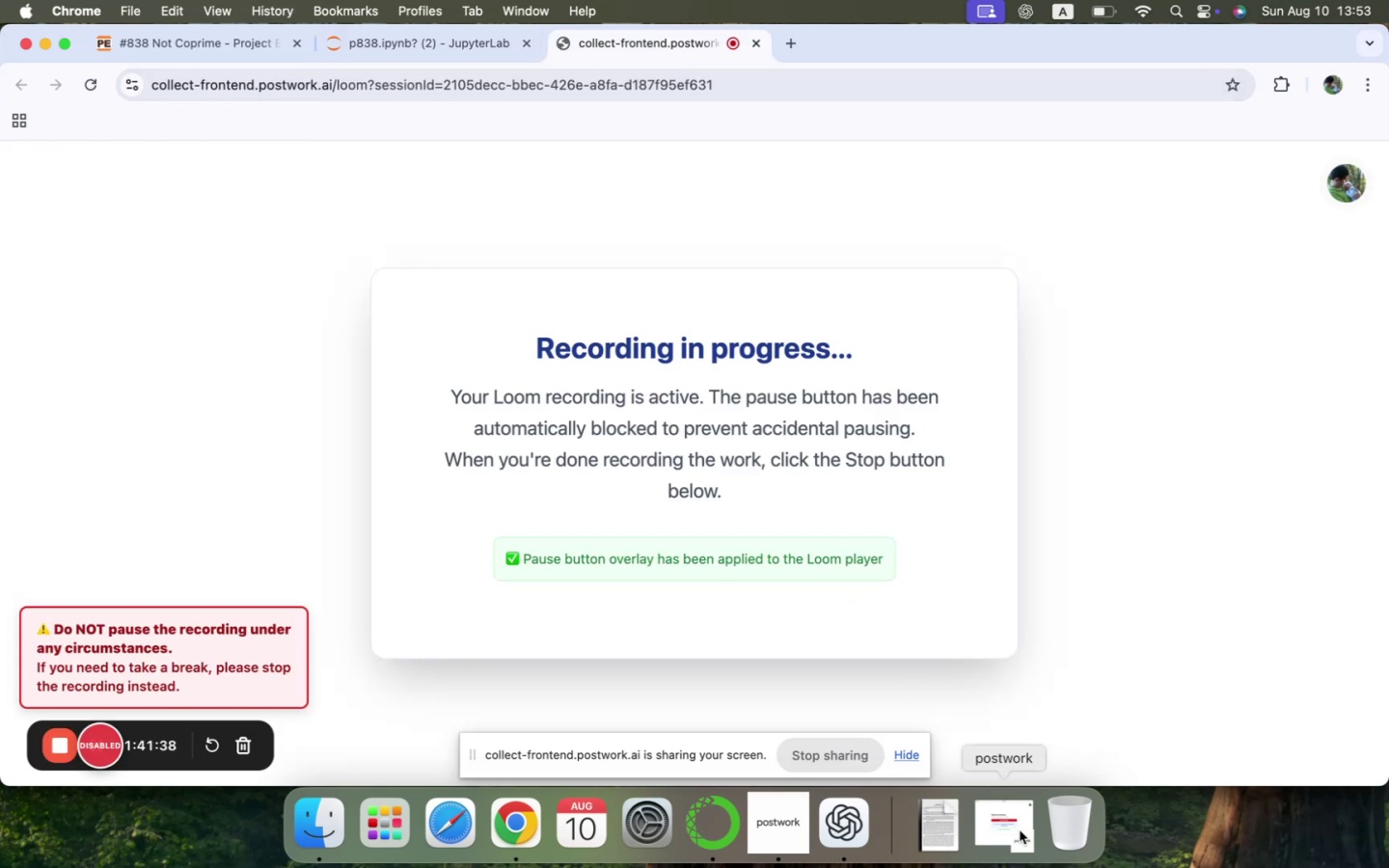 
left_click([1020, 830])
 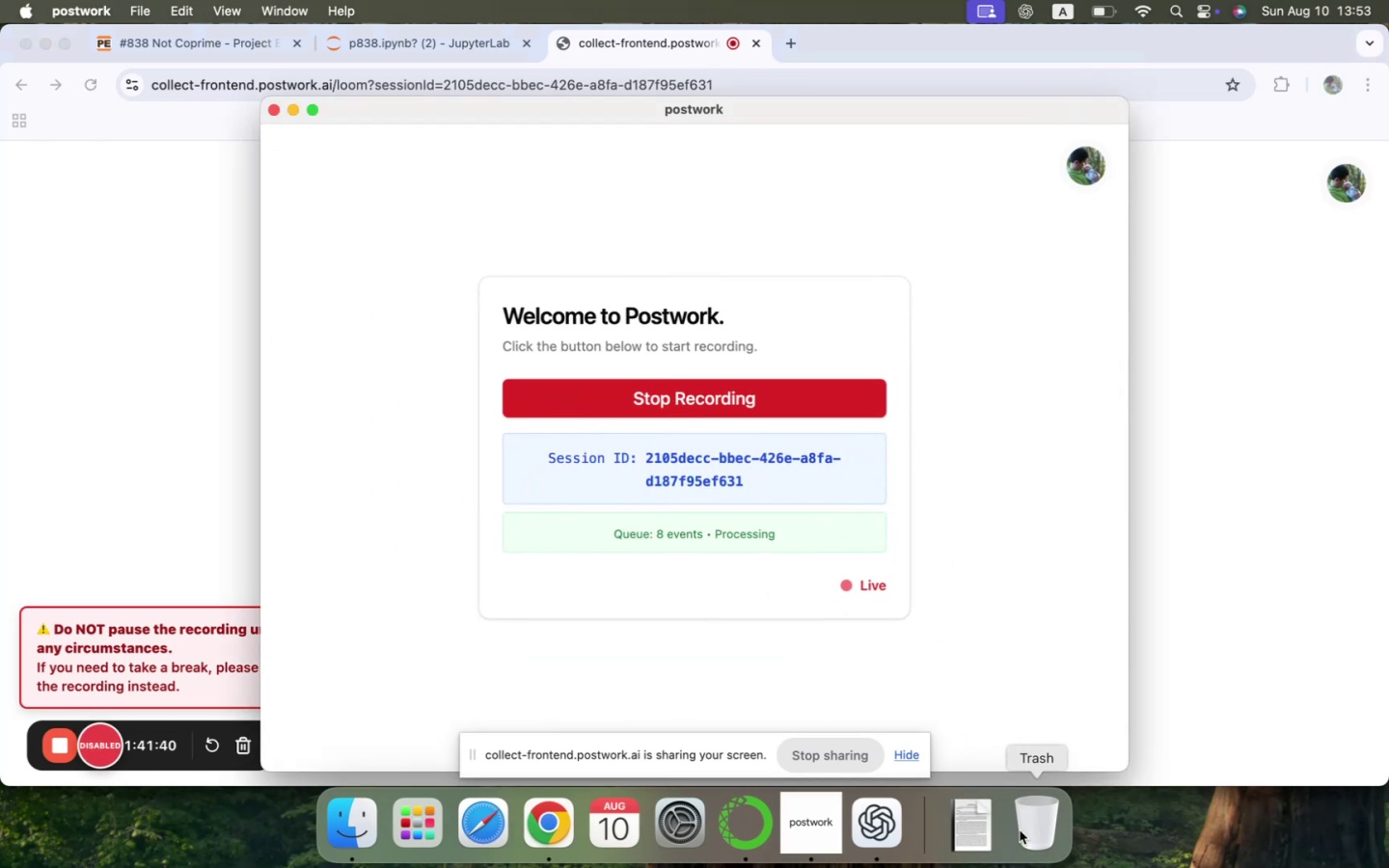 
mouse_move([935, 621])
 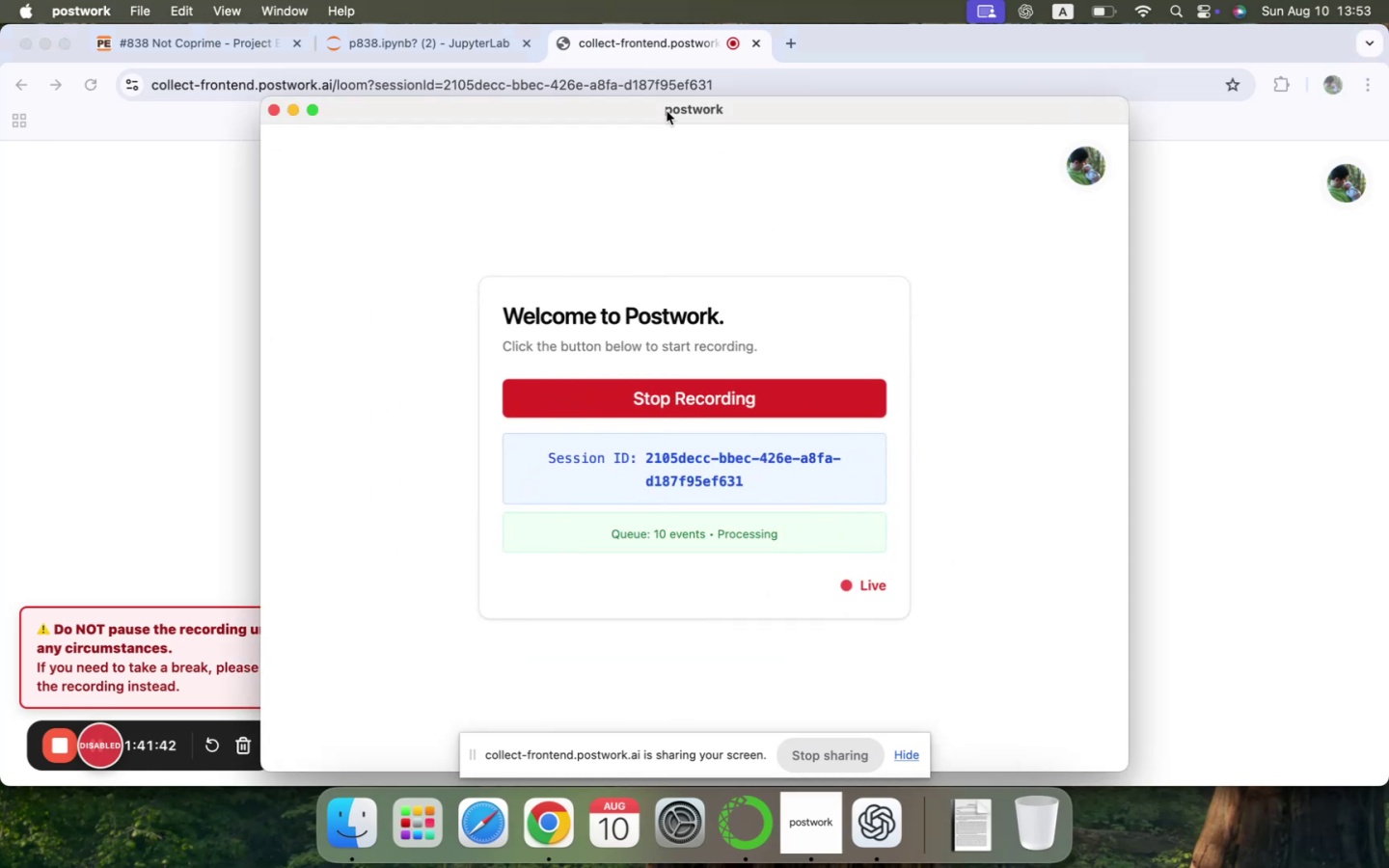 
left_click_drag(start_coordinate=[667, 111], to_coordinate=[936, 284])
 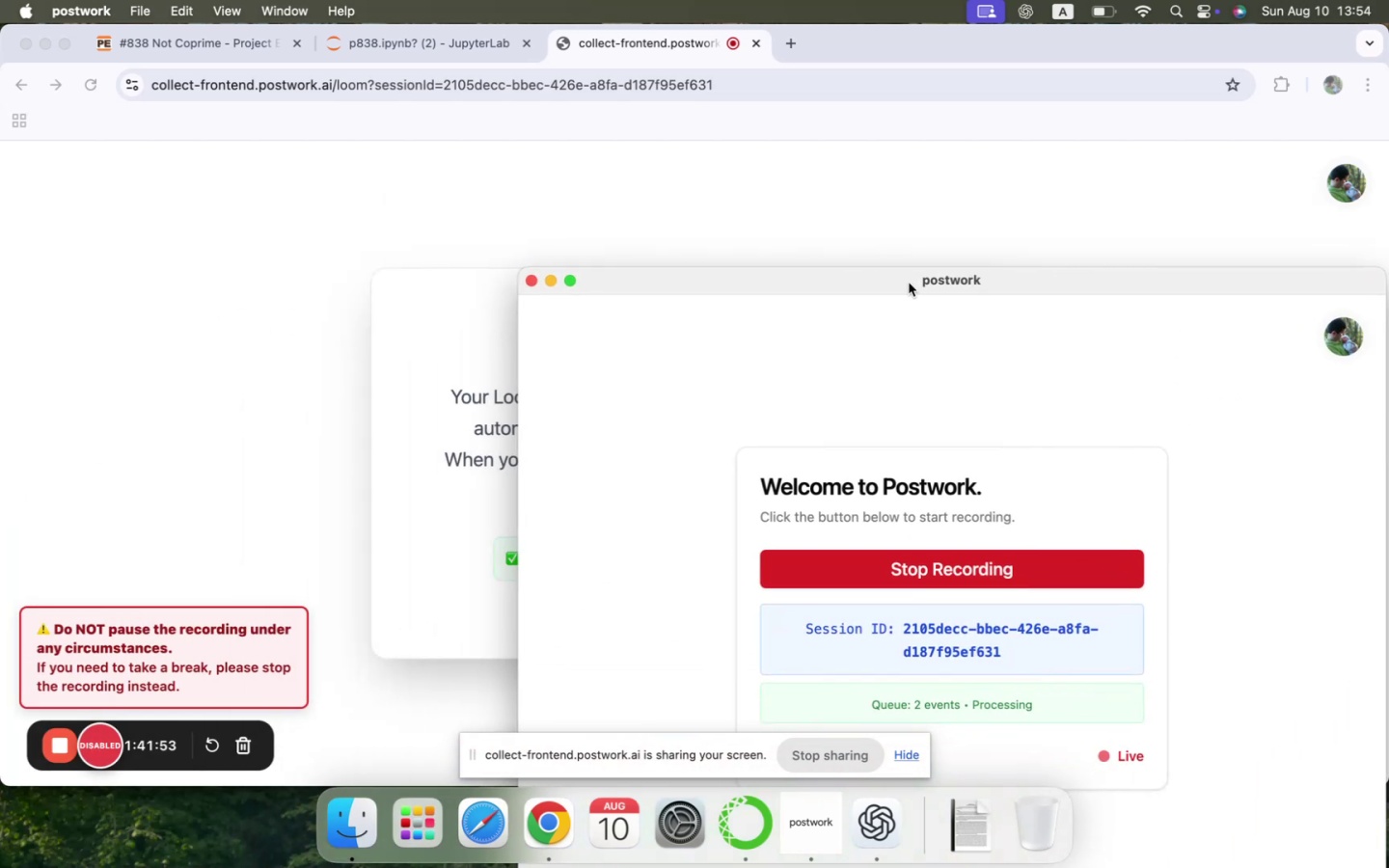 
left_click_drag(start_coordinate=[872, 287], to_coordinate=[868, 177])
 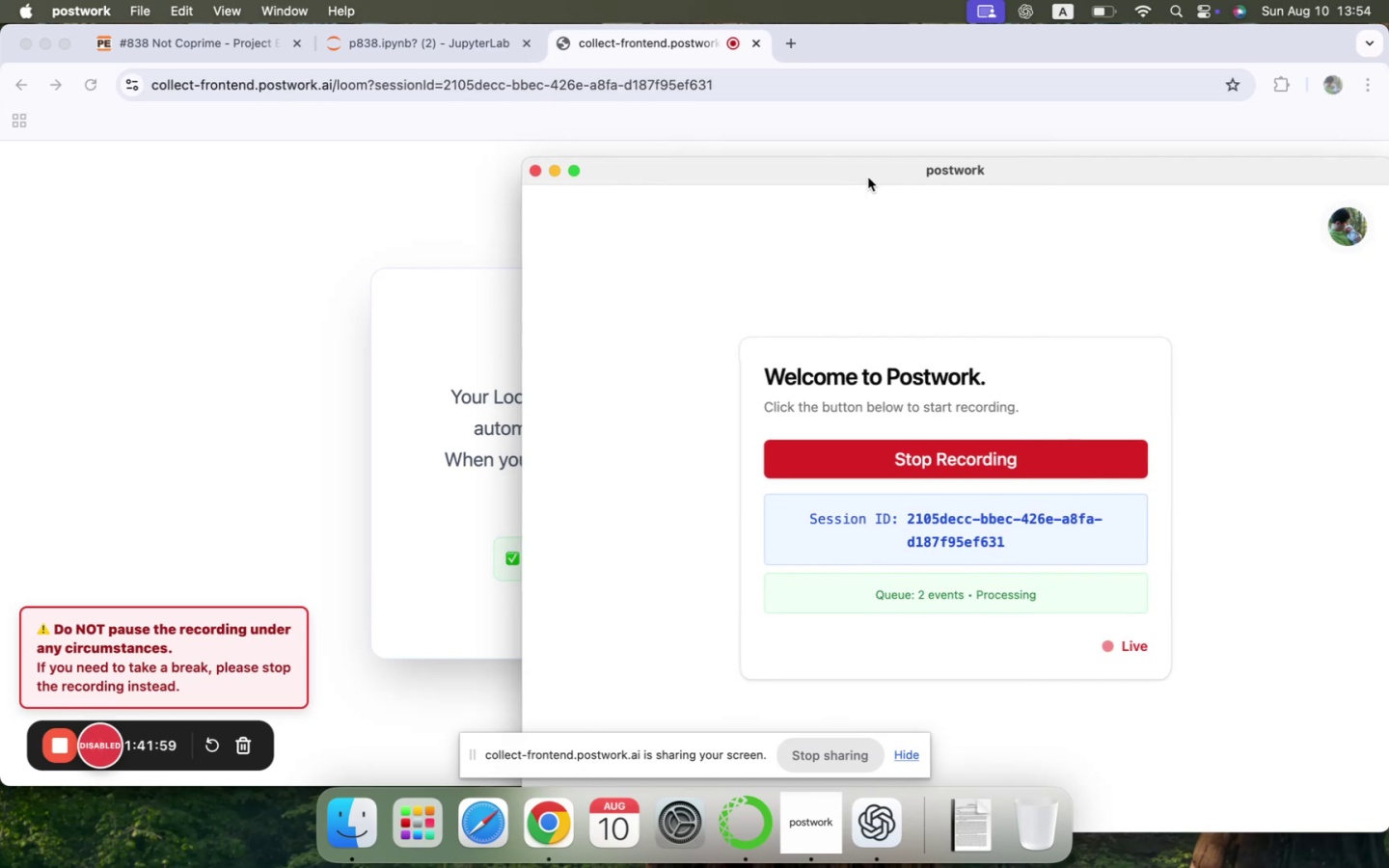 
left_click_drag(start_coordinate=[868, 177], to_coordinate=[838, 92])
 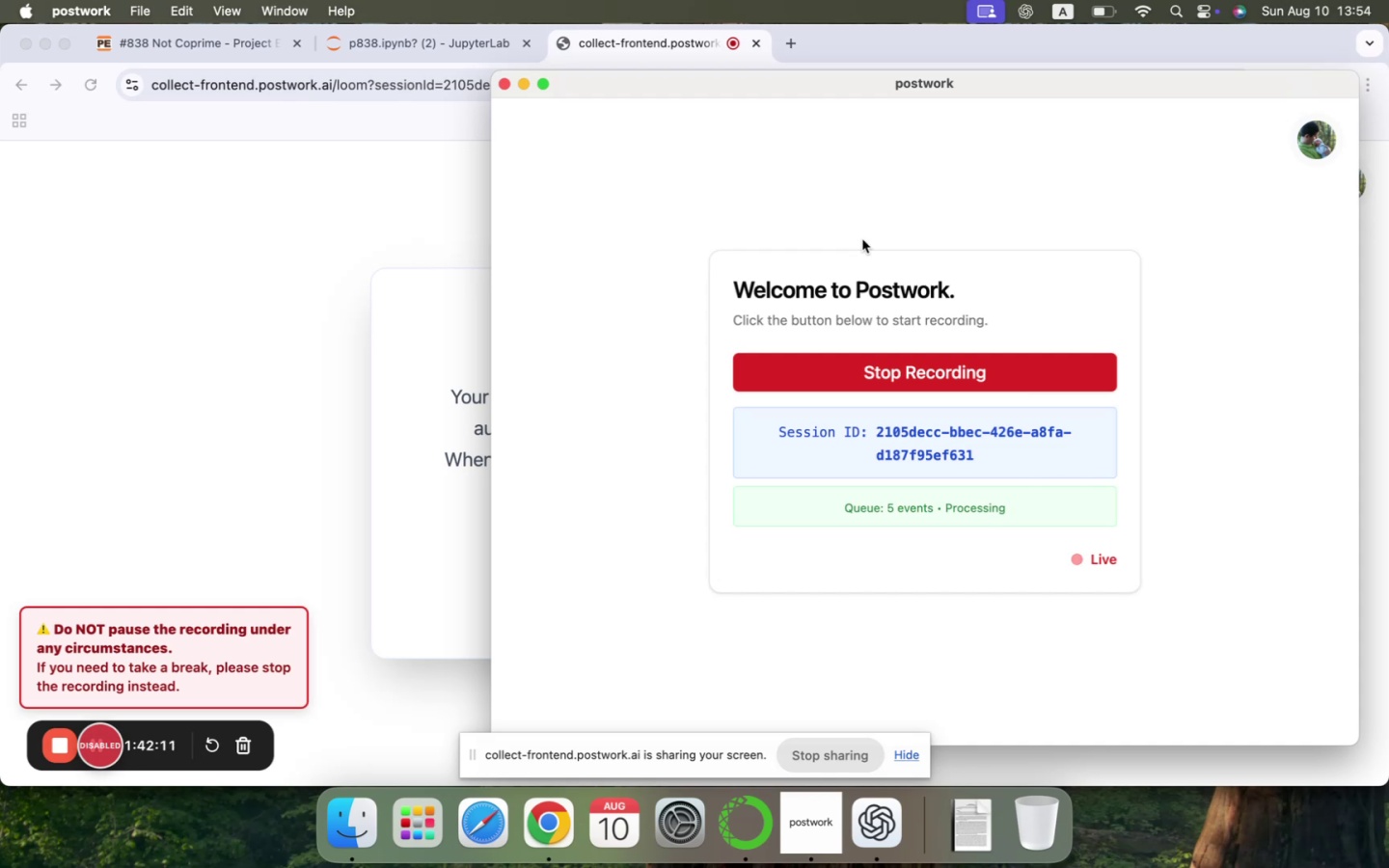 
wait(14.7)
 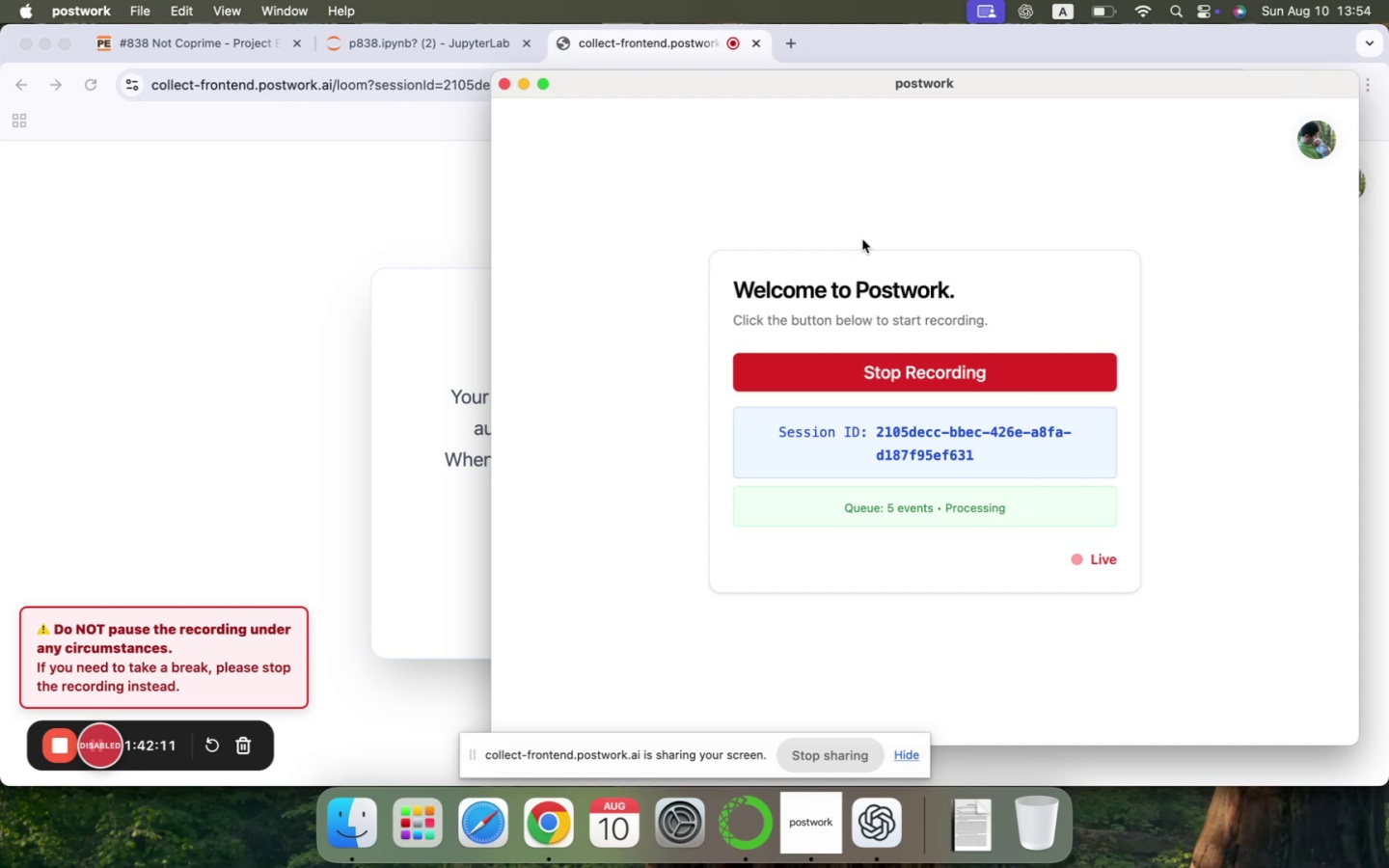 
left_click([193, 262])
 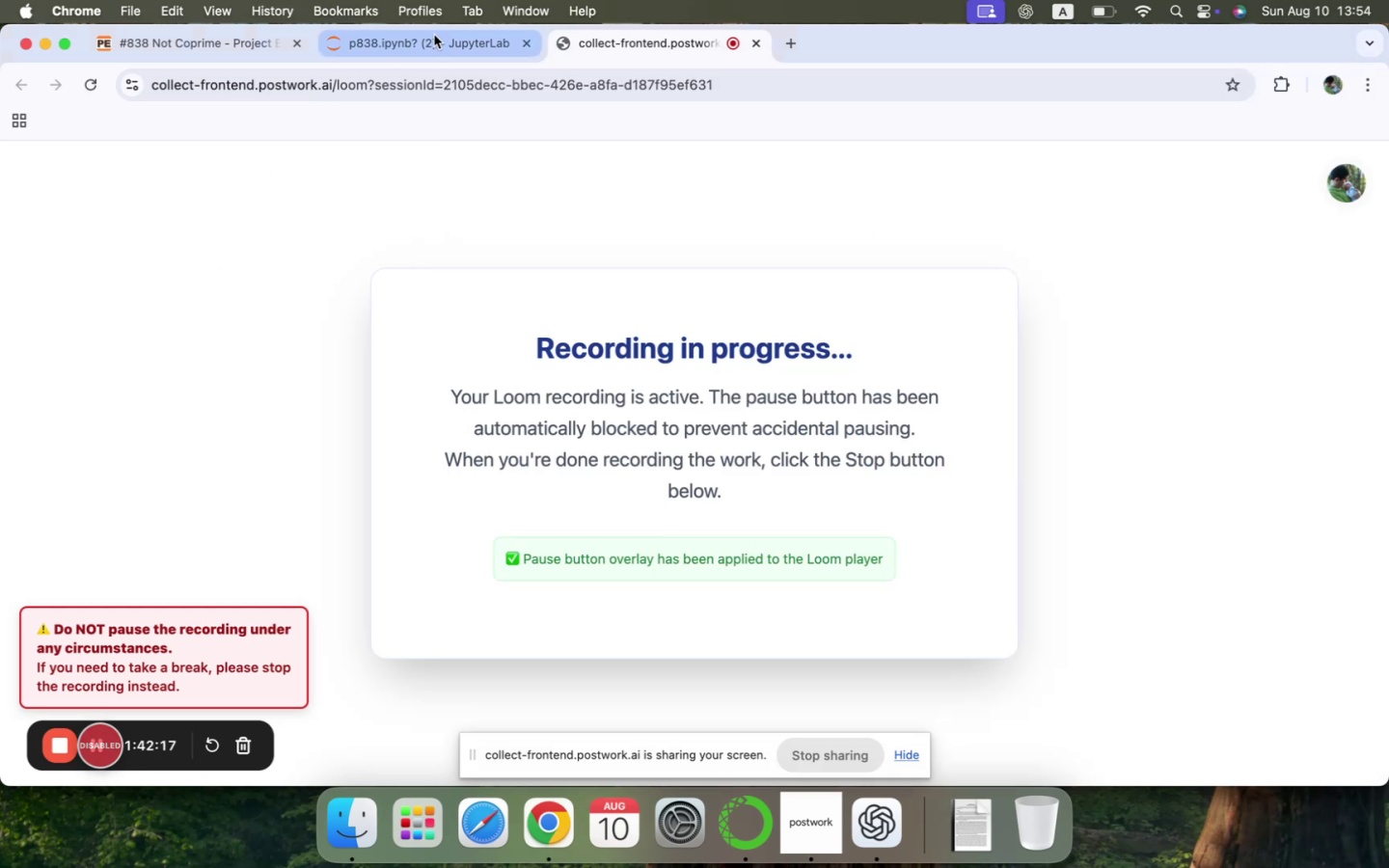 
left_click([438, 32])
 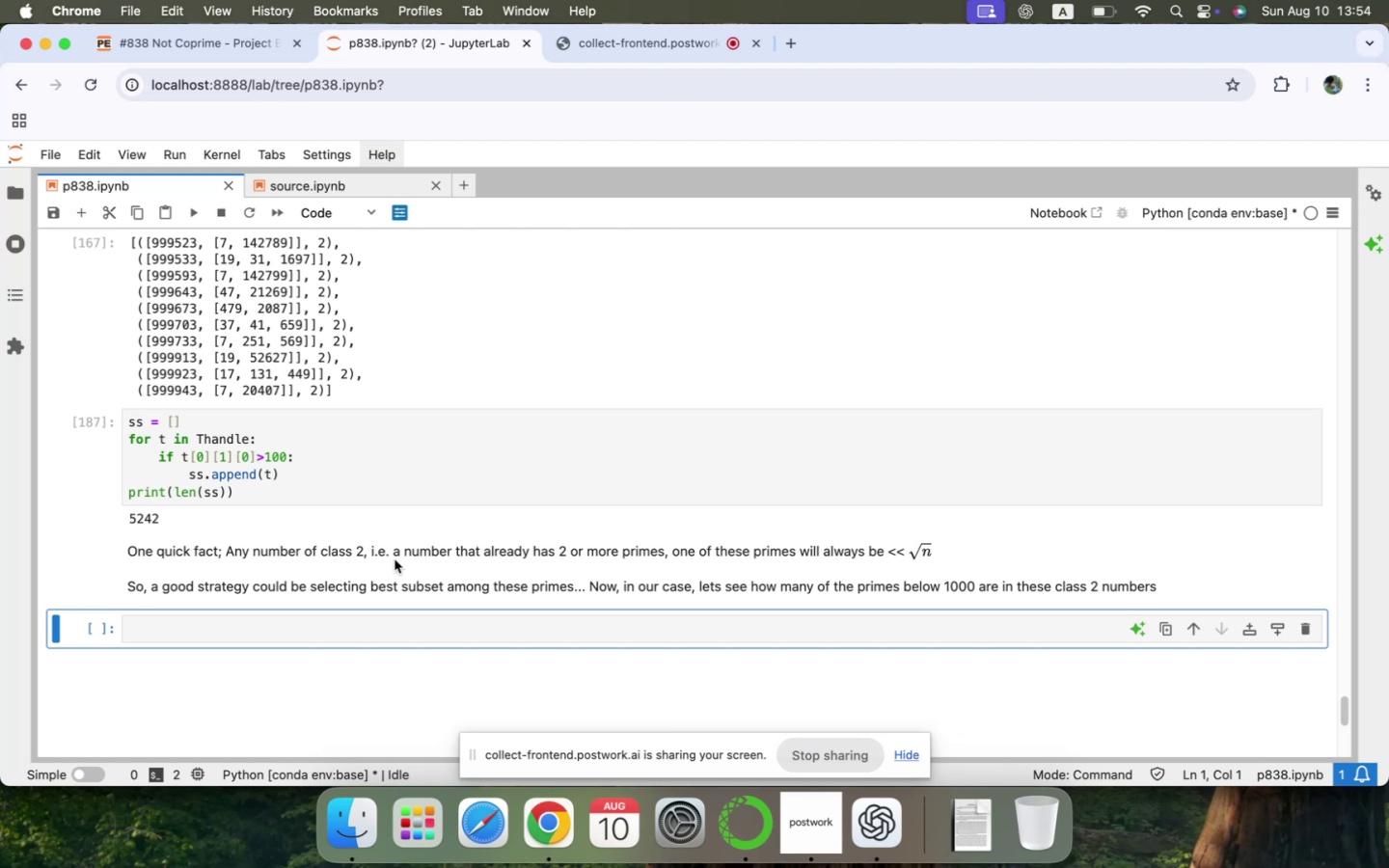 
scroll: coordinate [395, 559], scroll_direction: down, amount: 8.0
 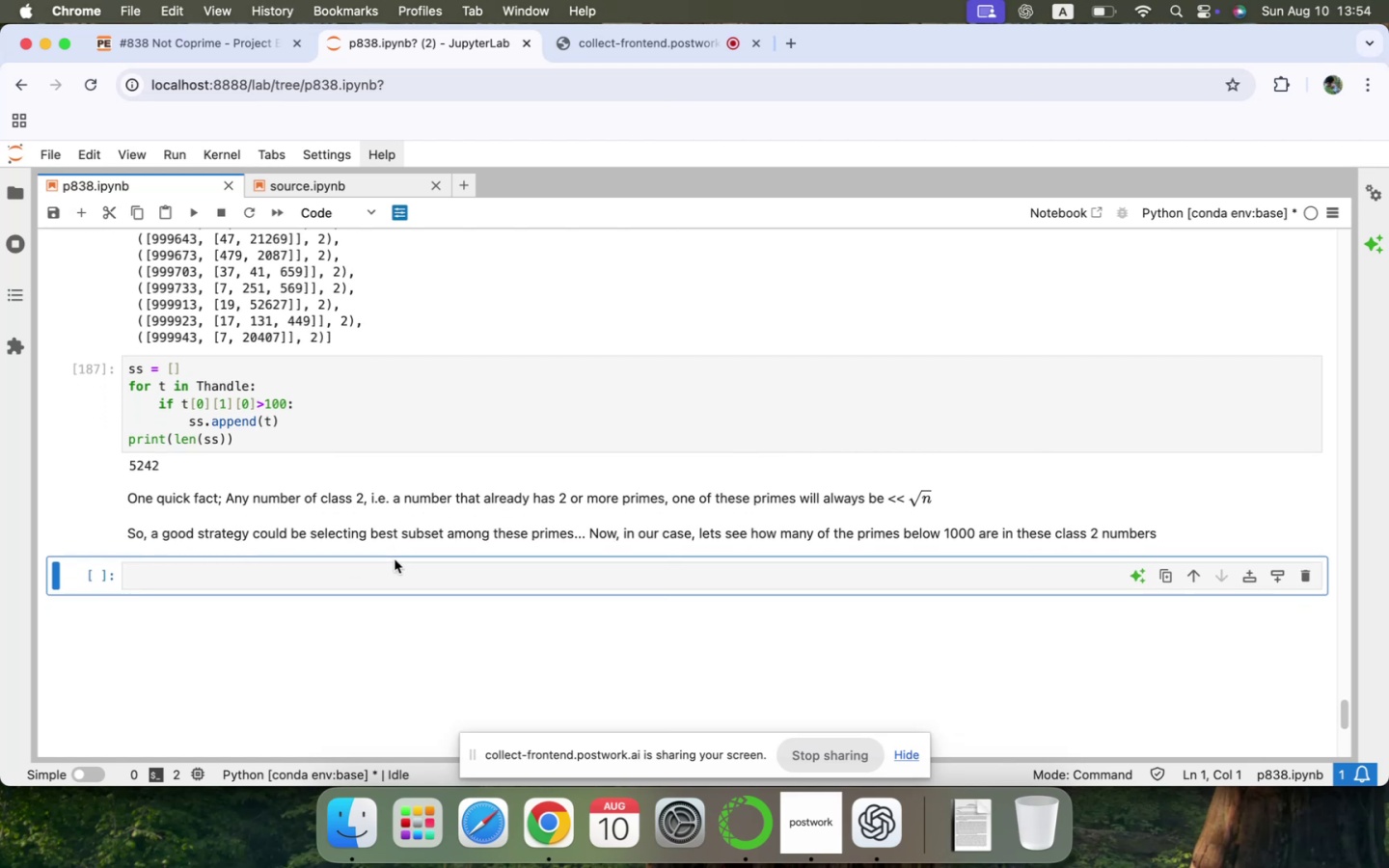 
scroll: coordinate [395, 559], scroll_direction: up, amount: 12.0
 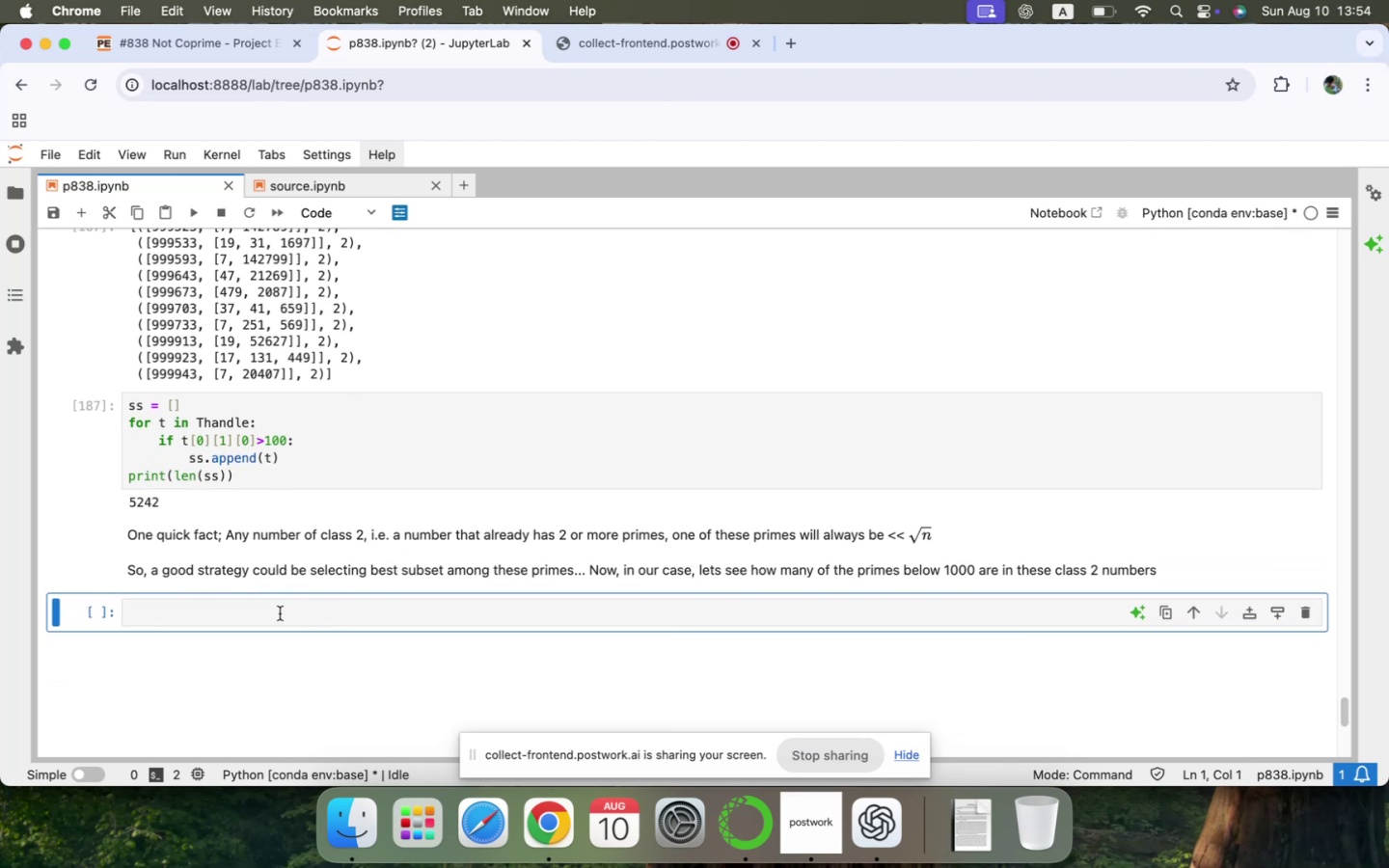 
left_click([280, 612])
 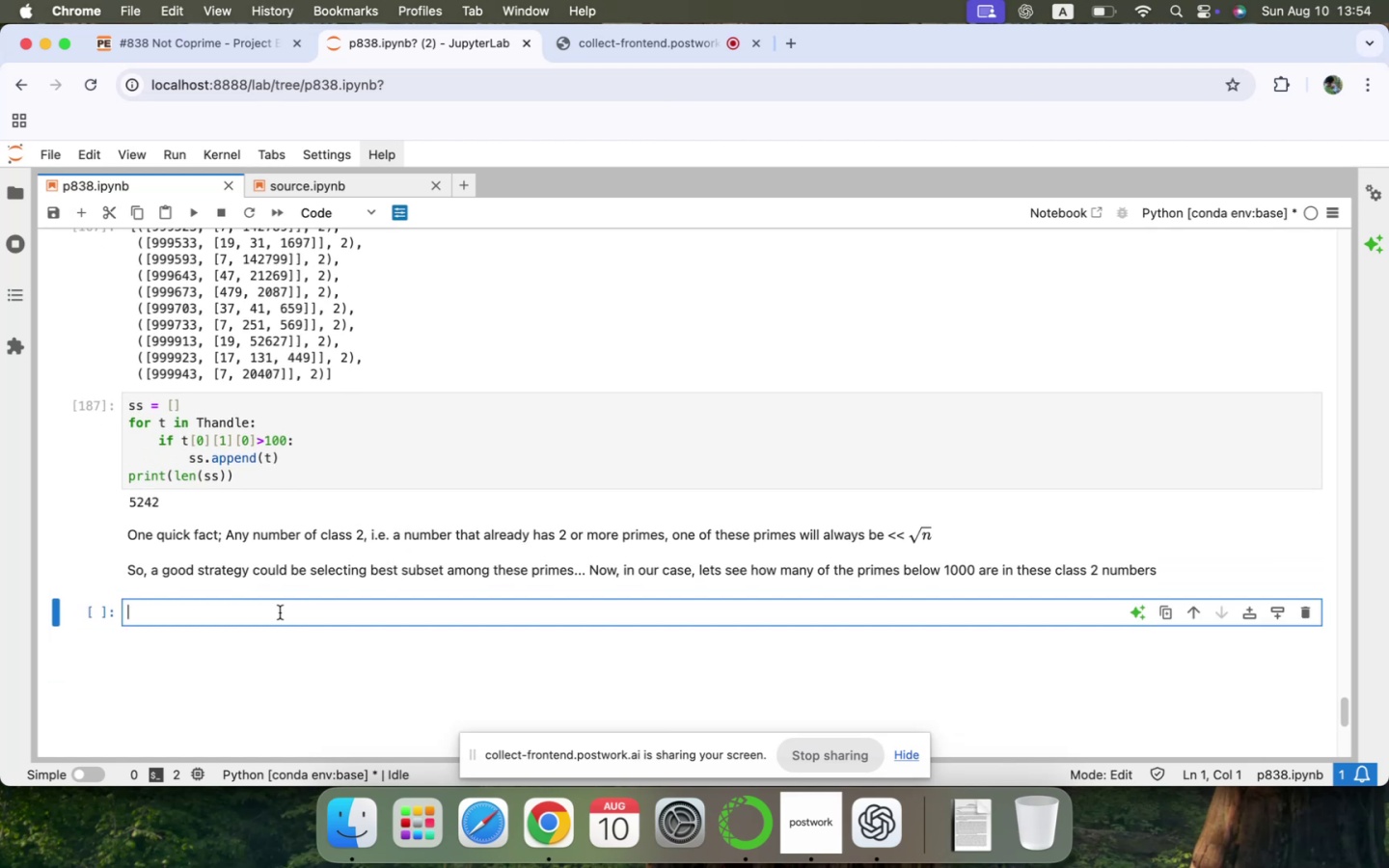 
scroll: coordinate [280, 612], scroll_direction: up, amount: 41.0
 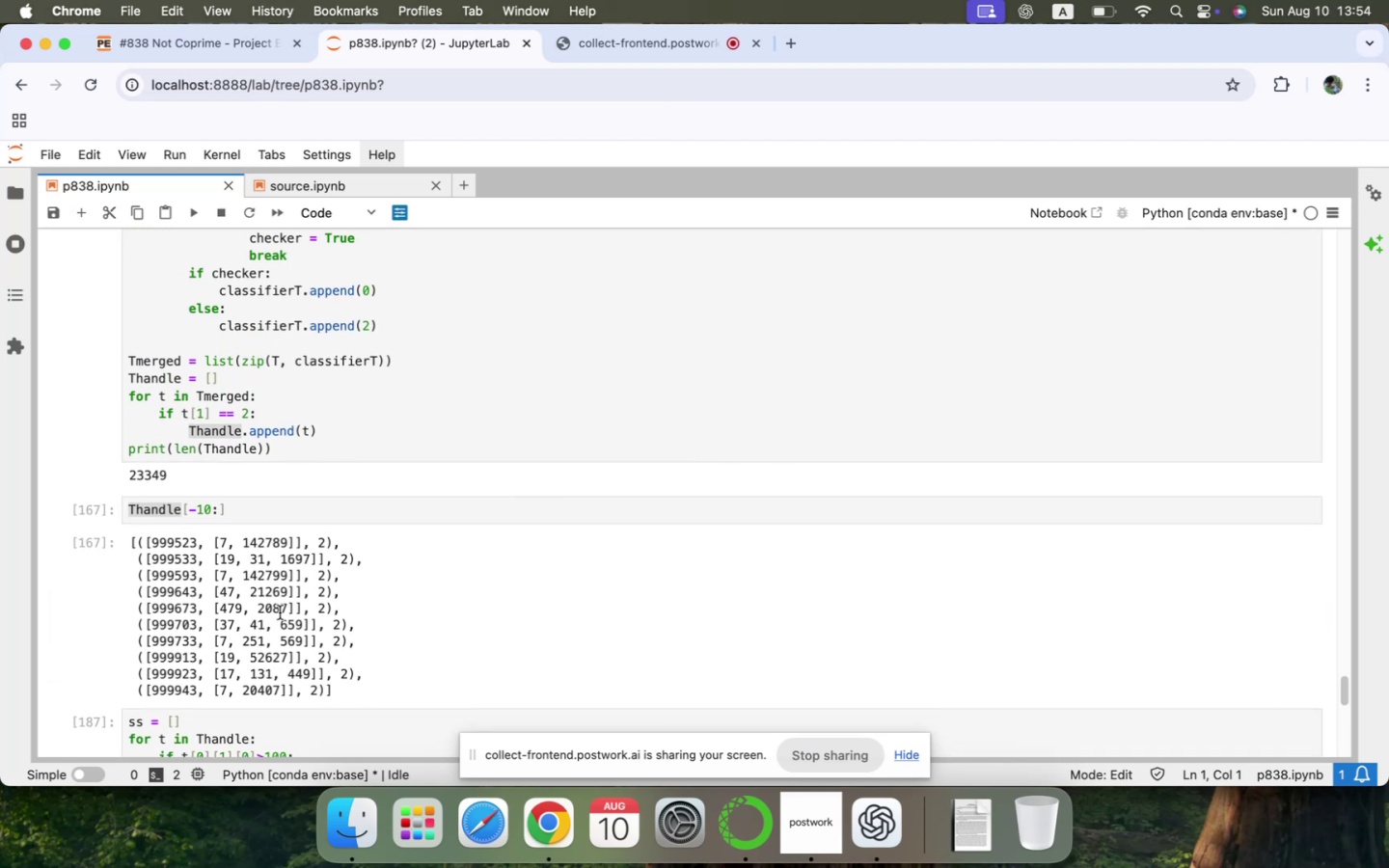 
scroll: coordinate [280, 612], scroll_direction: down, amount: 2.0
 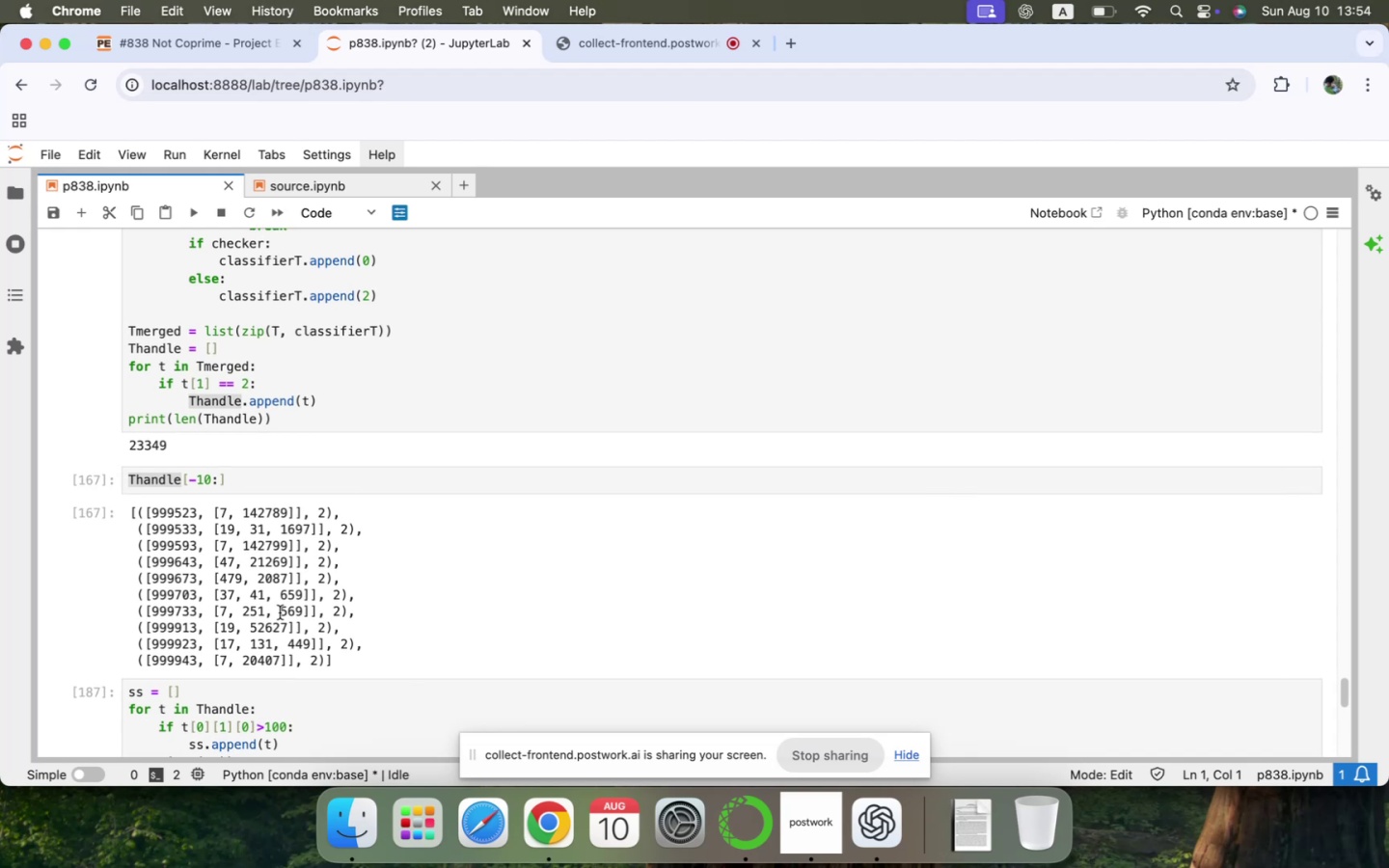 
wait(9.17)
 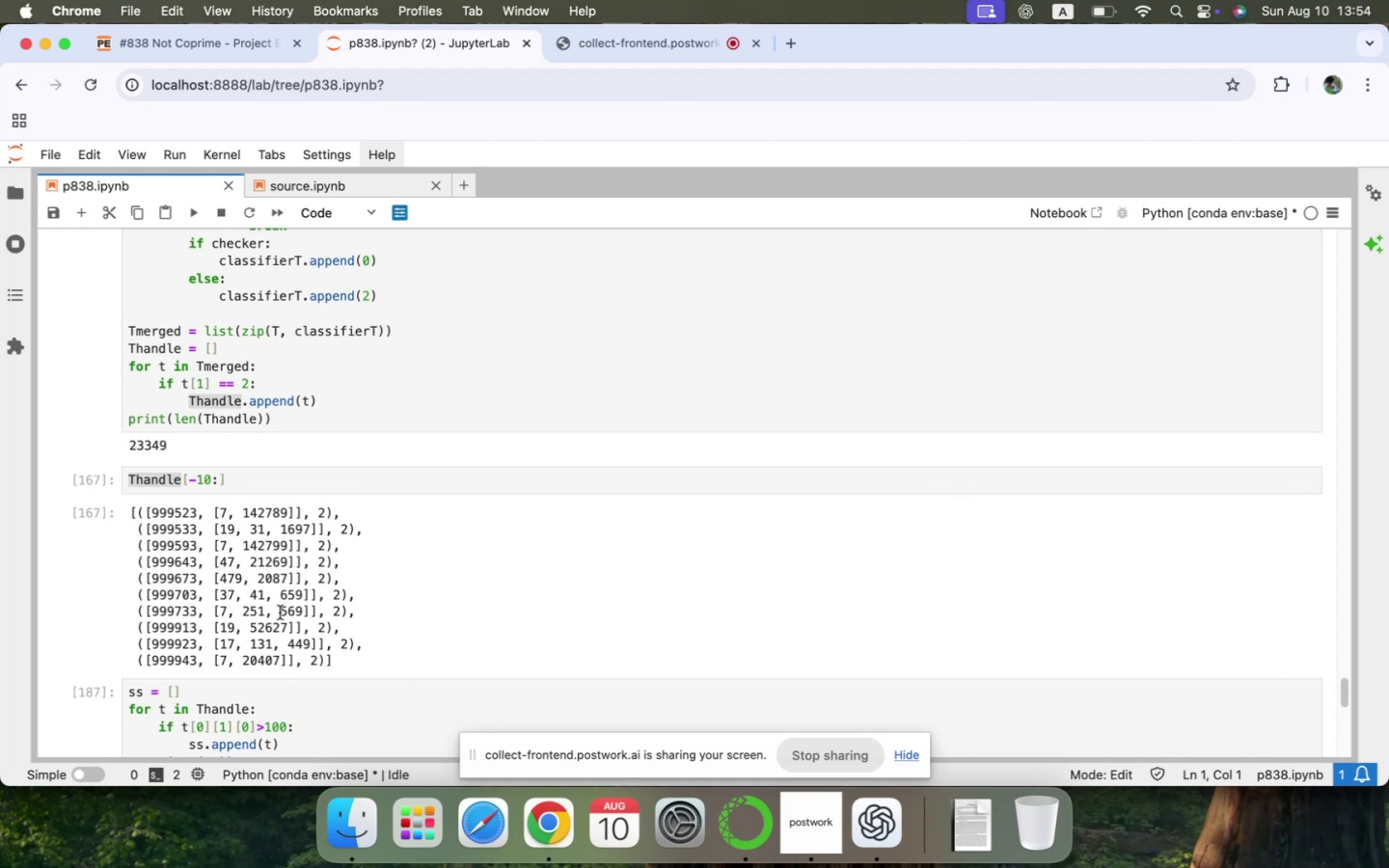 
scroll: coordinate [280, 612], scroll_direction: down, amount: 25.0
 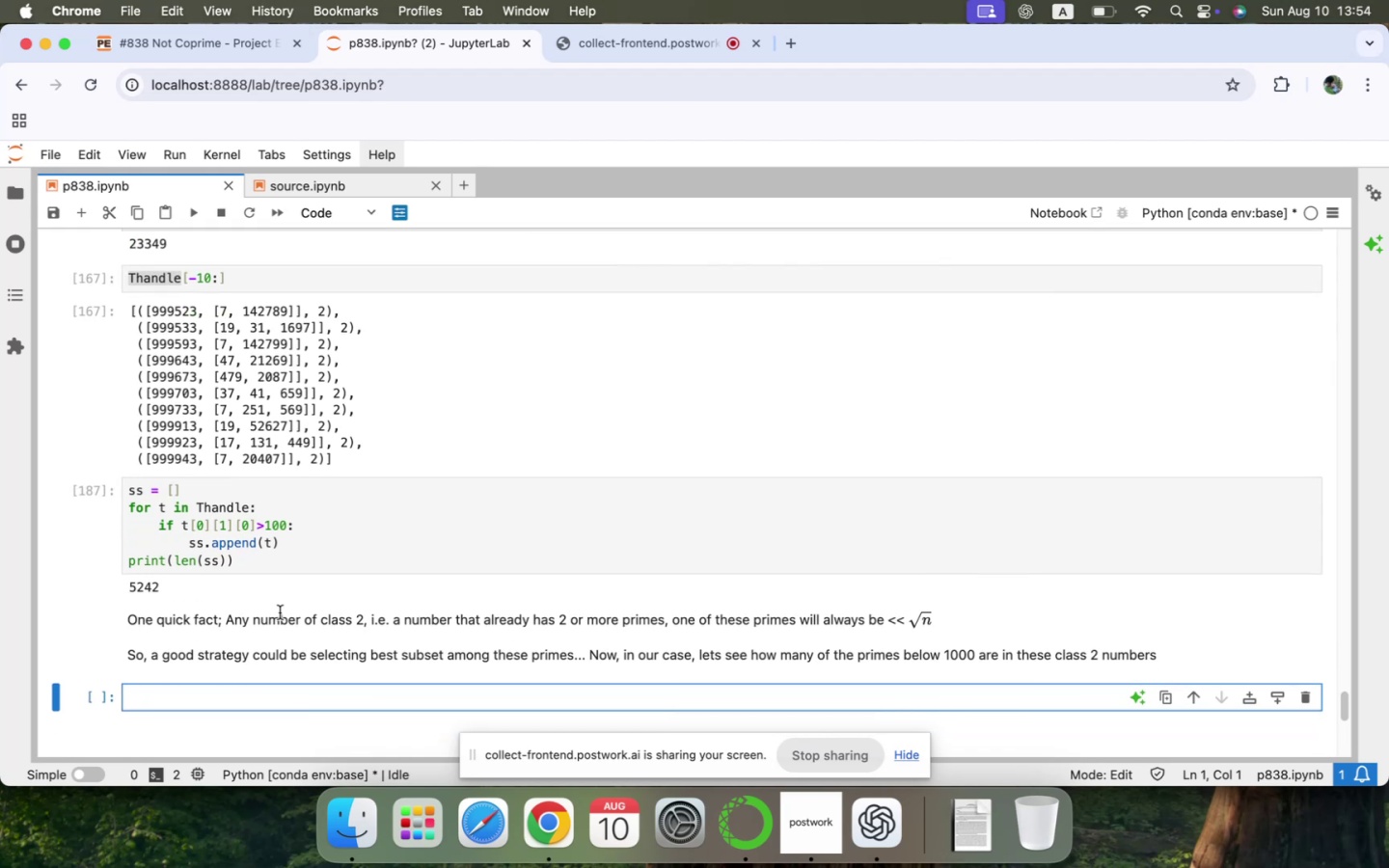 
wait(6.37)
 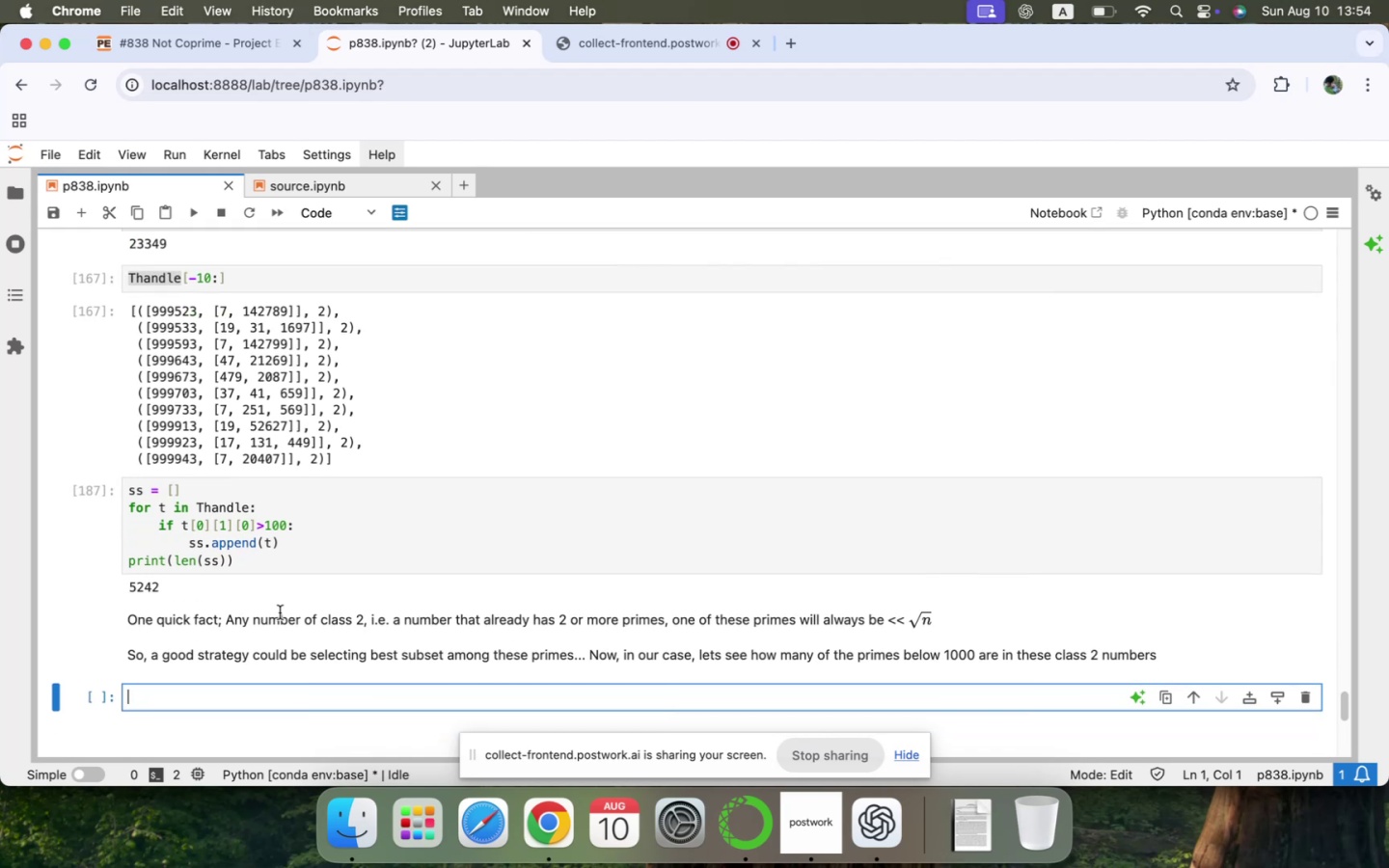 
left_click([170, 703])
 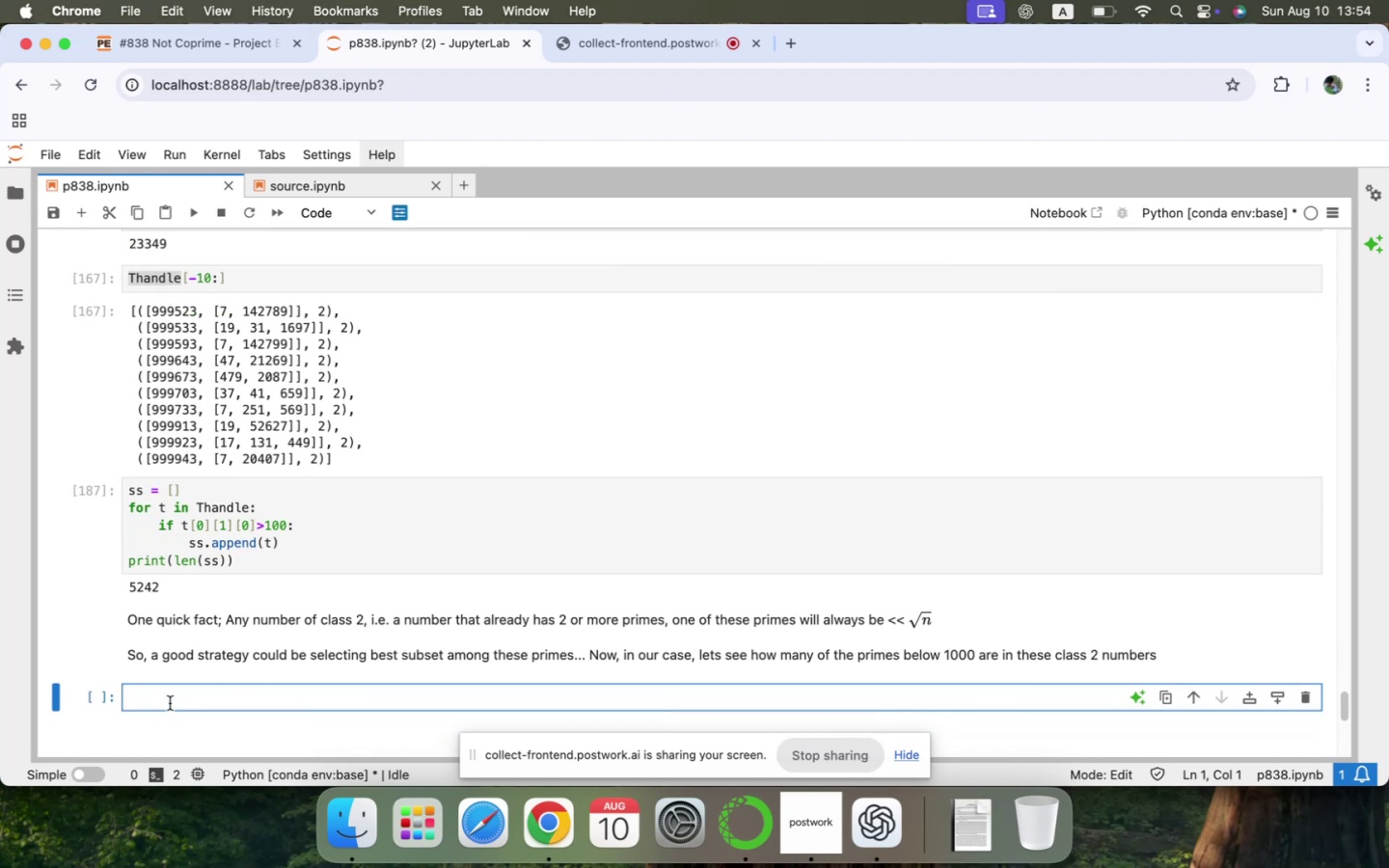 
type(Thandles)
key(Backspace)
type([])
 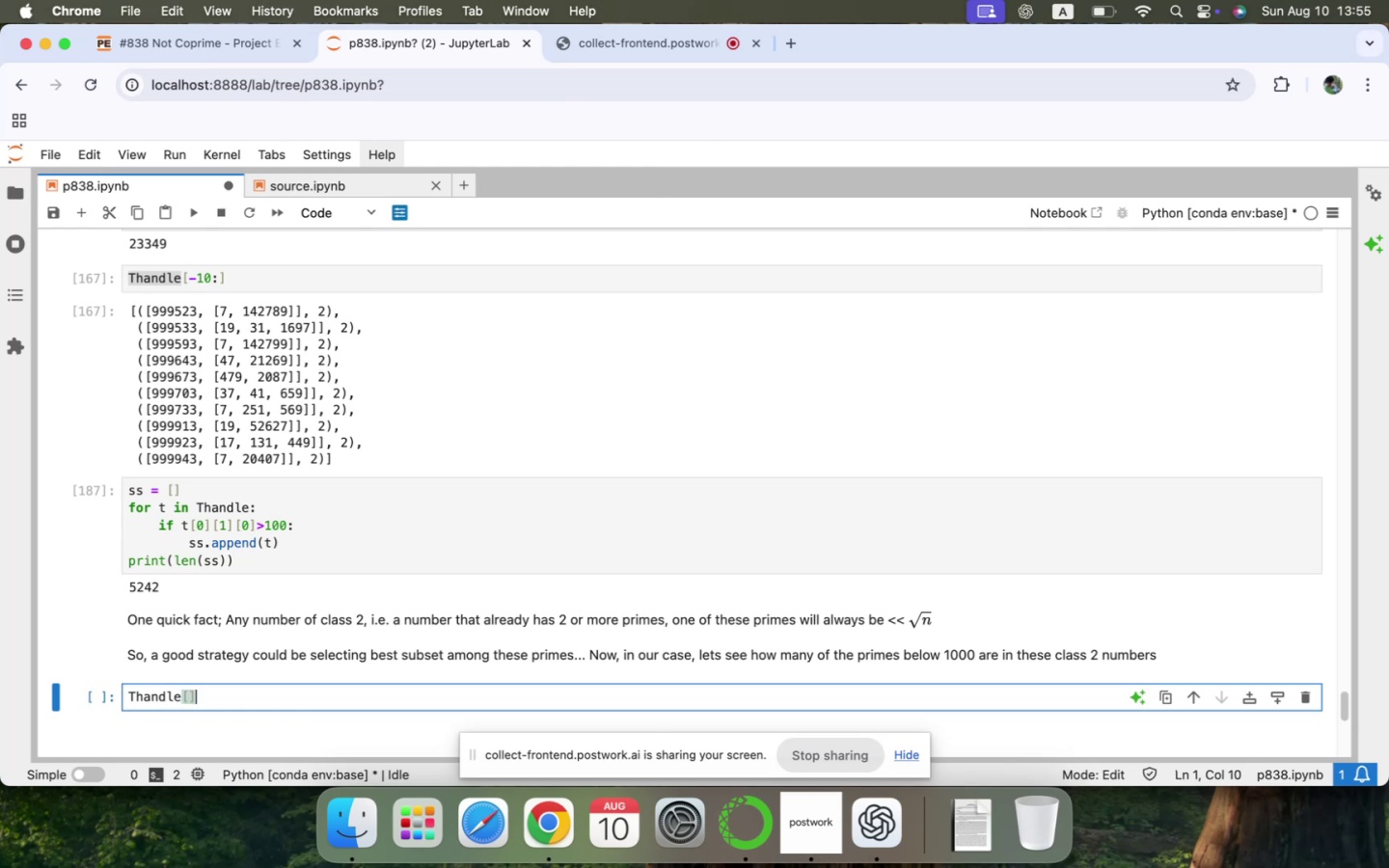 
key(ArrowLeft)
 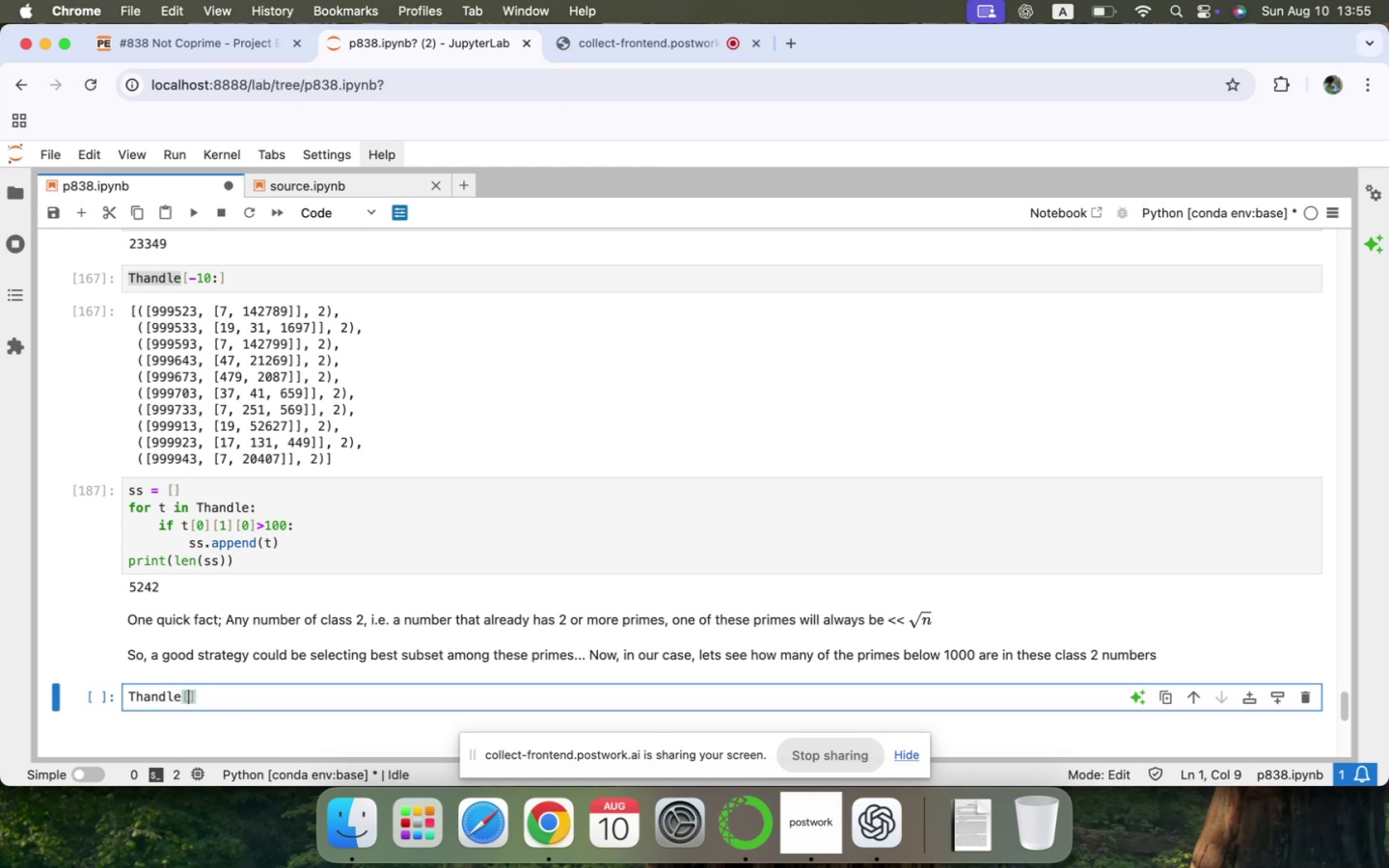 
type(100:200)
 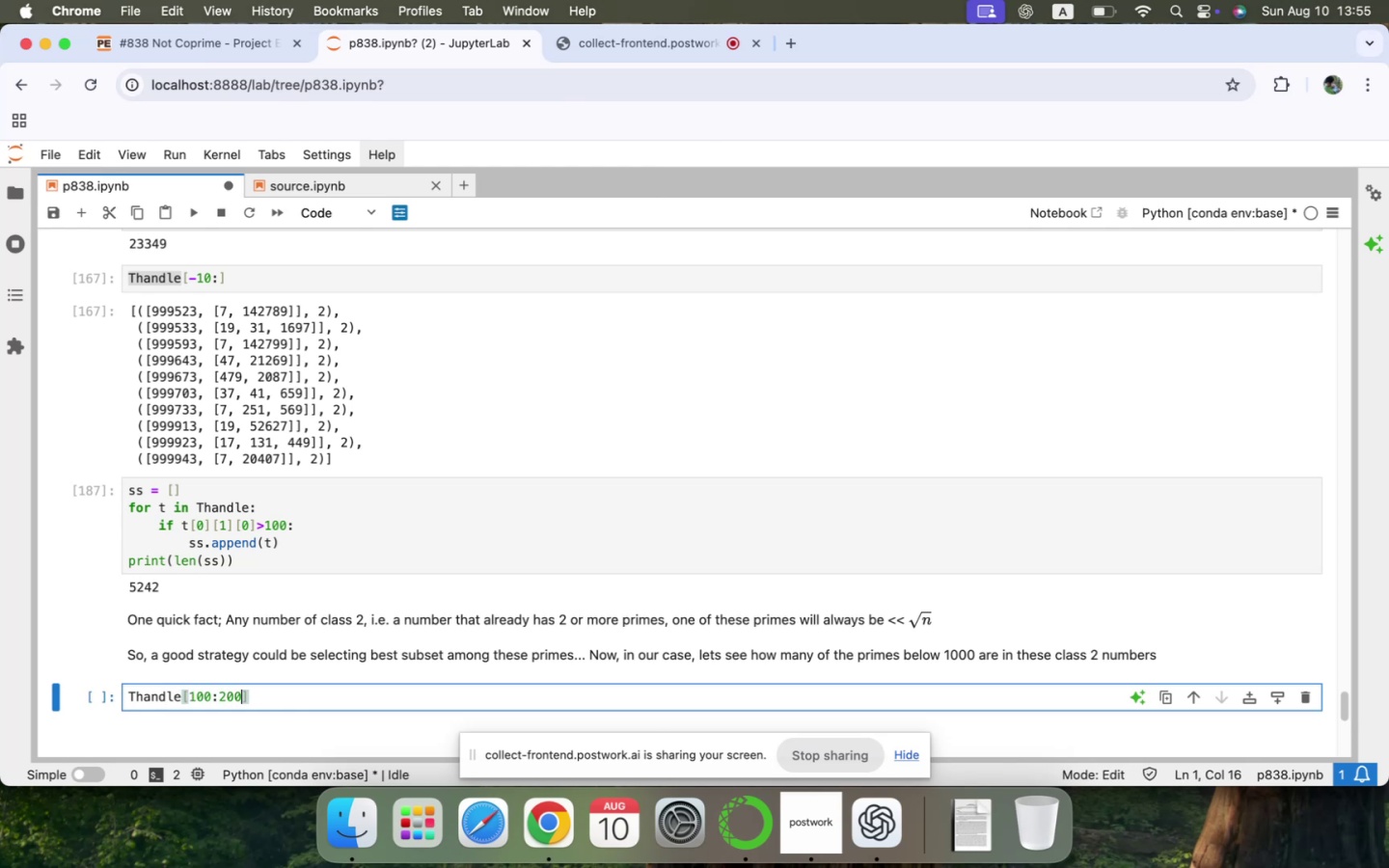 
key(Shift+Enter)
 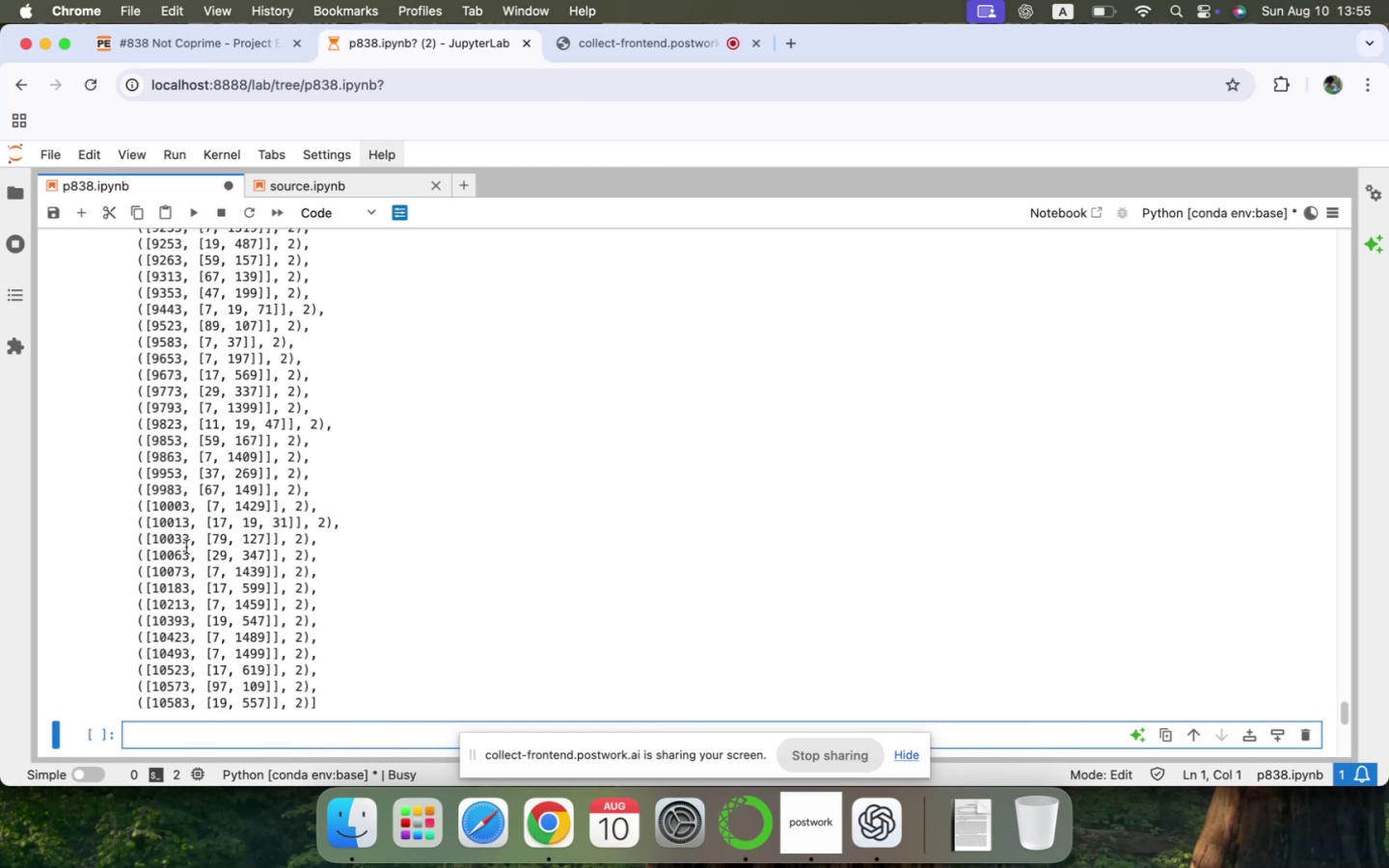 
scroll: coordinate [254, 496], scroll_direction: up, amount: 115.0
 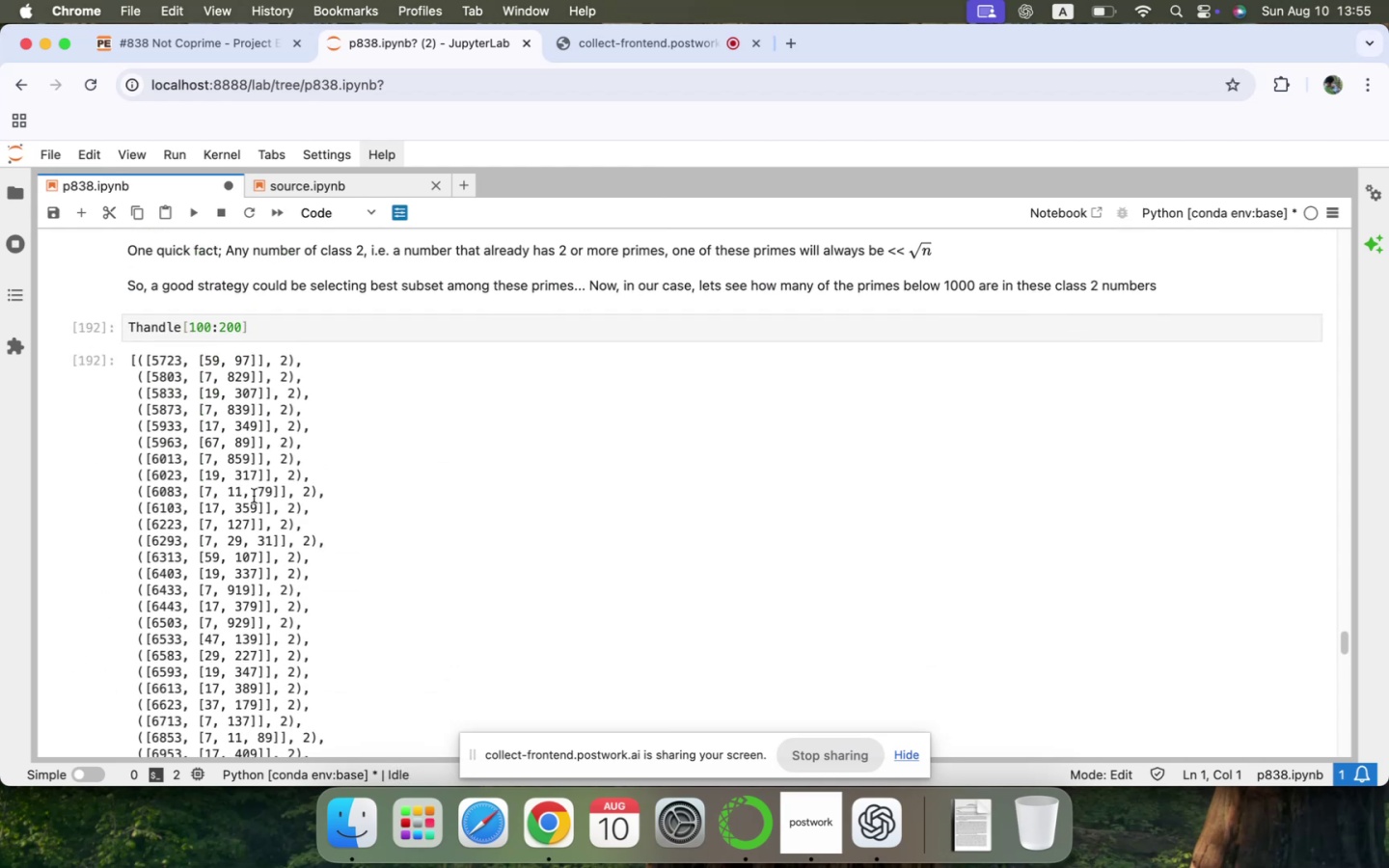 
wait(6.63)
 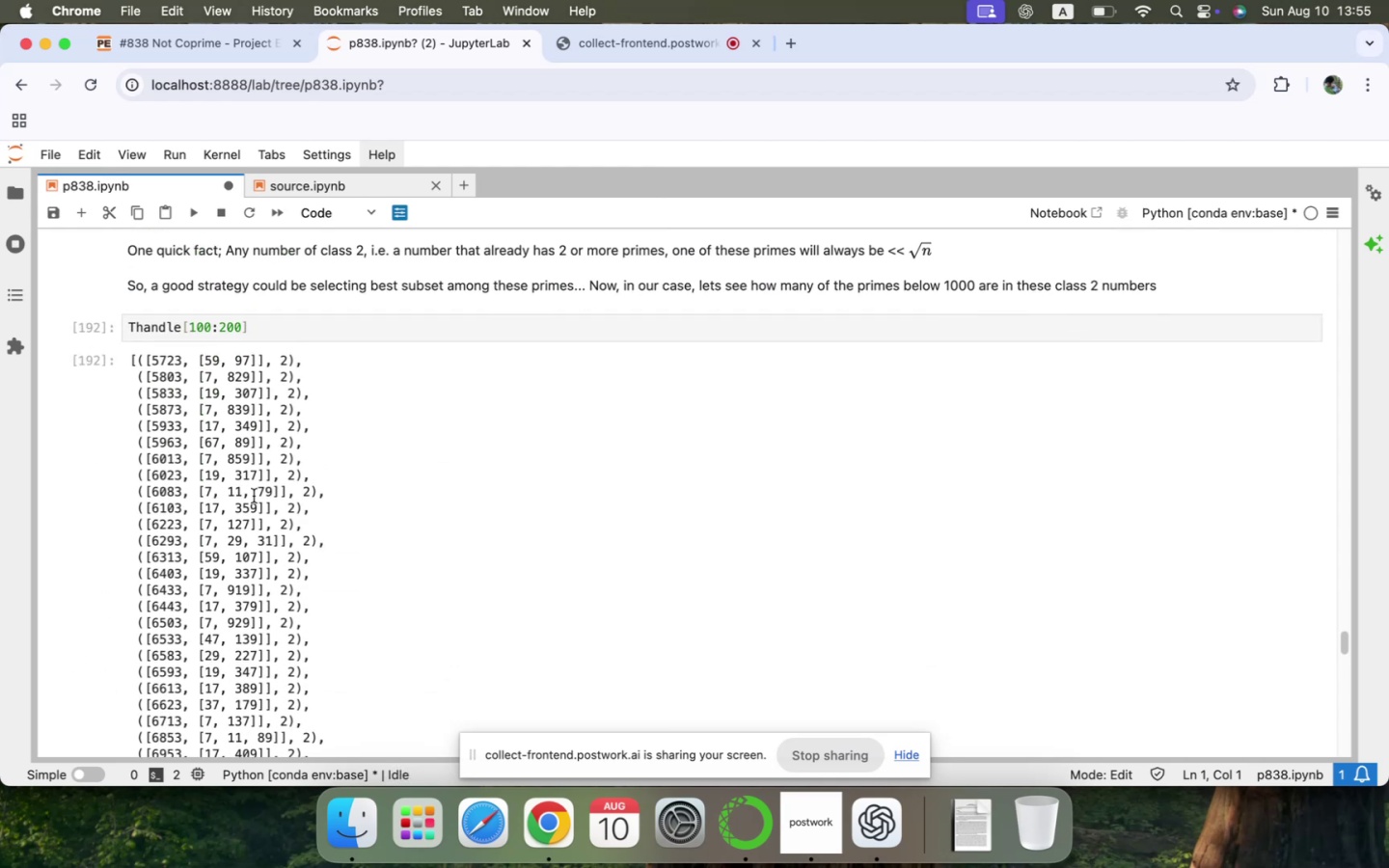 
left_click([268, 332])
 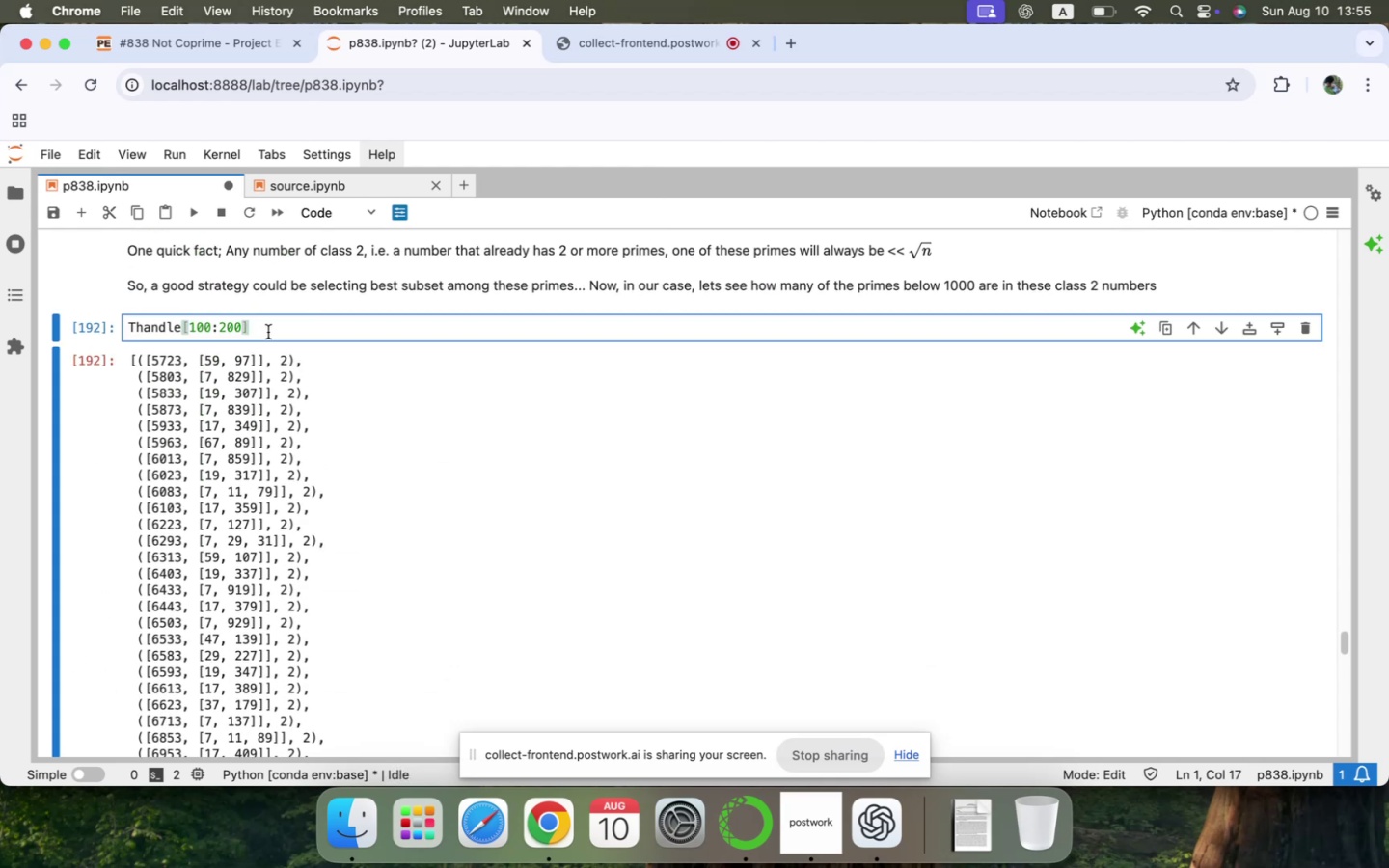 
key(Enter)
 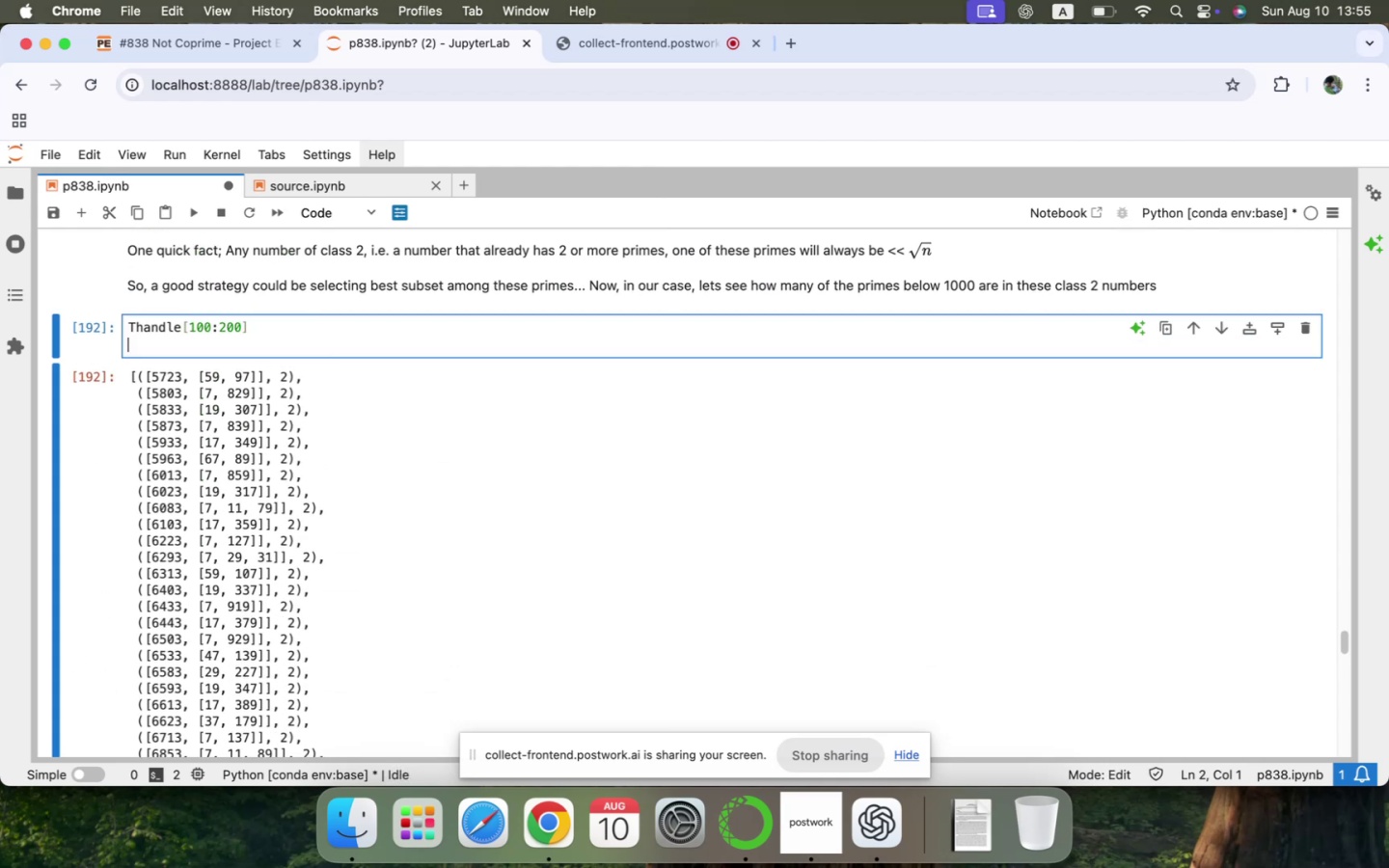 
key(Enter)
 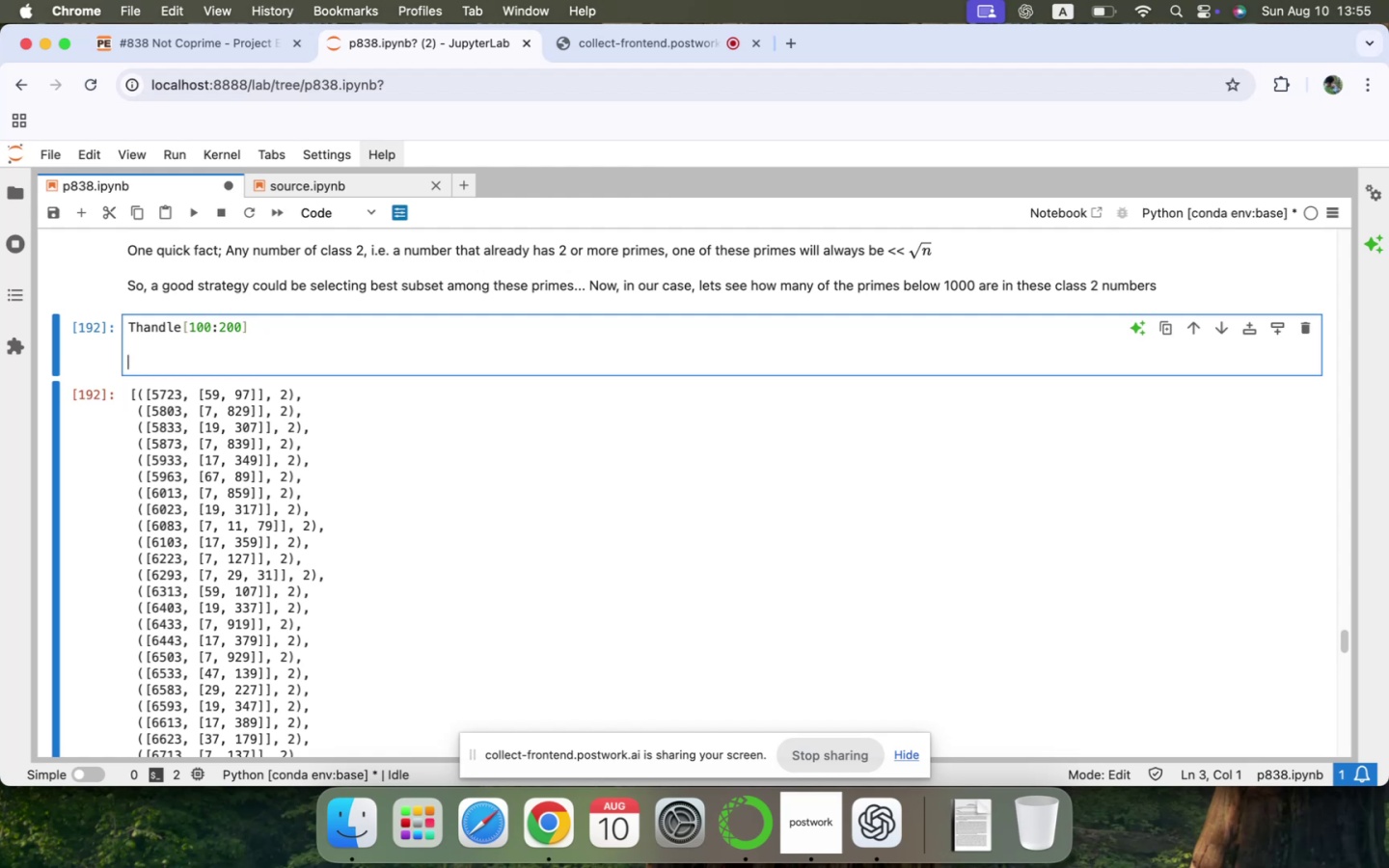 
type(lister = [])
 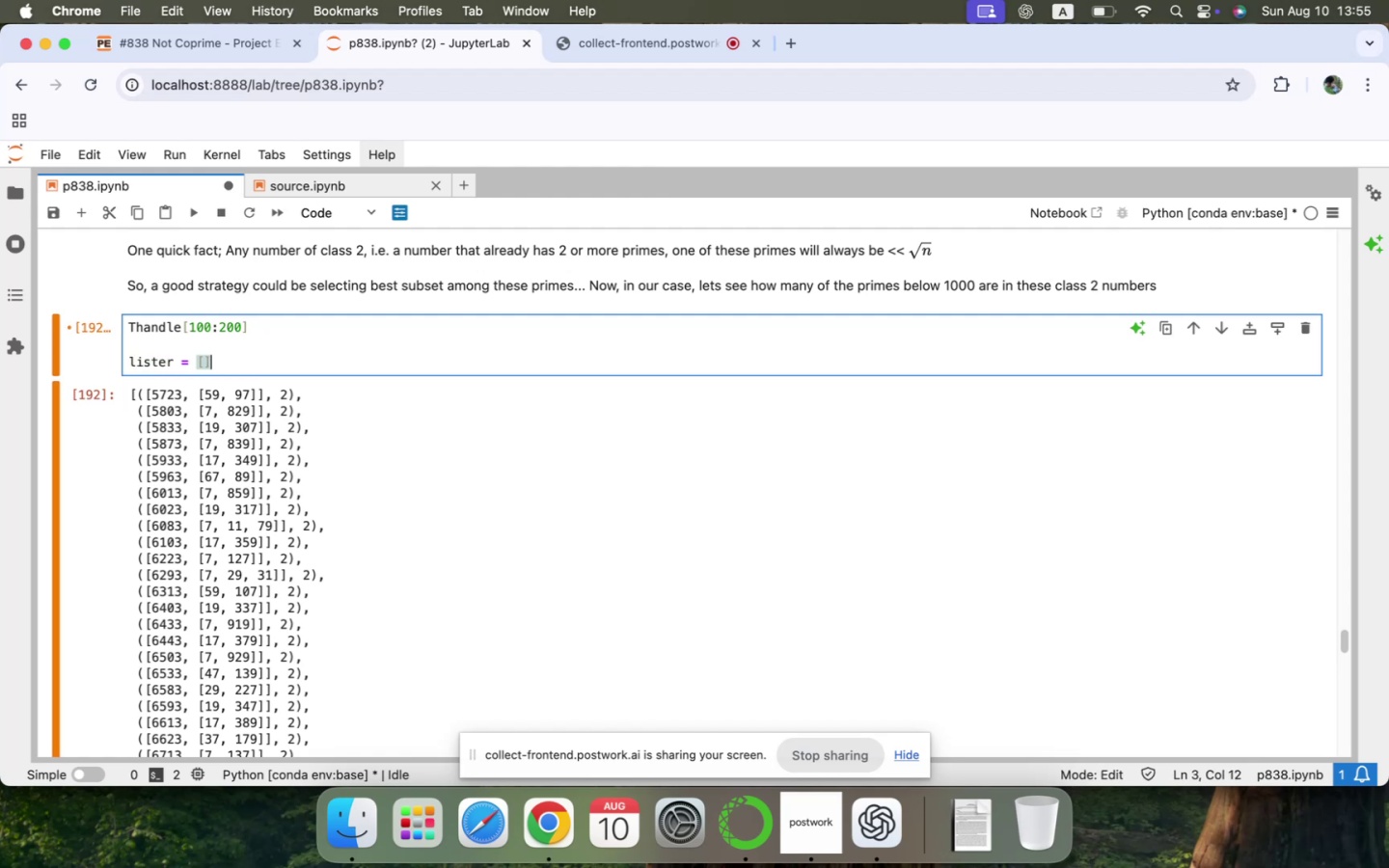 
key(Enter)
 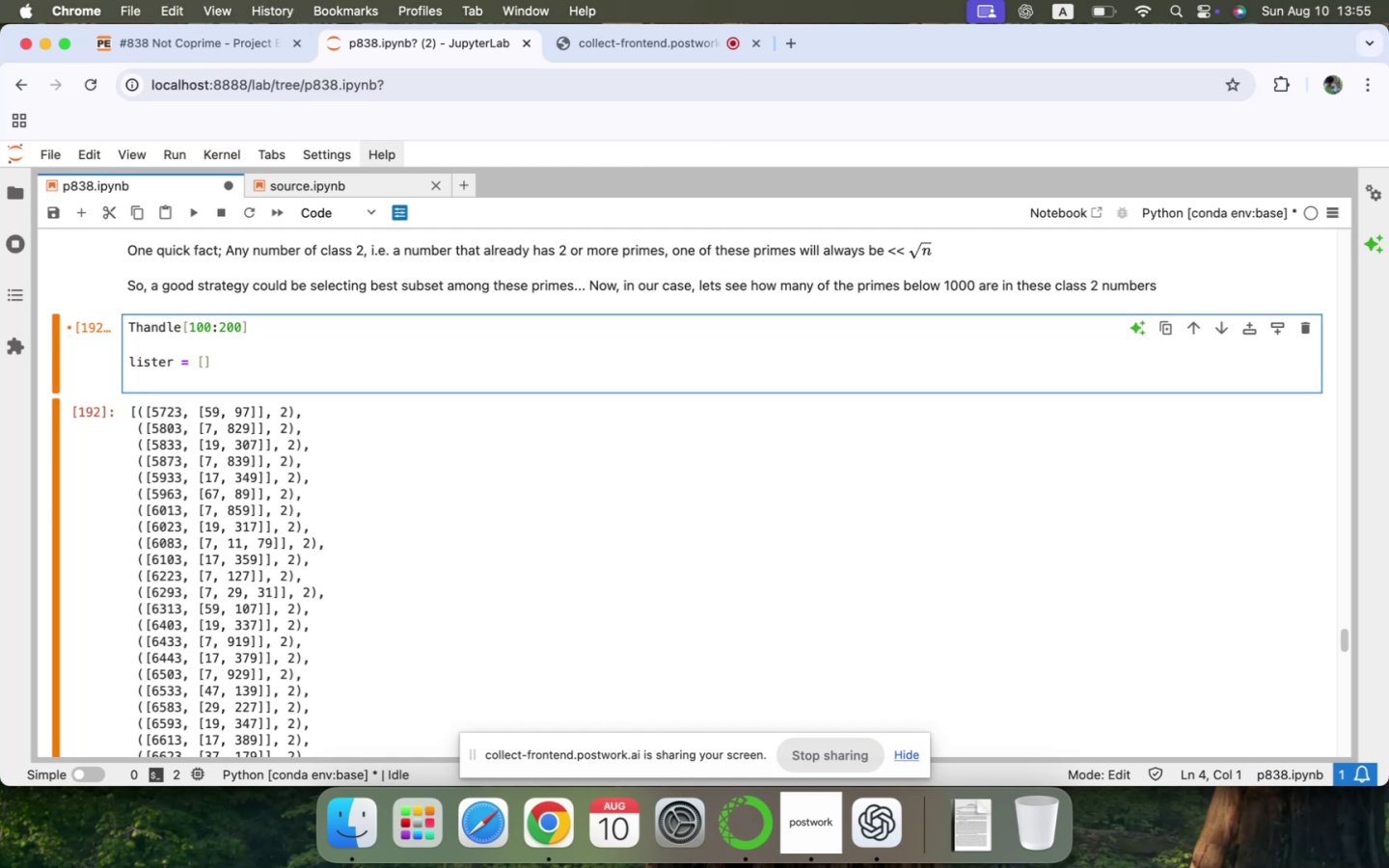 
type(for t in Thandk)
key(Backspace)
type(le:)
 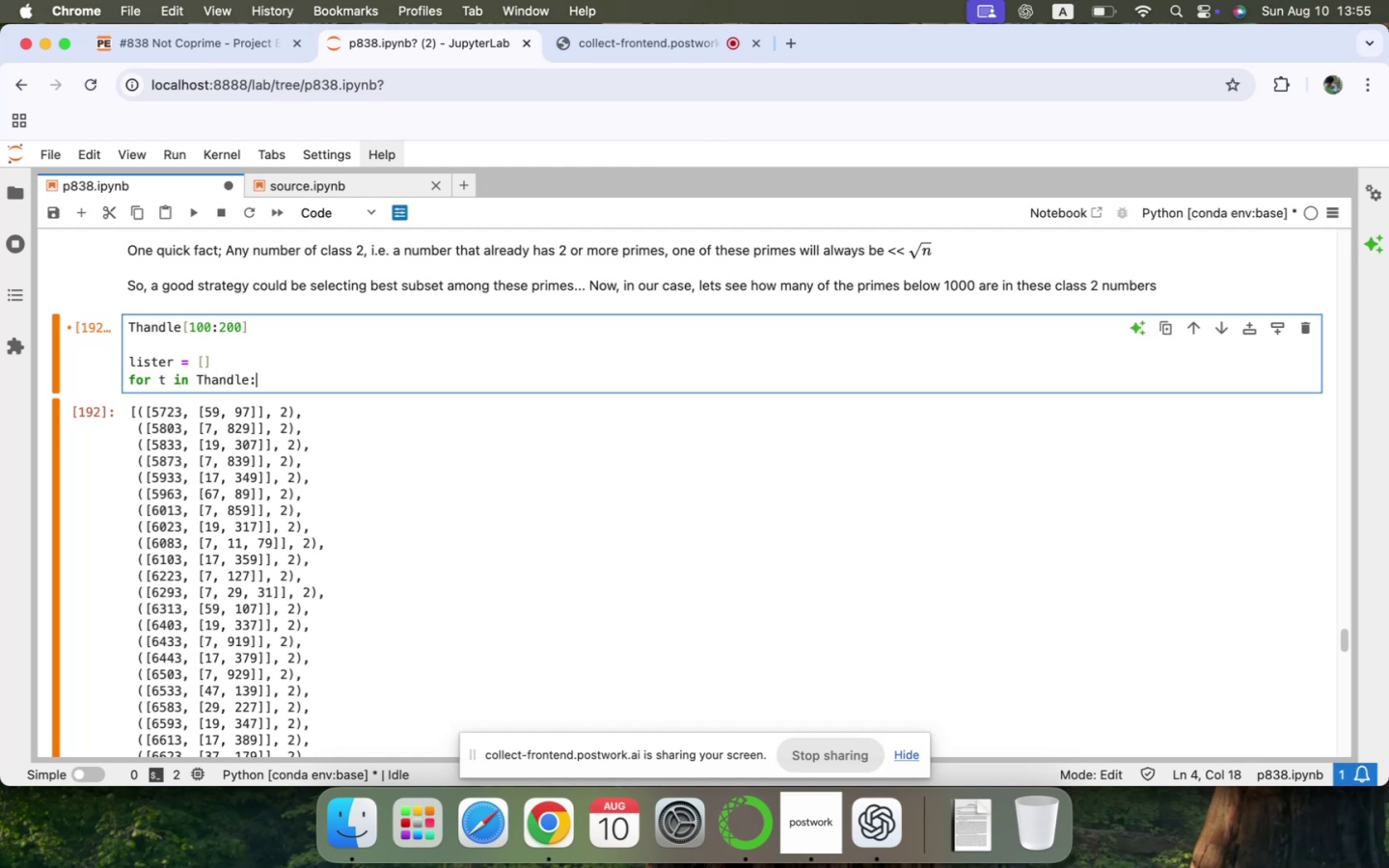 
key(Enter)
 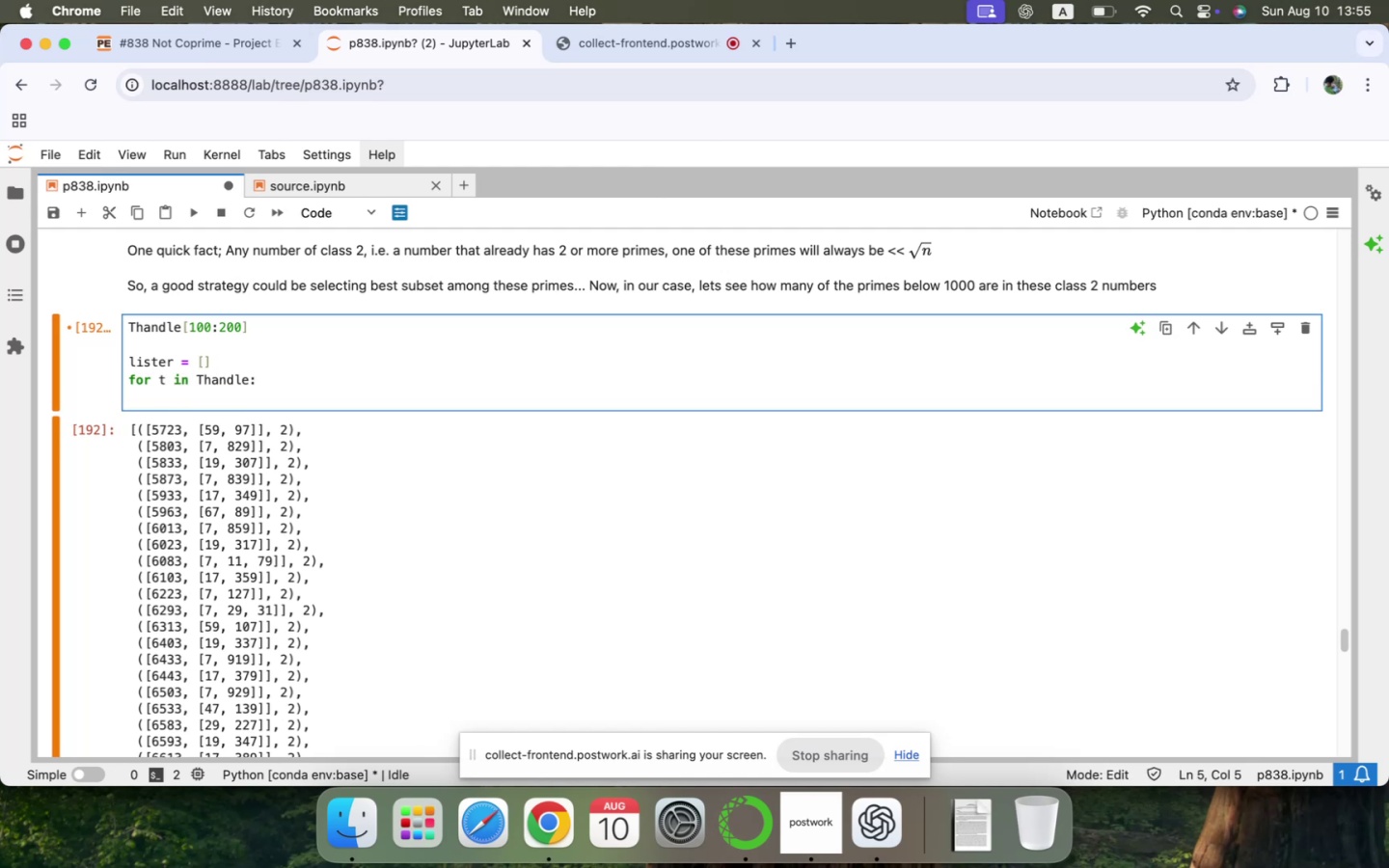 
key(S)
 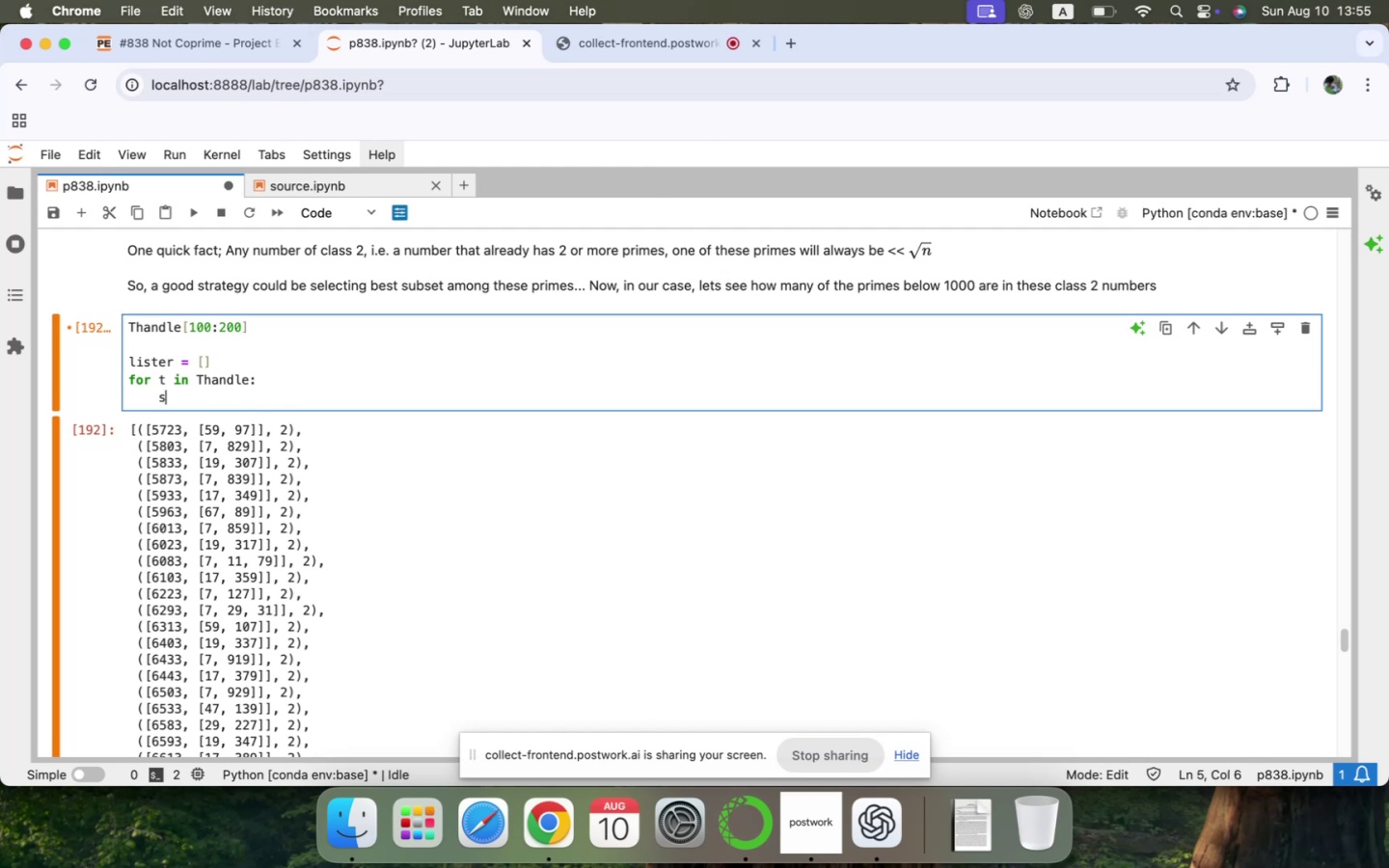 
key(Space)
 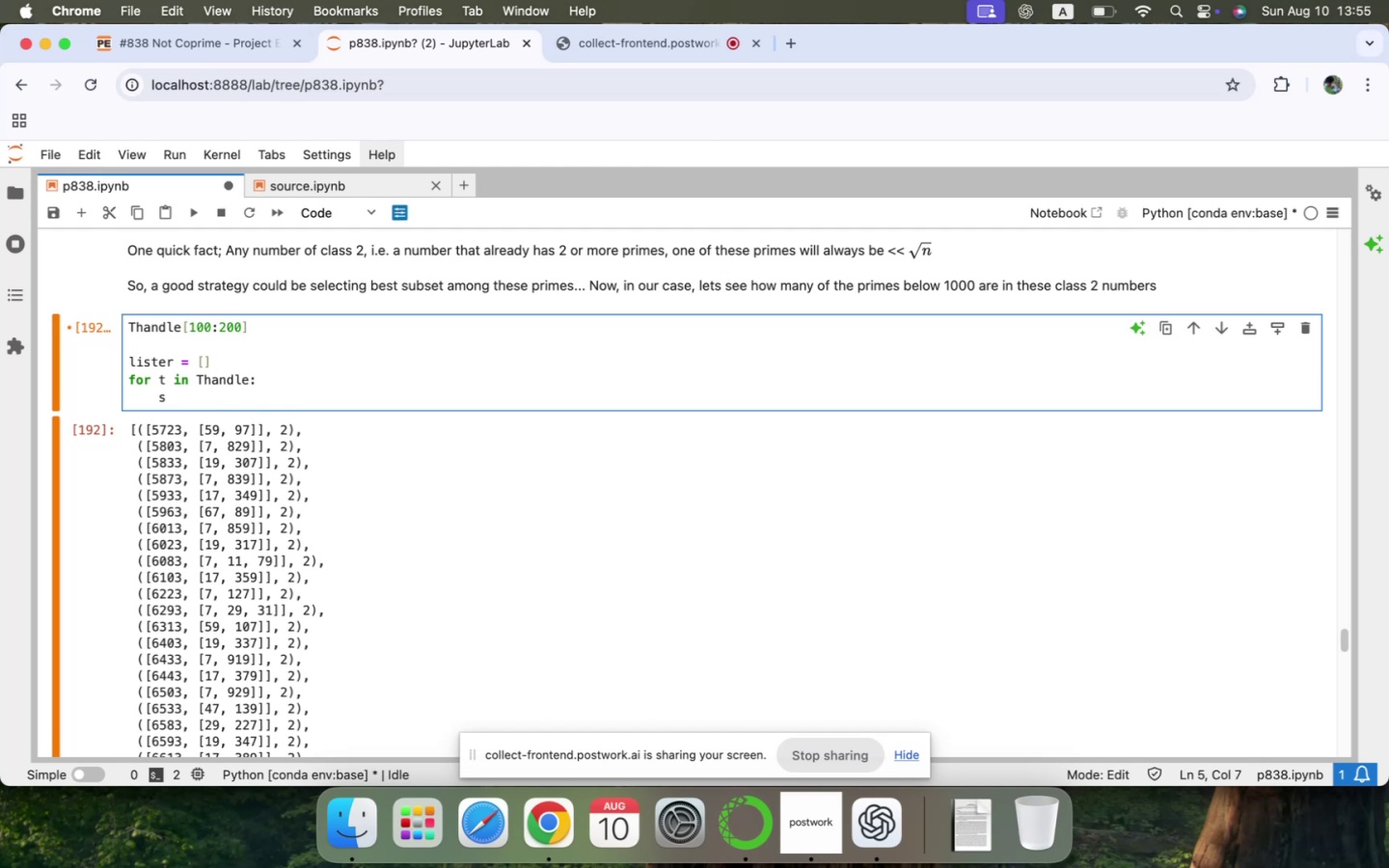 
key(Equal)
 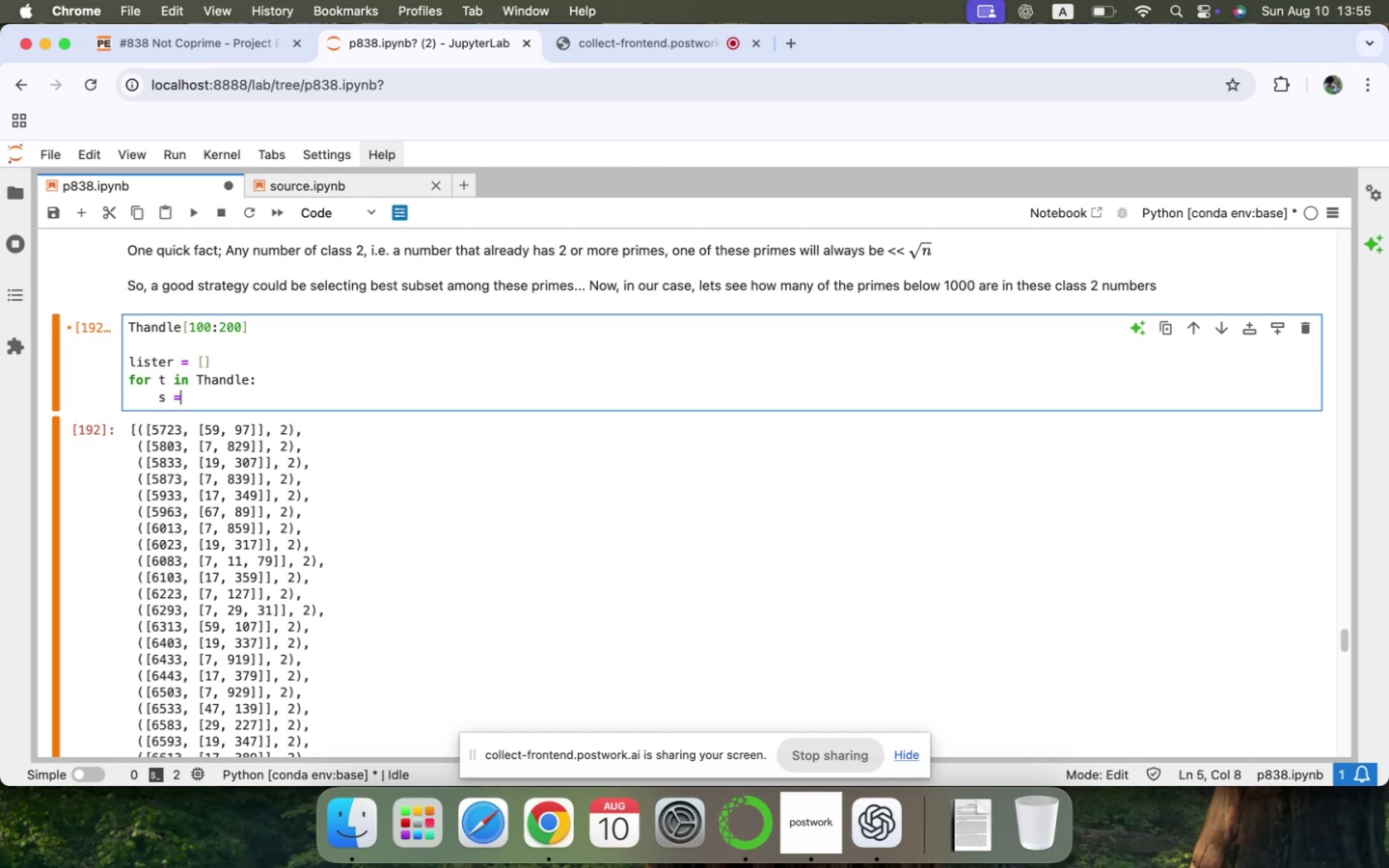 
key(Space)
 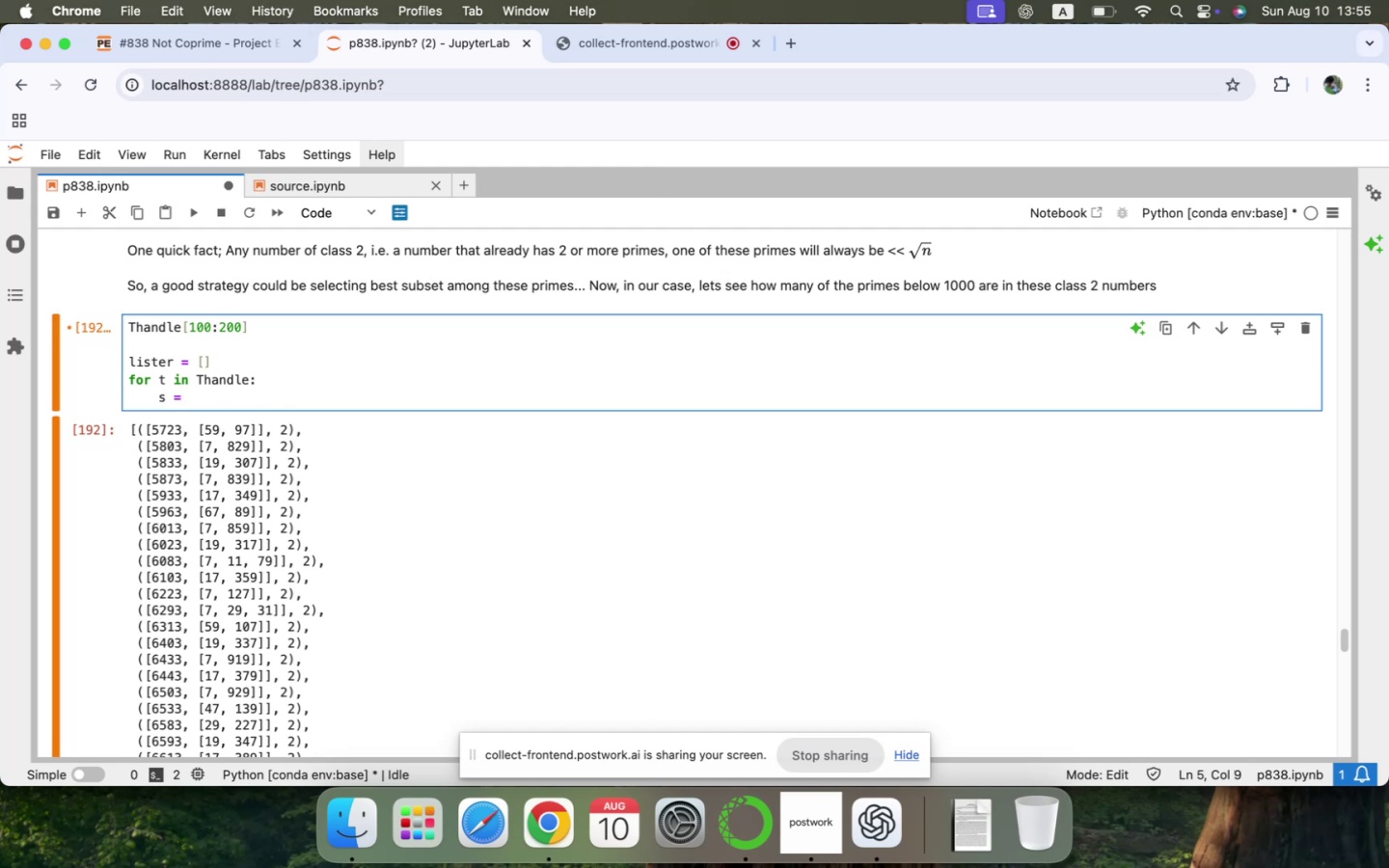 
hold_key(key=ShiftLeft, duration=0.63)
 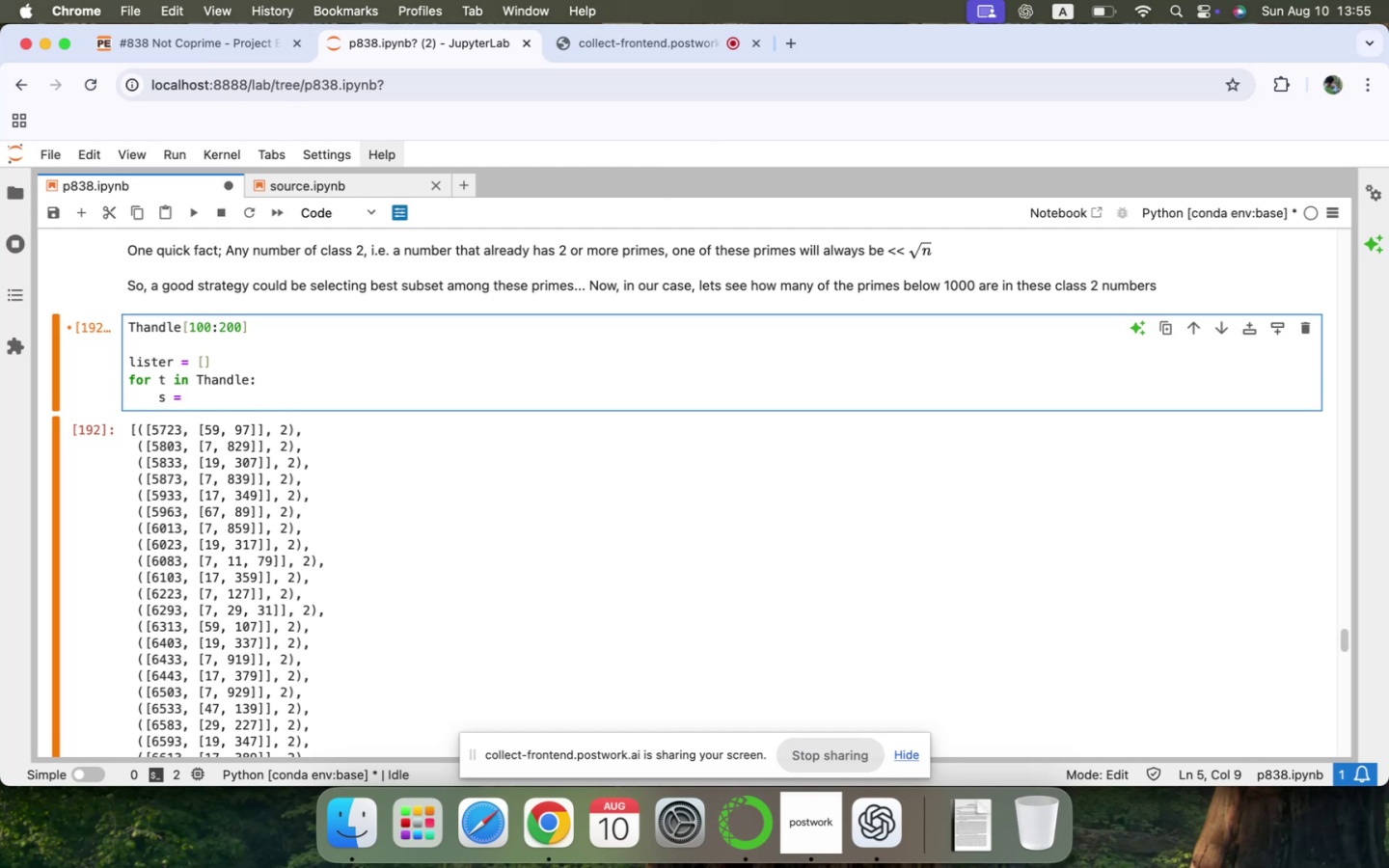 
key(T)
 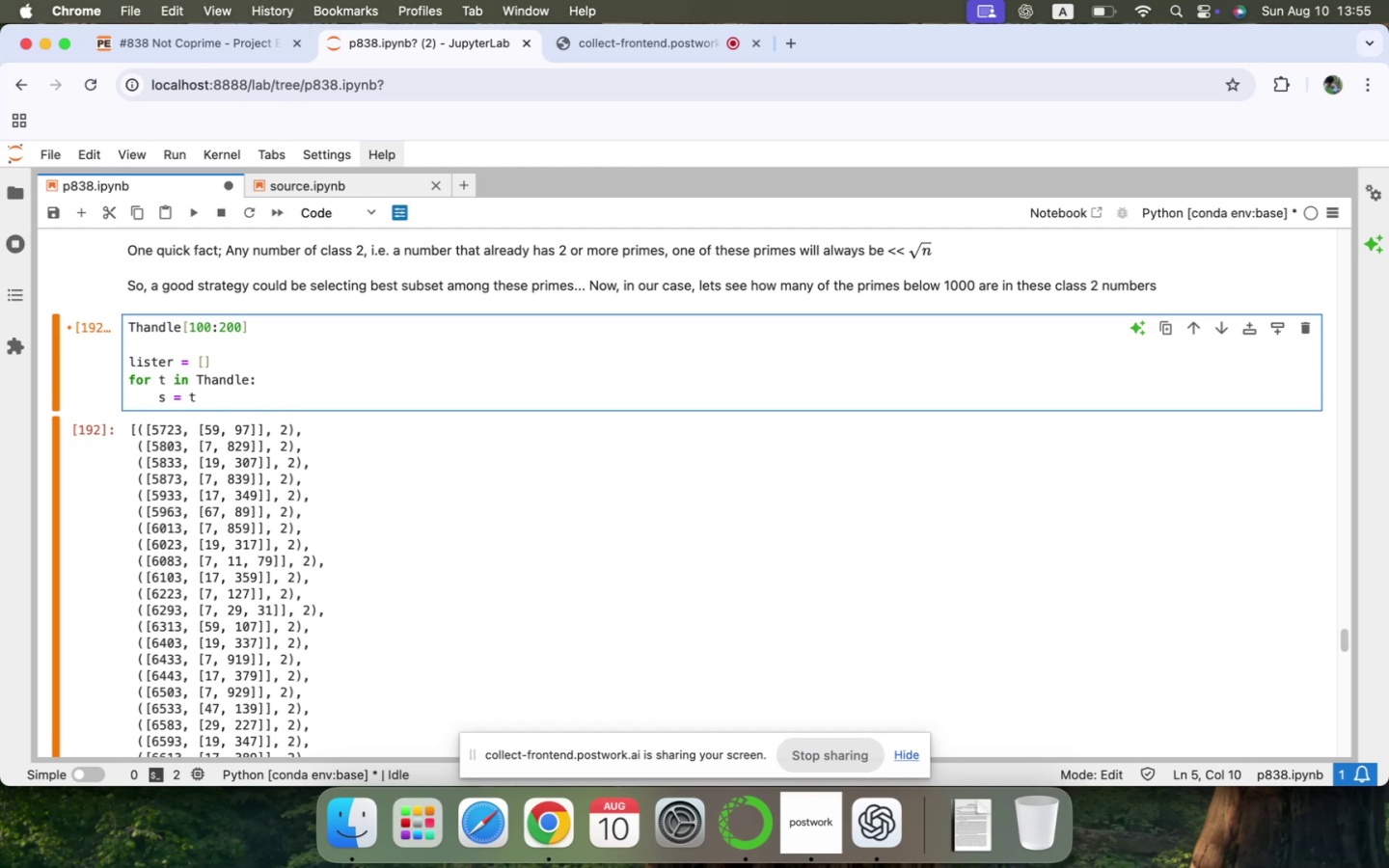 
key(BracketLeft)
 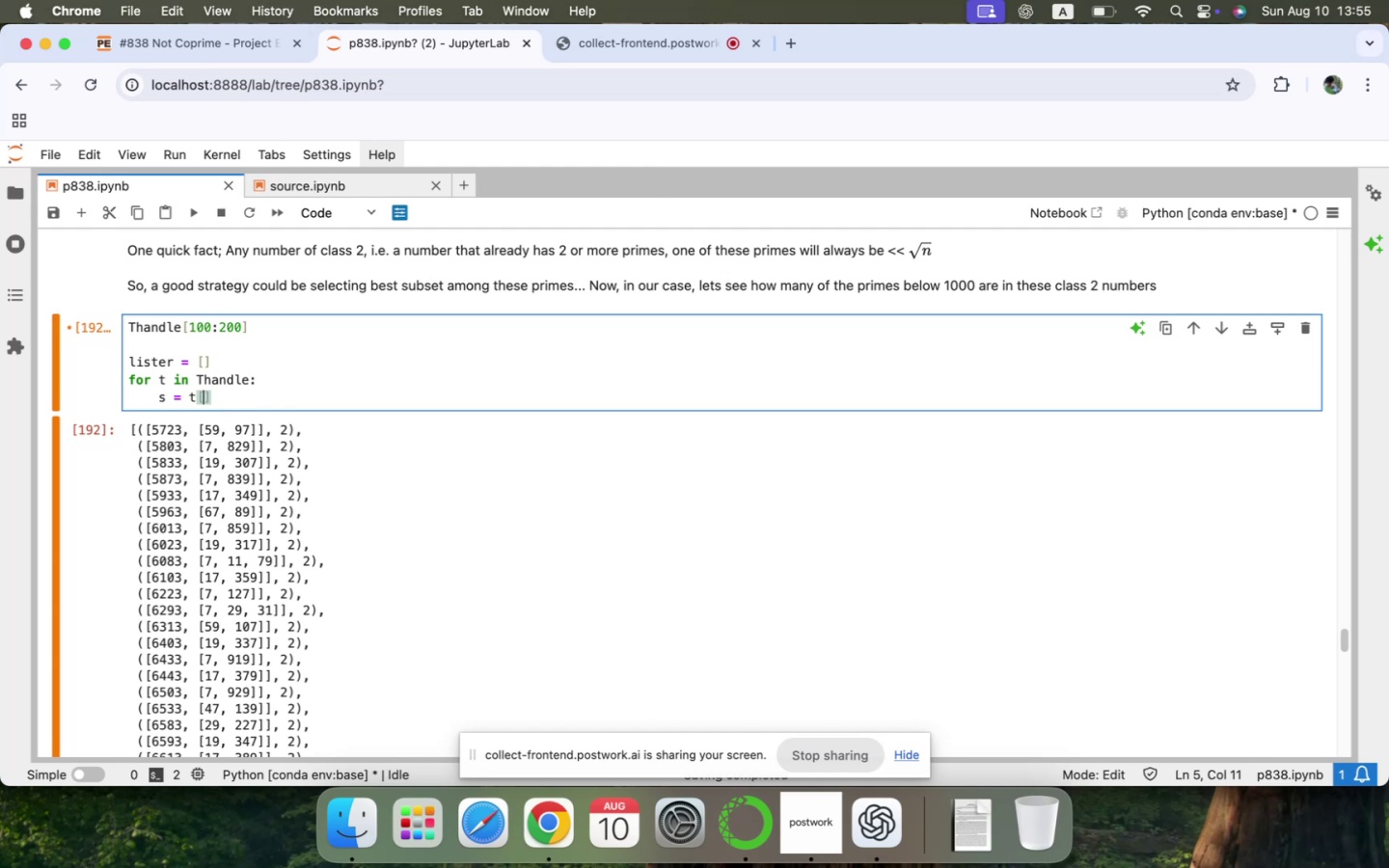 
wait(11.18)
 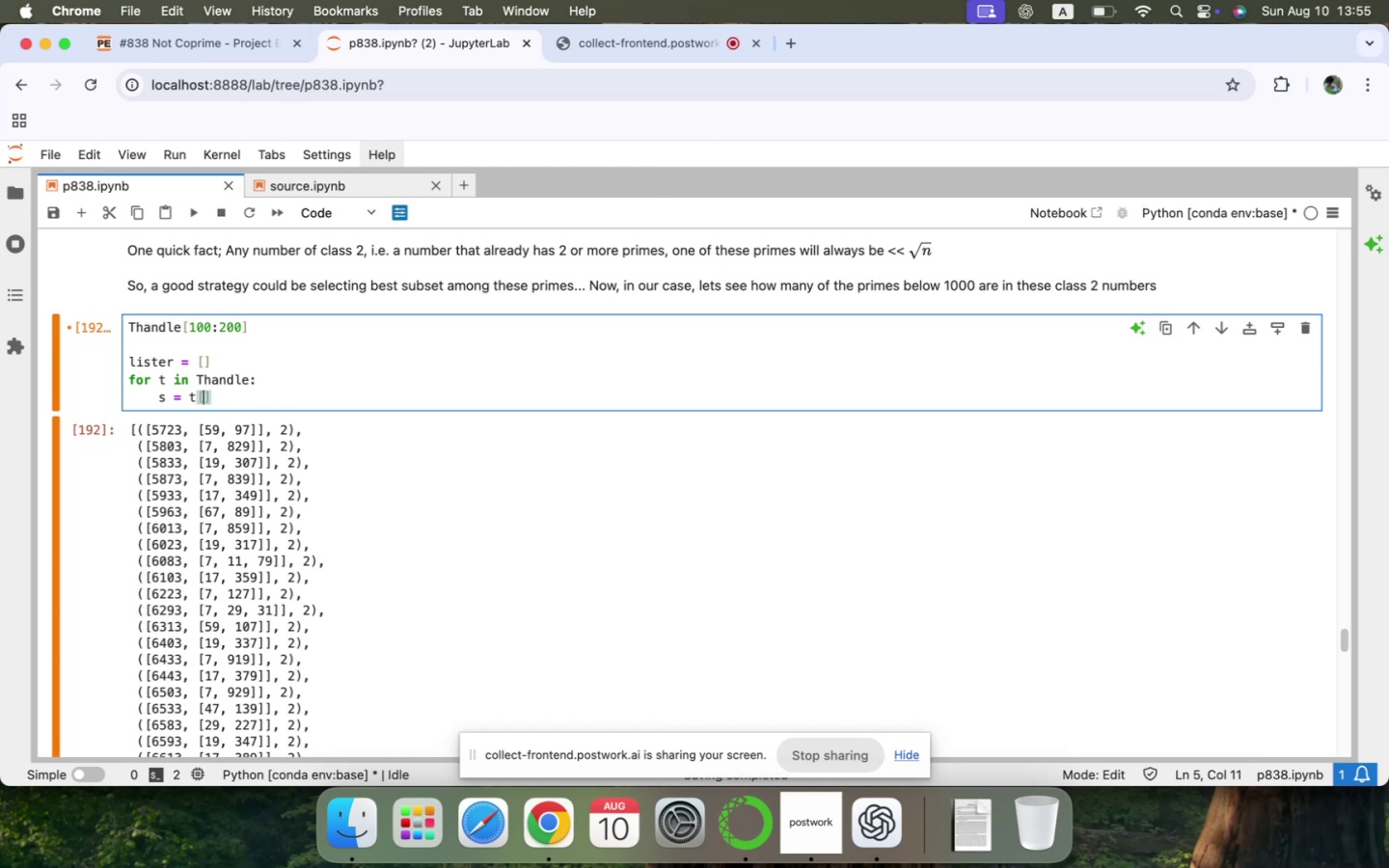 
key(0)
 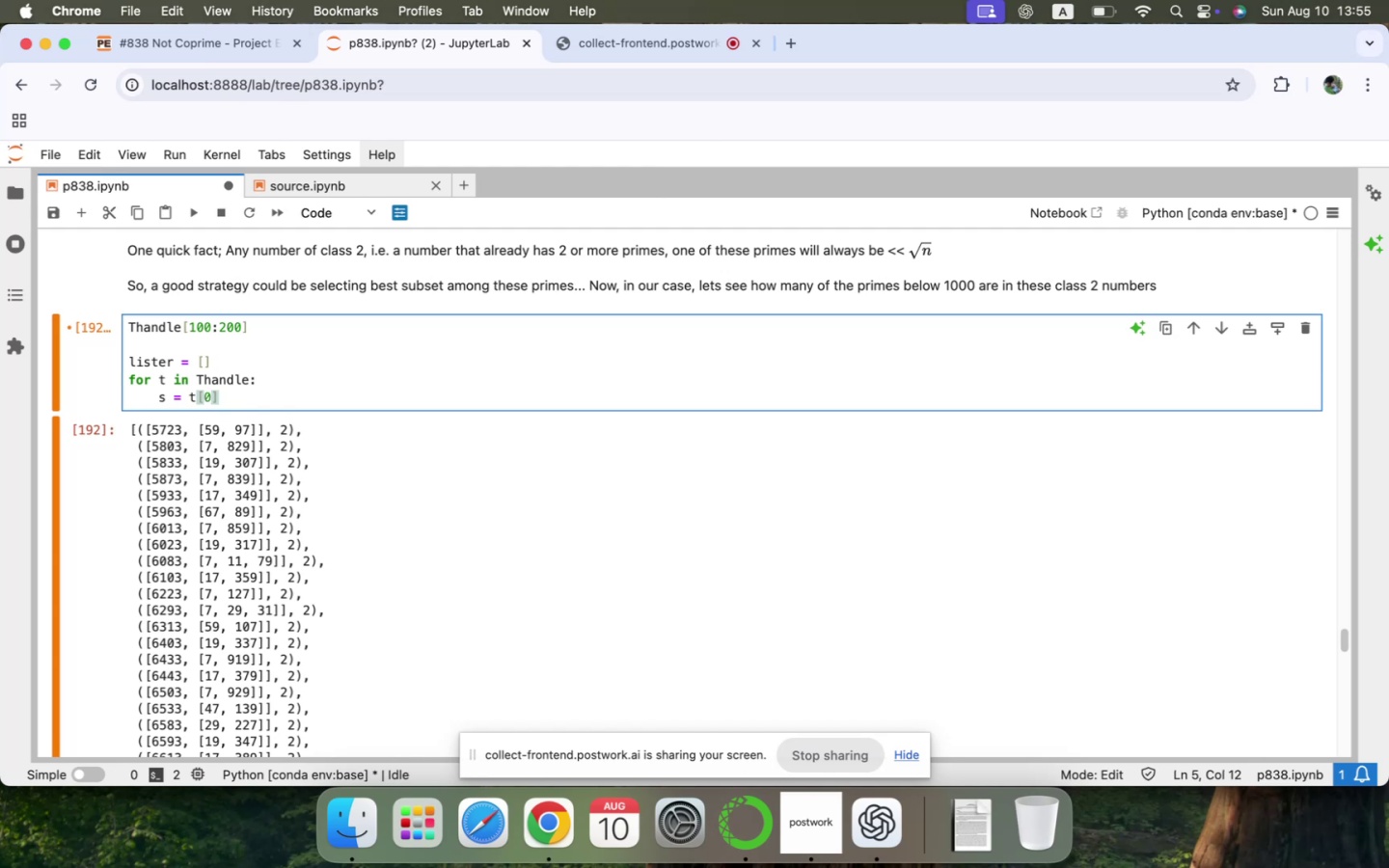 
key(ArrowRight)
 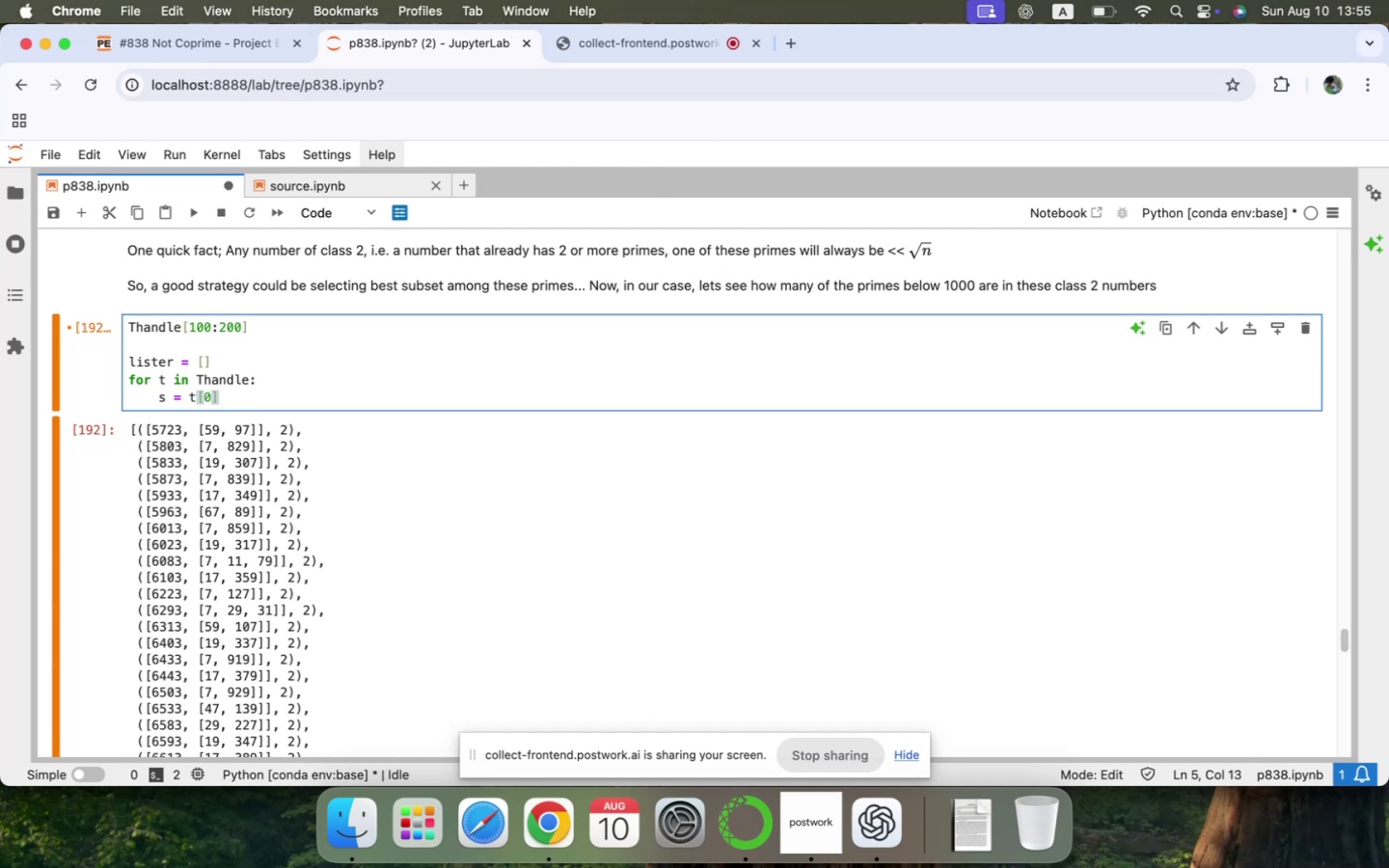 
key(BracketLeft)
 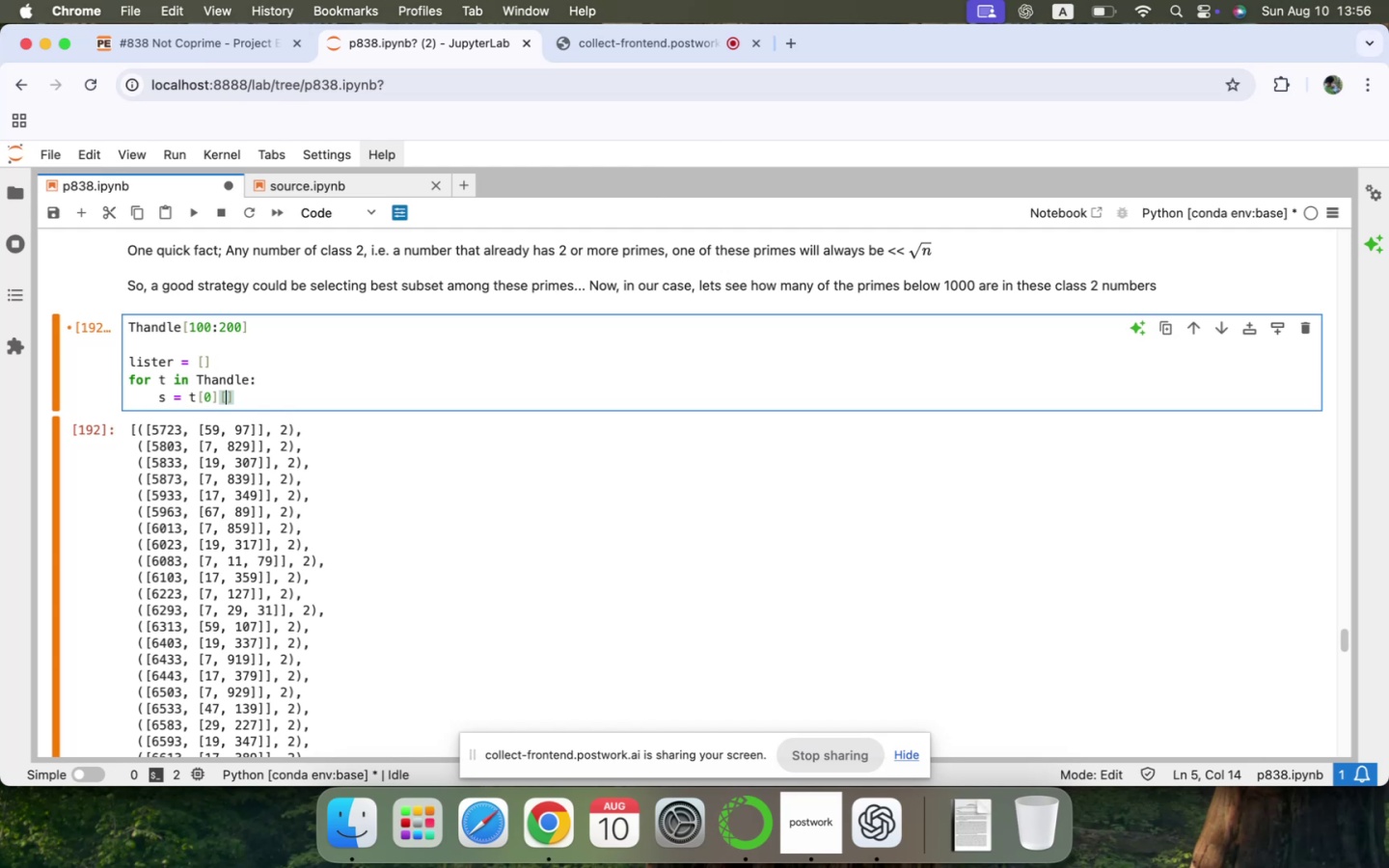 
key(1)
 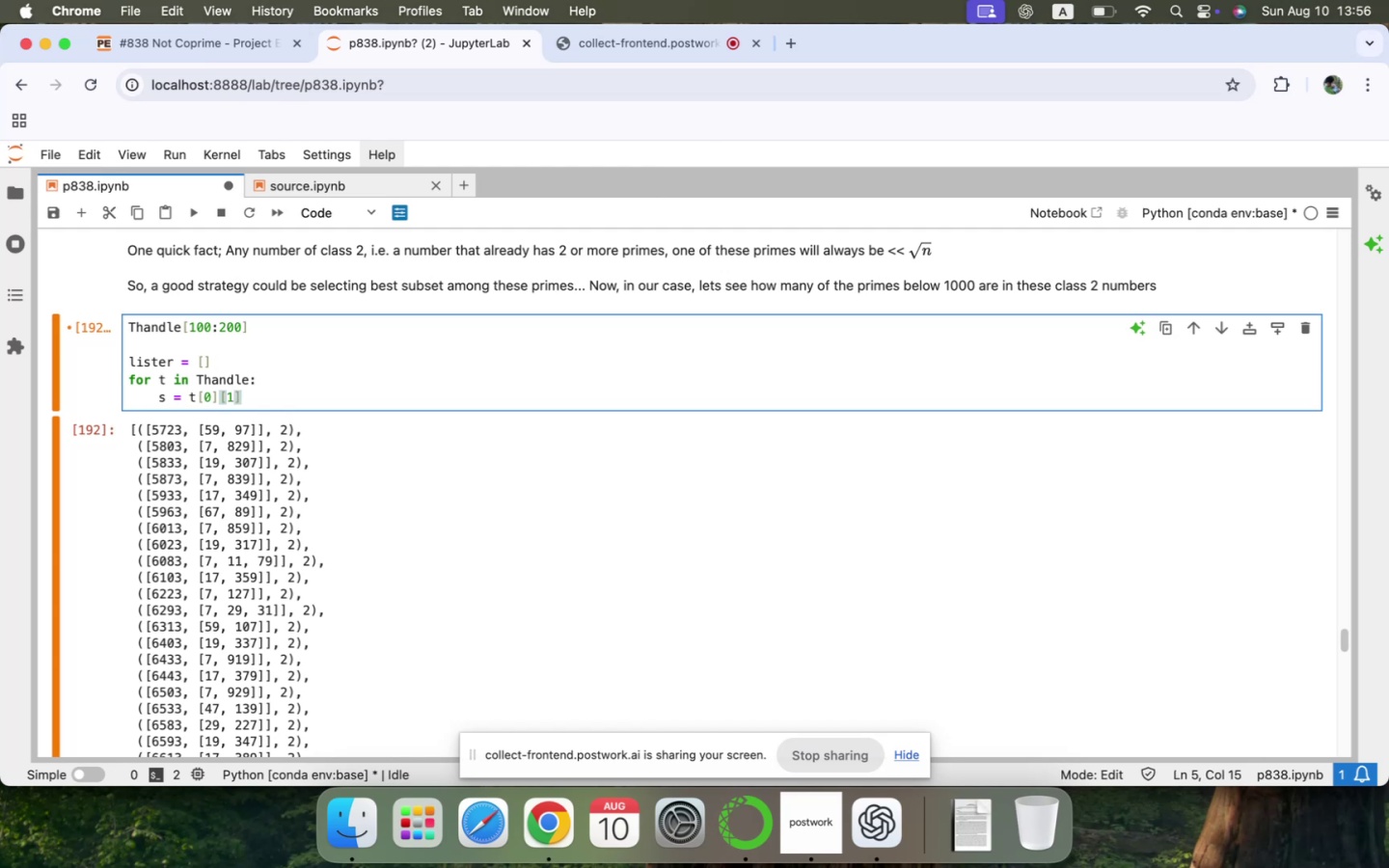 
key(ArrowRight)
 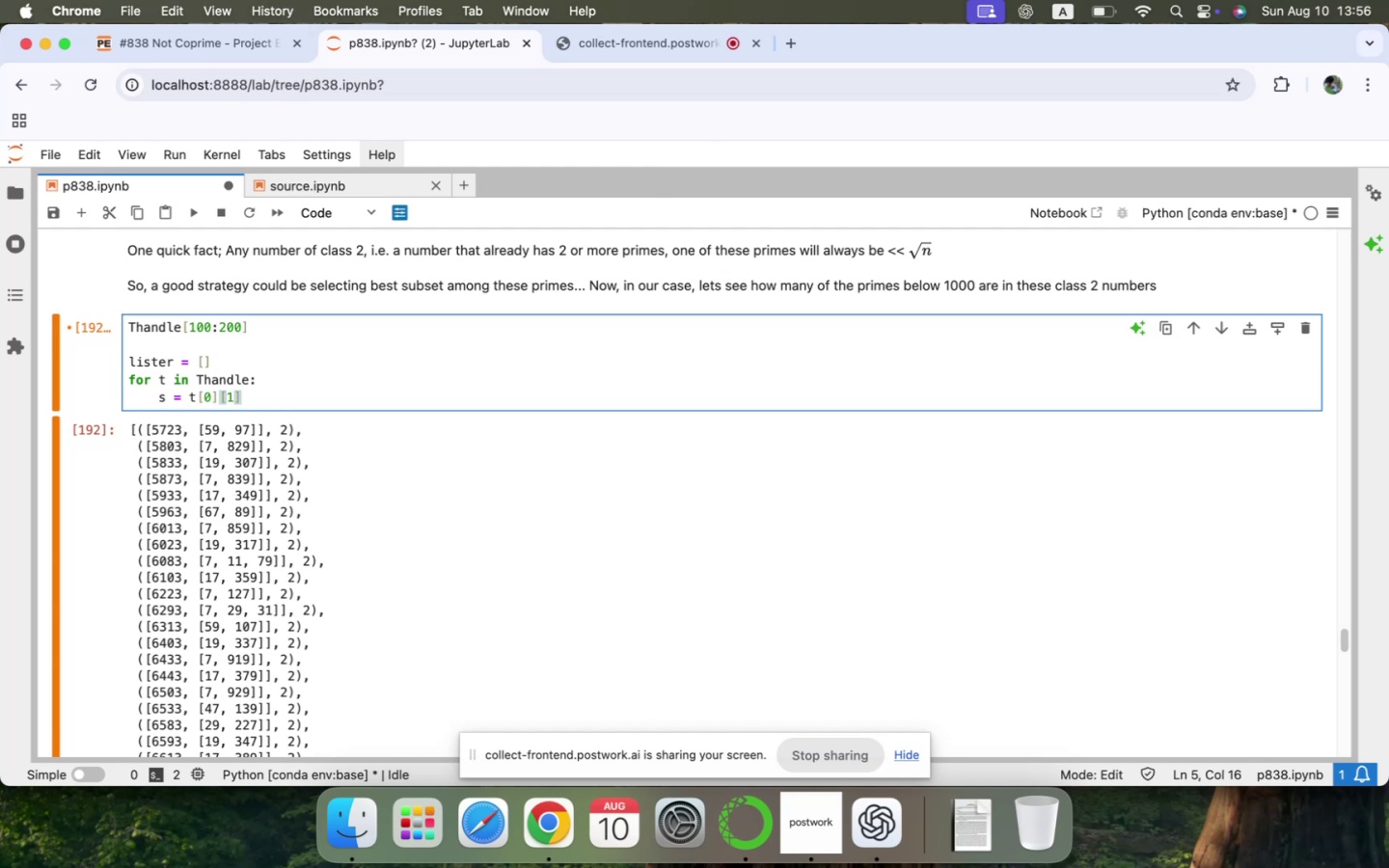 
key(Enter)
 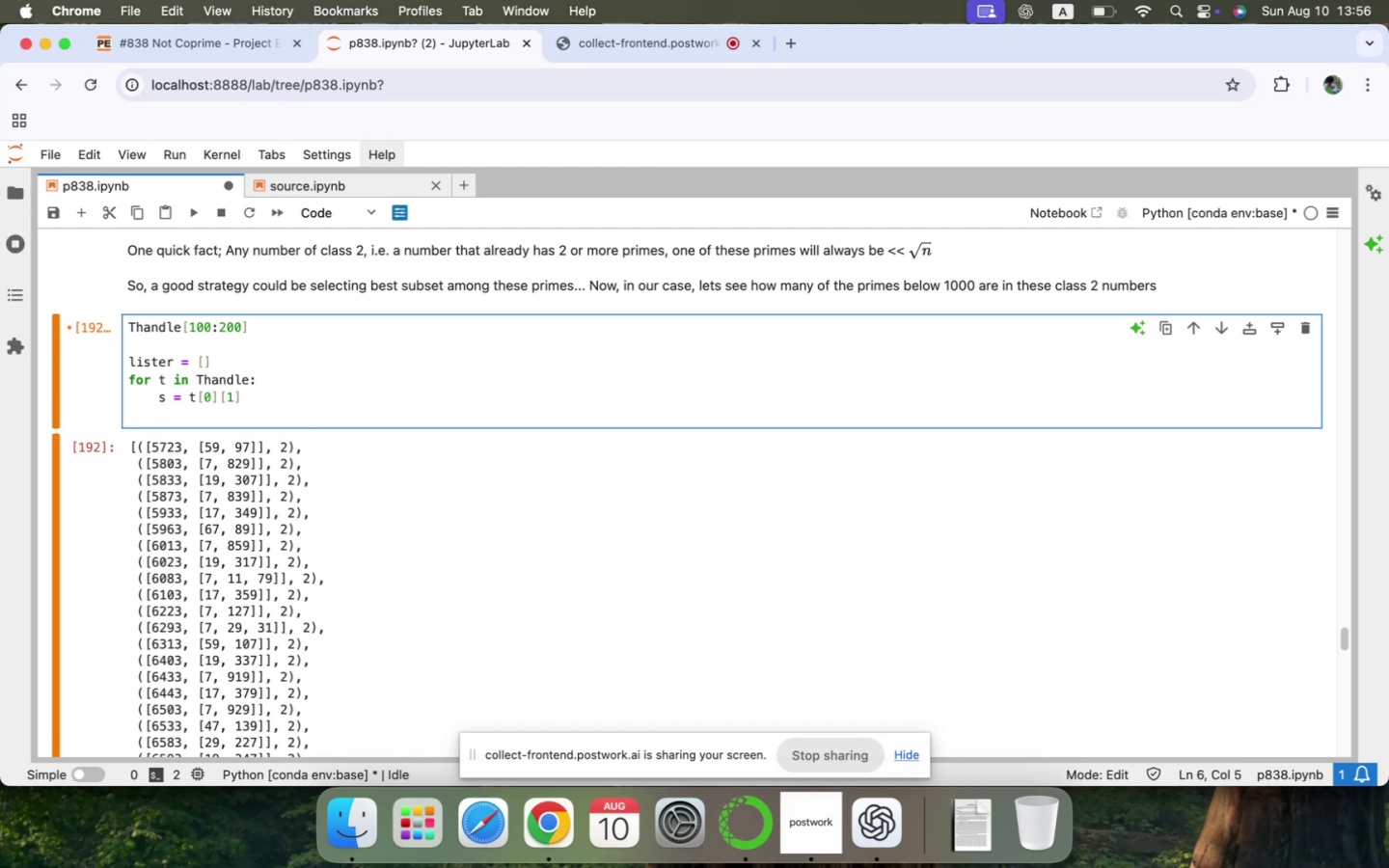 
type(for ss in s:)
 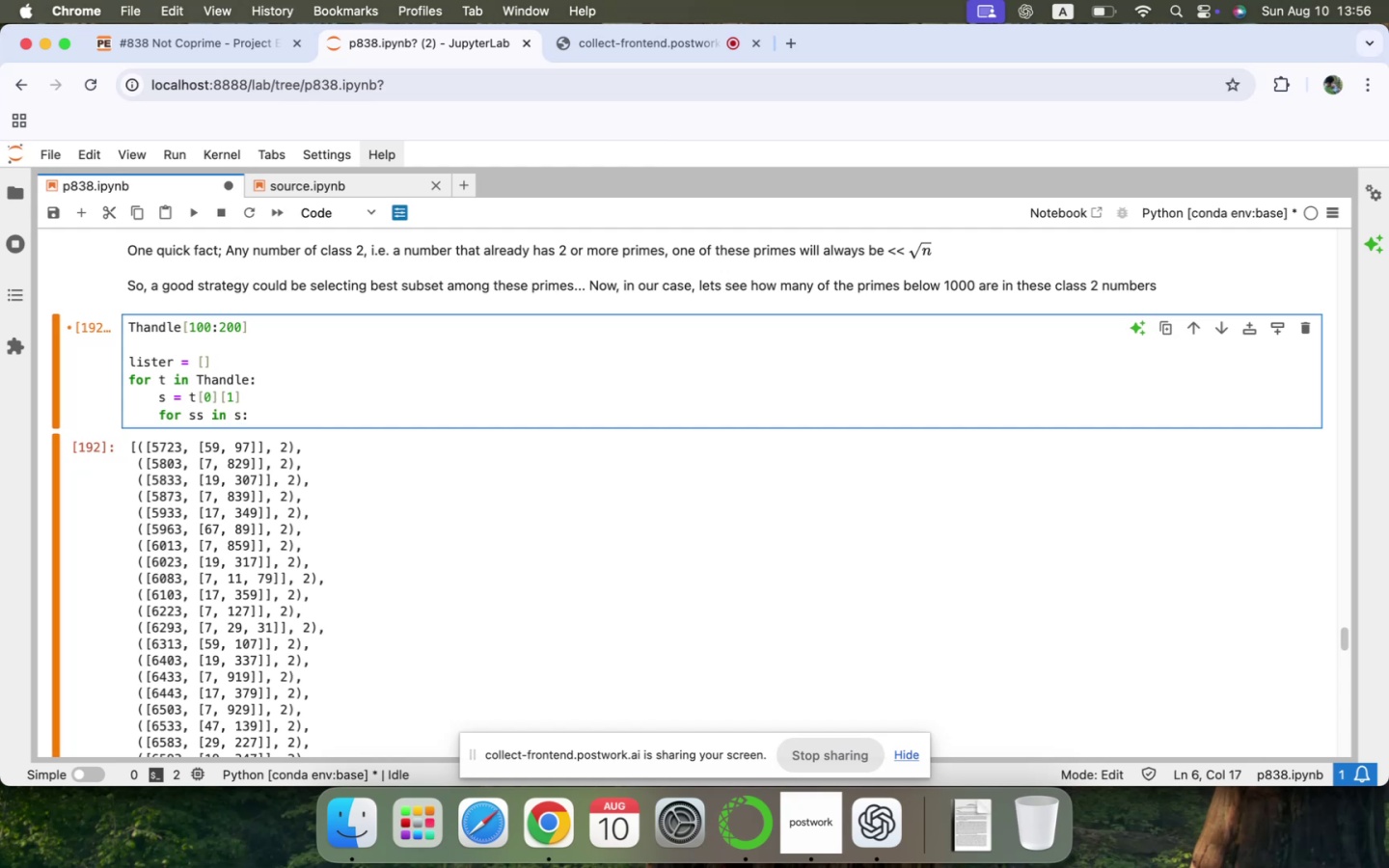 
key(Enter)
 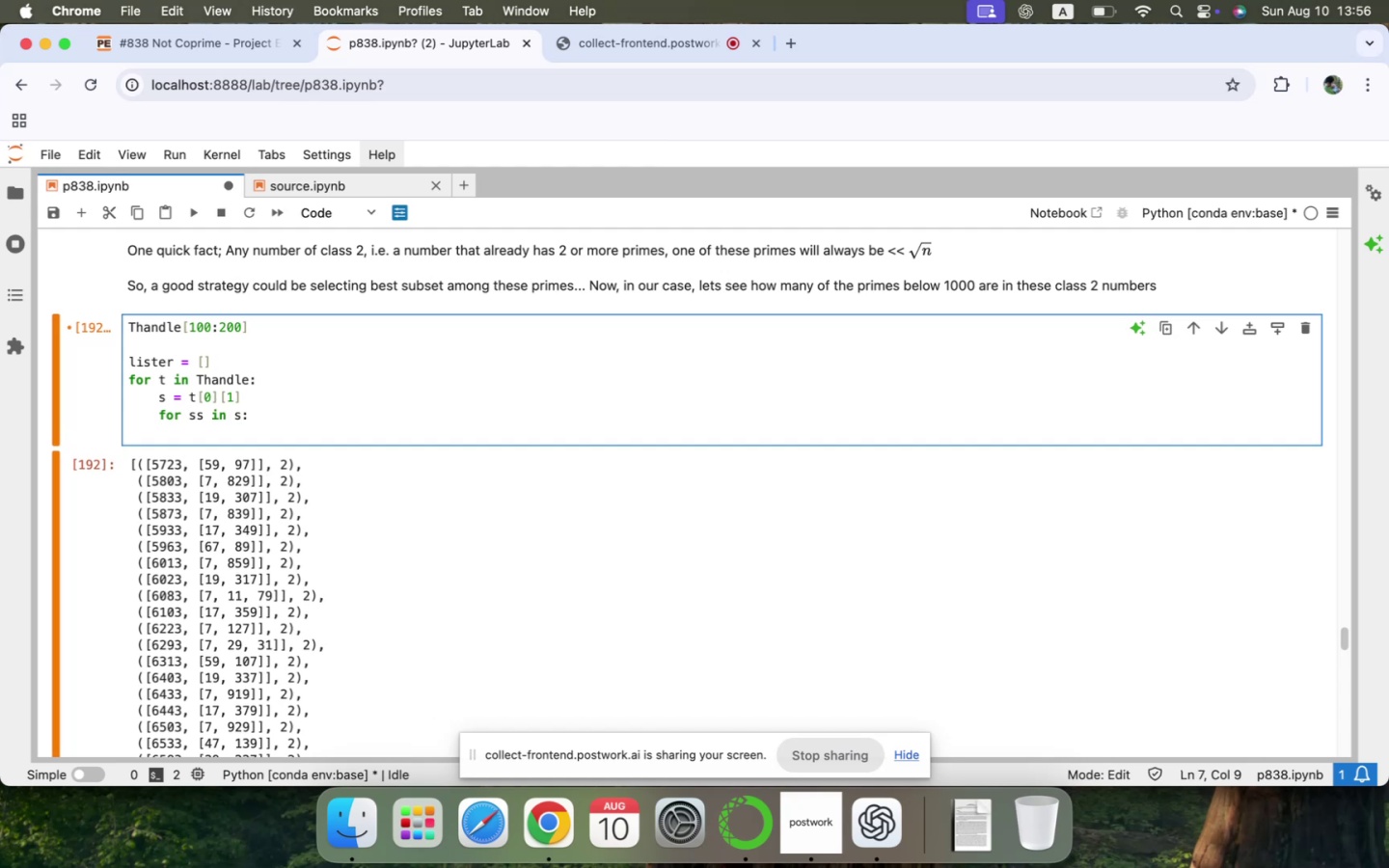 
type(if )
 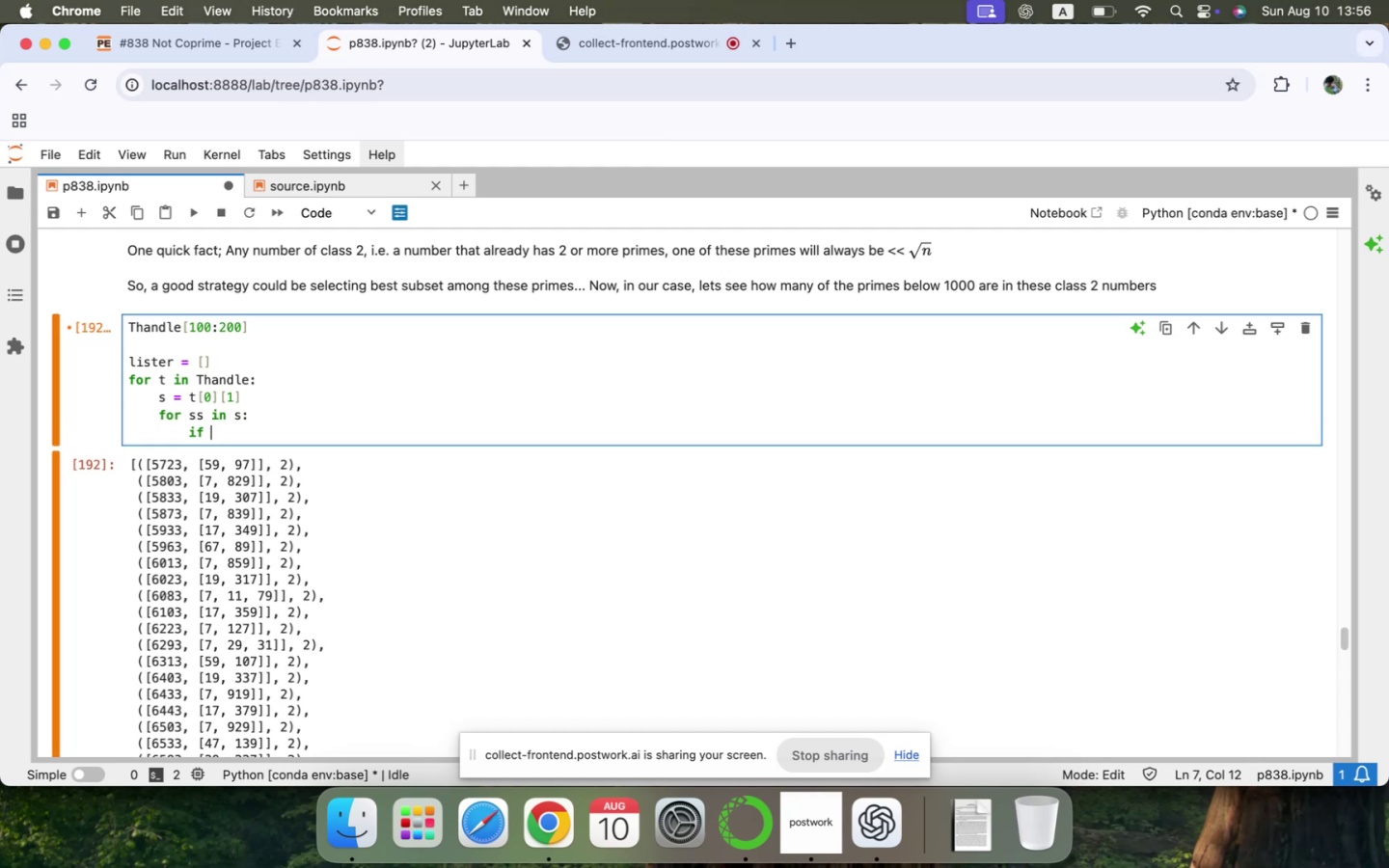 
type(ss < 1000:)
 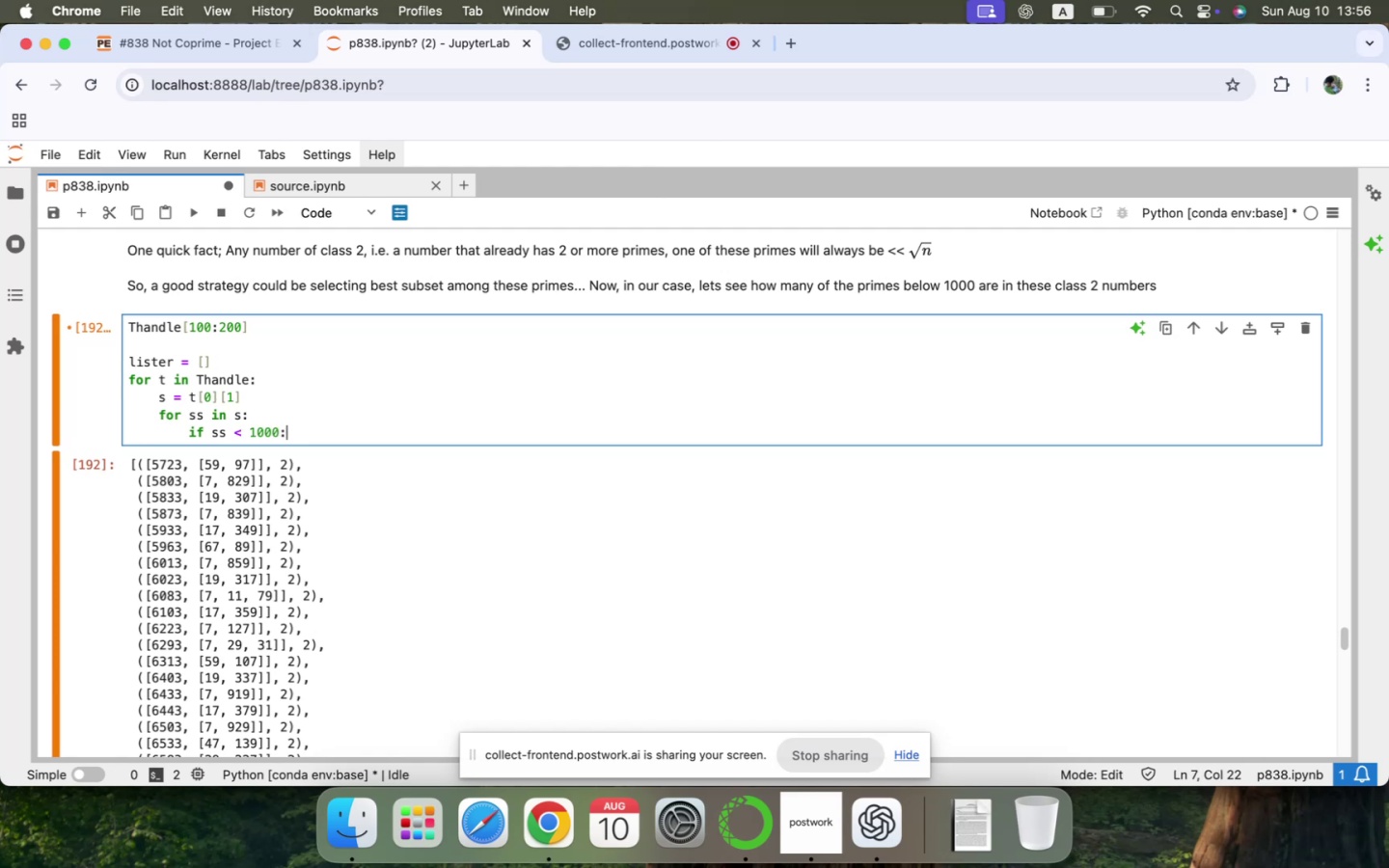 
key(Enter)
 